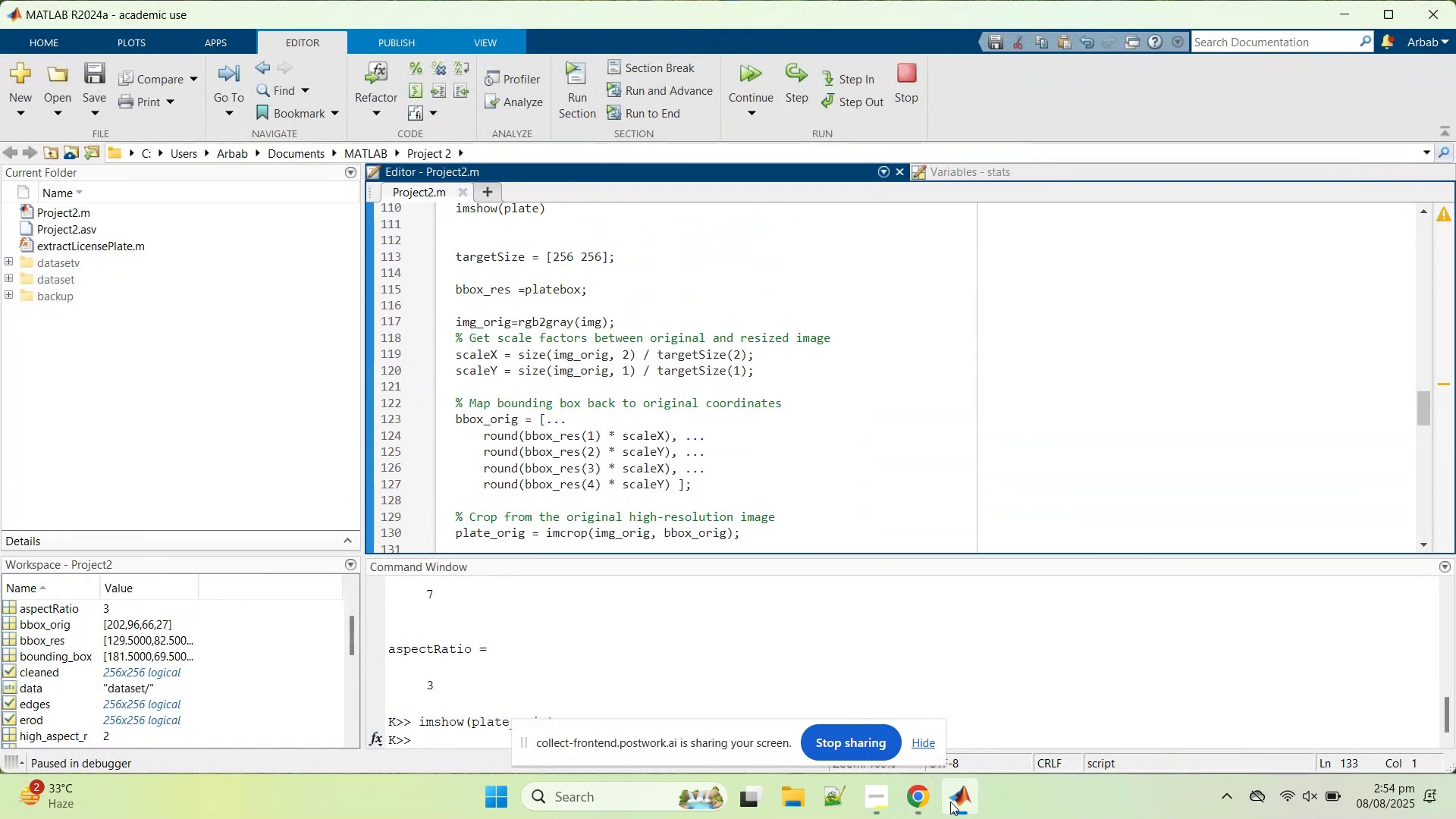 
scroll: coordinate [613, 409], scroll_direction: up, amount: 19.0
 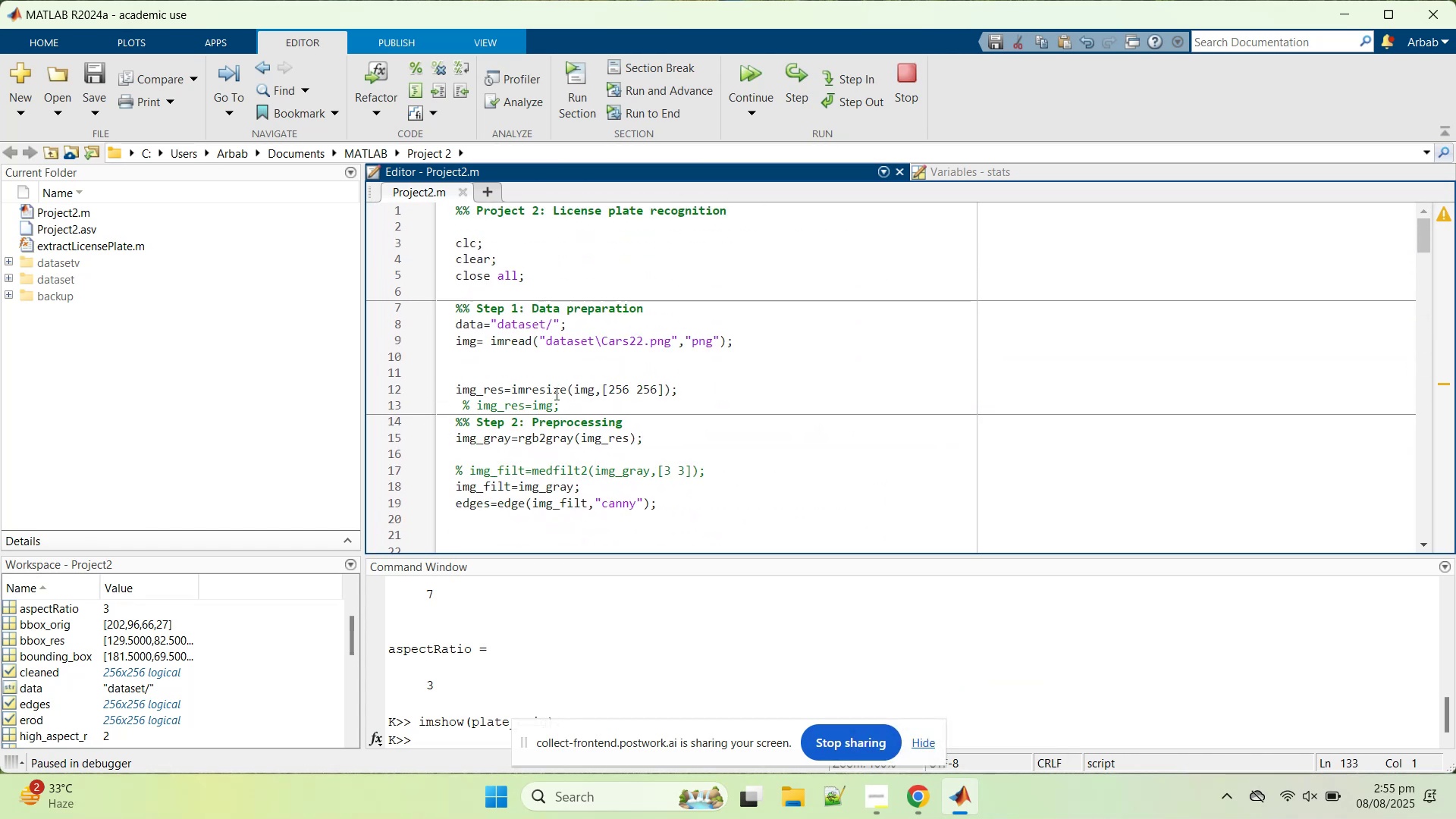 
scroll: coordinate [516, 400], scroll_direction: down, amount: 4.0
 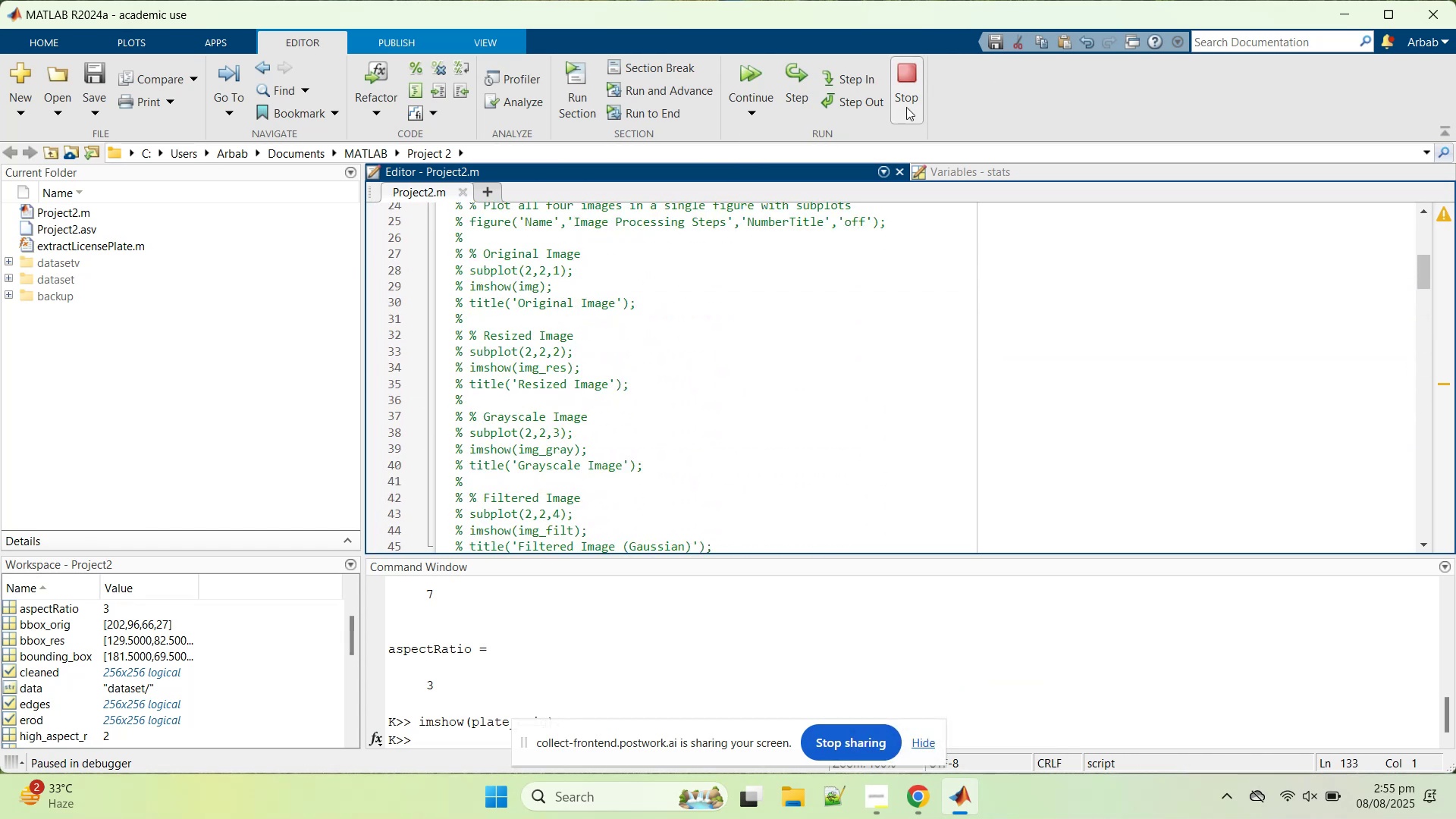 
left_click([890, 96])
 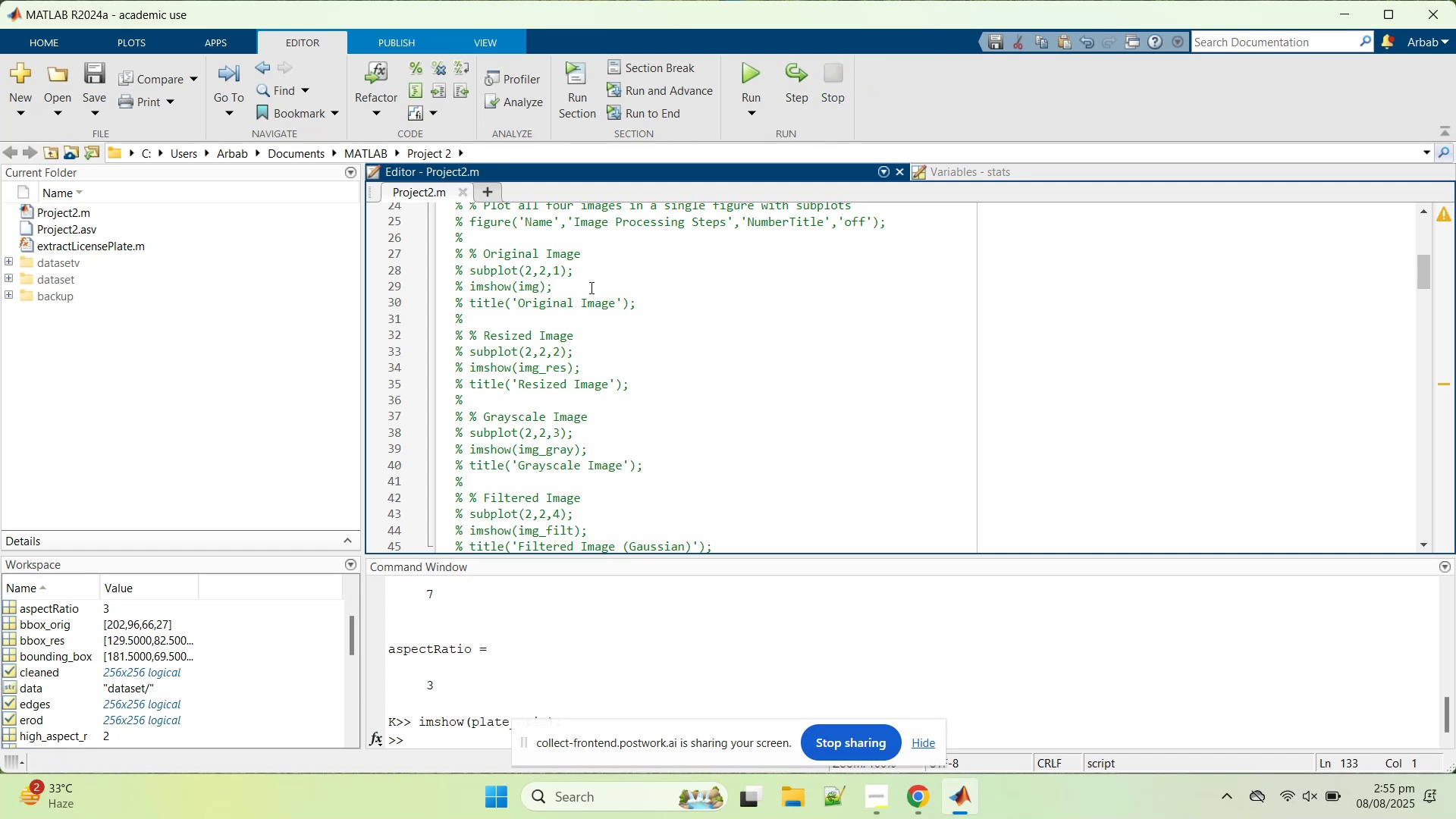 
left_click_drag(start_coordinate=[593, 293], to_coordinate=[466, 287])
 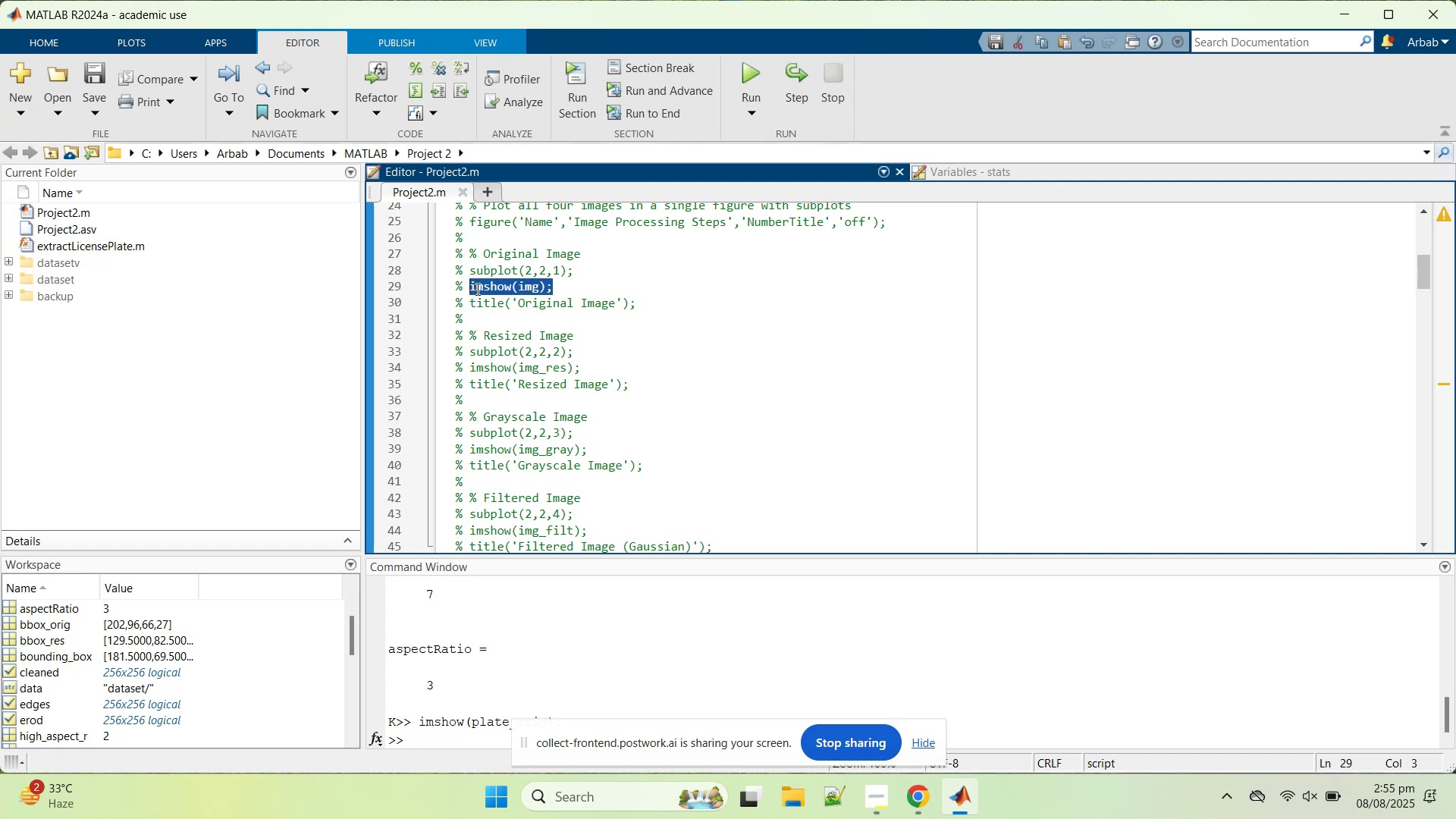 
right_click([476, 289])
 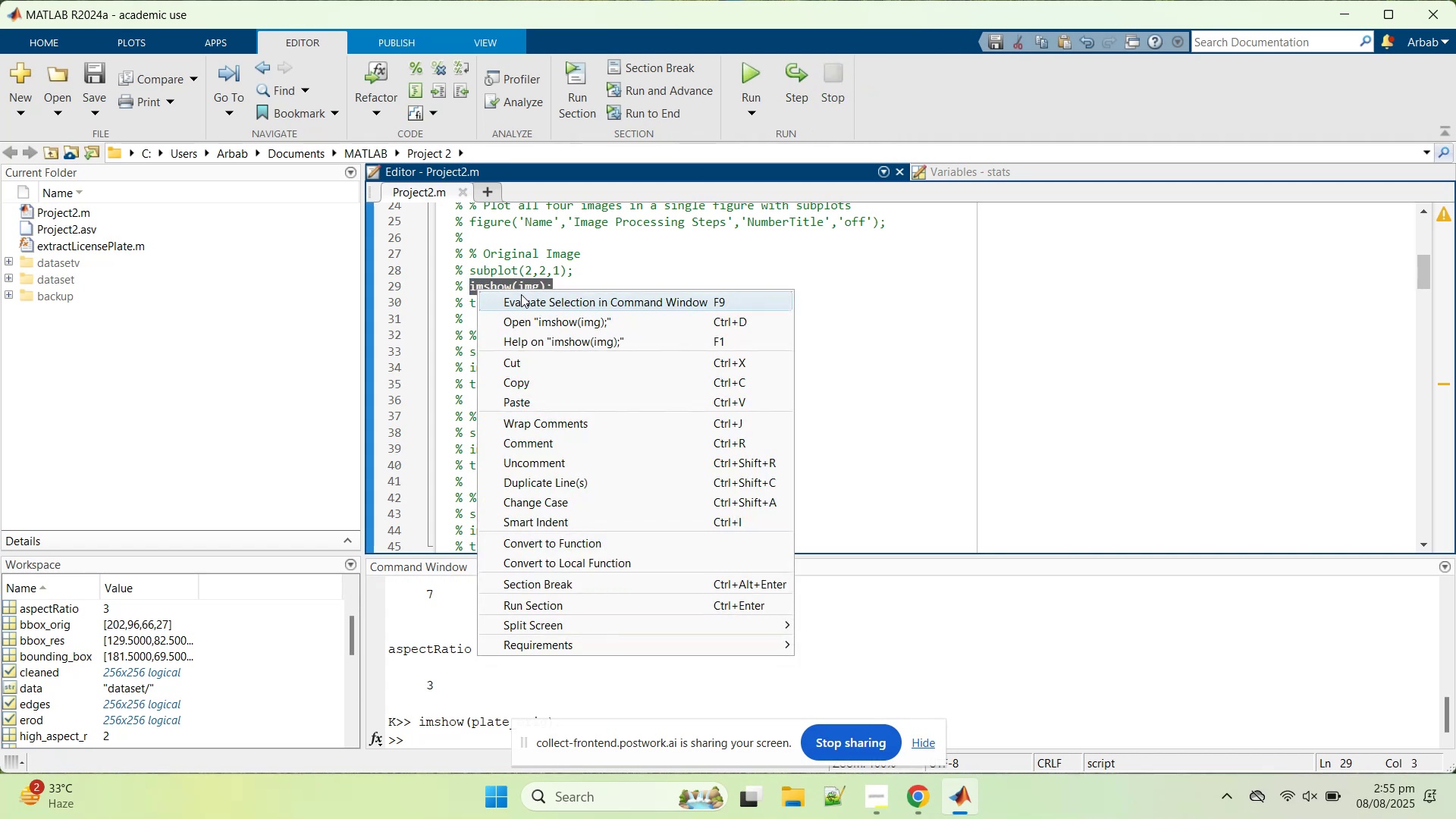 
left_click([521, 294])
 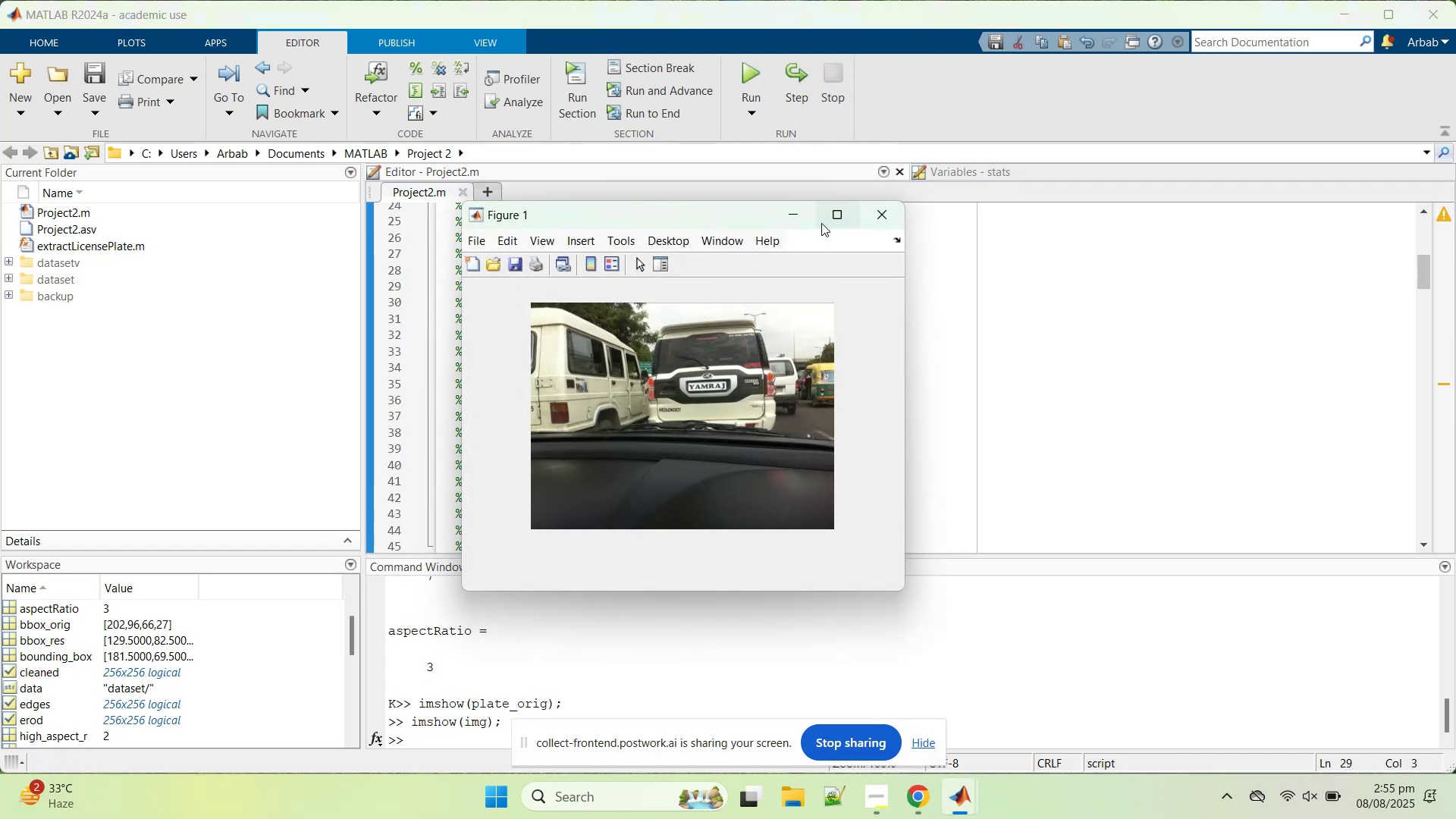 
left_click([844, 213])
 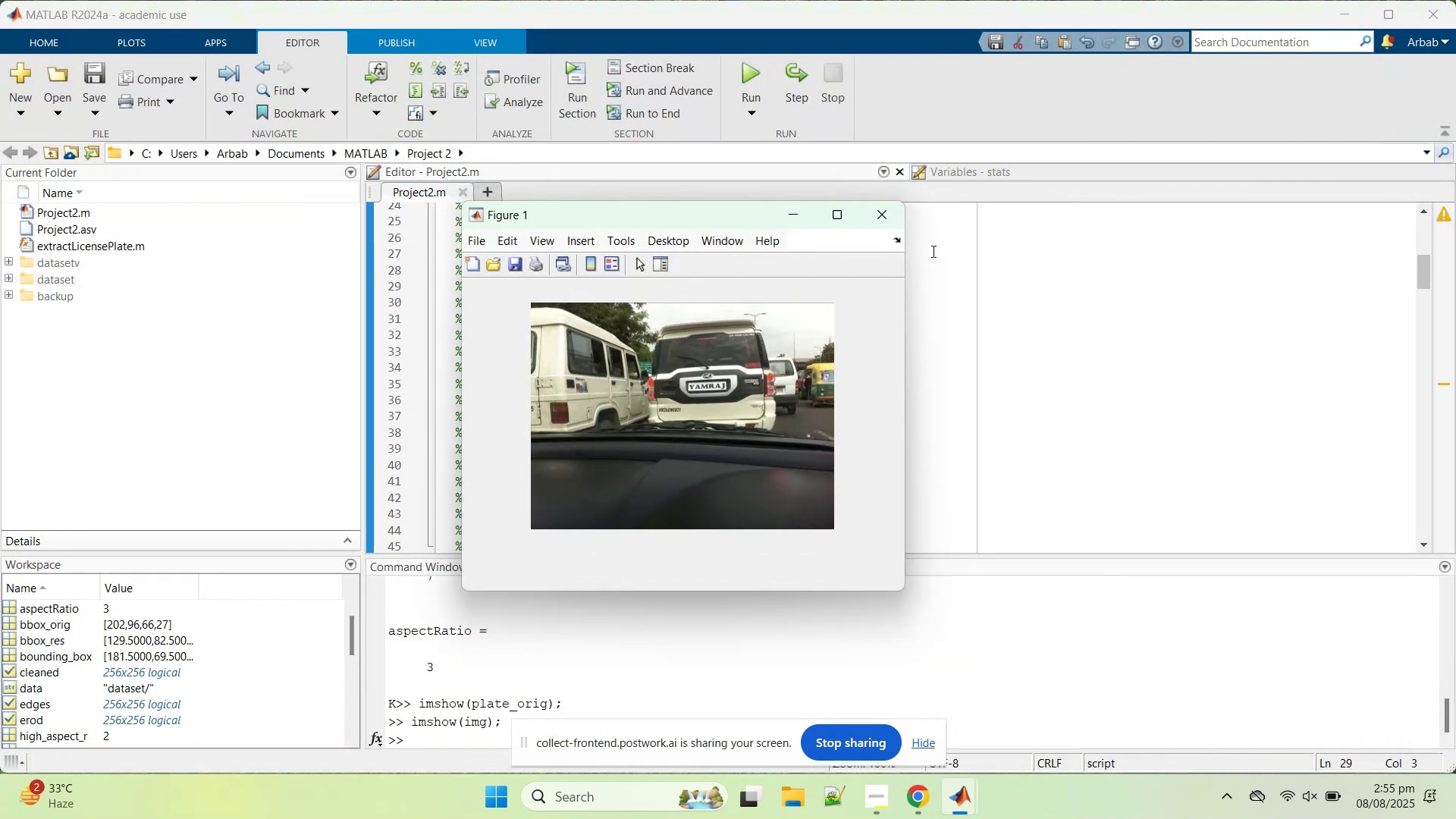 
wait(5.16)
 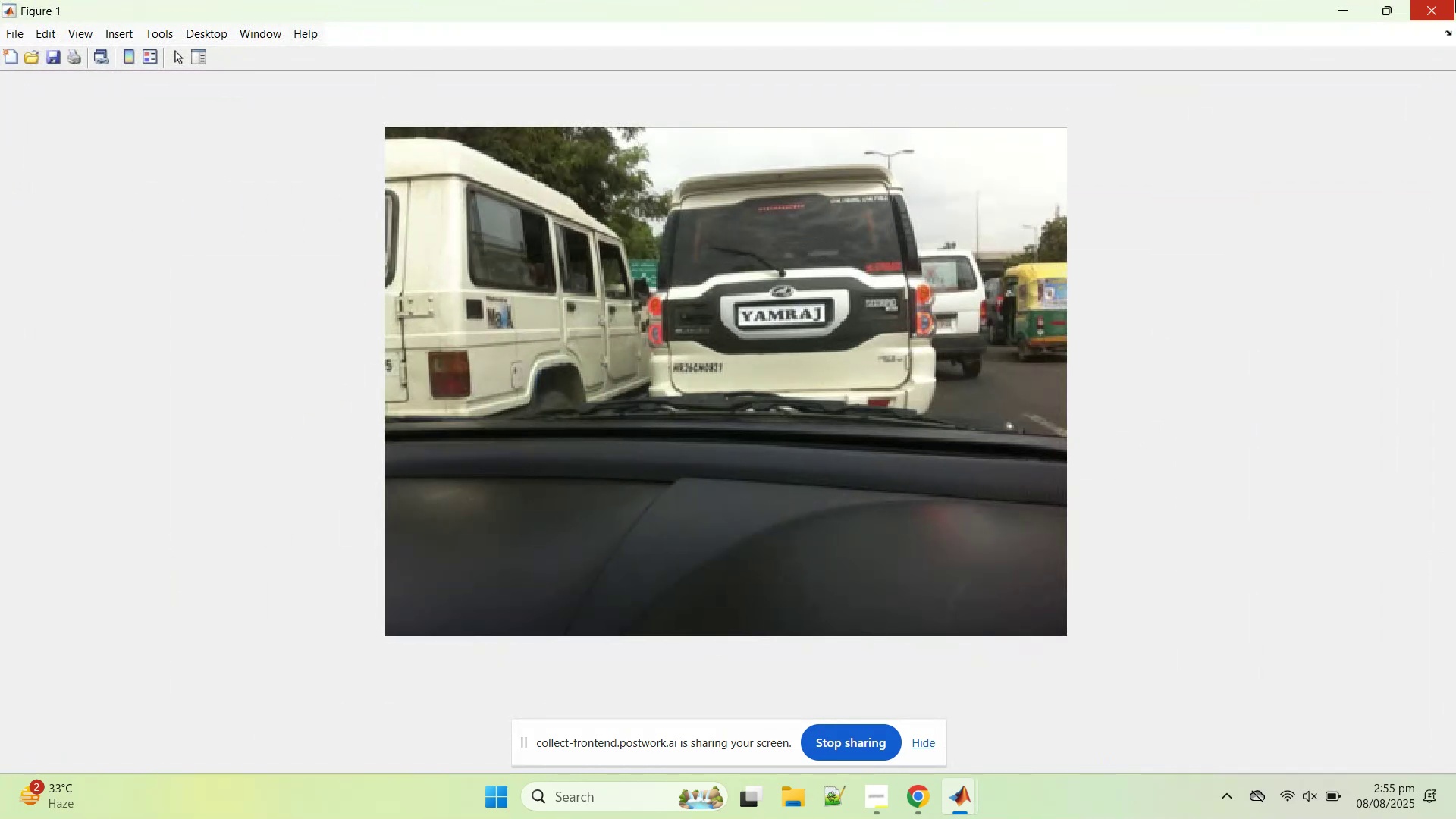 
left_click_drag(start_coordinate=[878, 219], to_coordinate=[697, 215])
 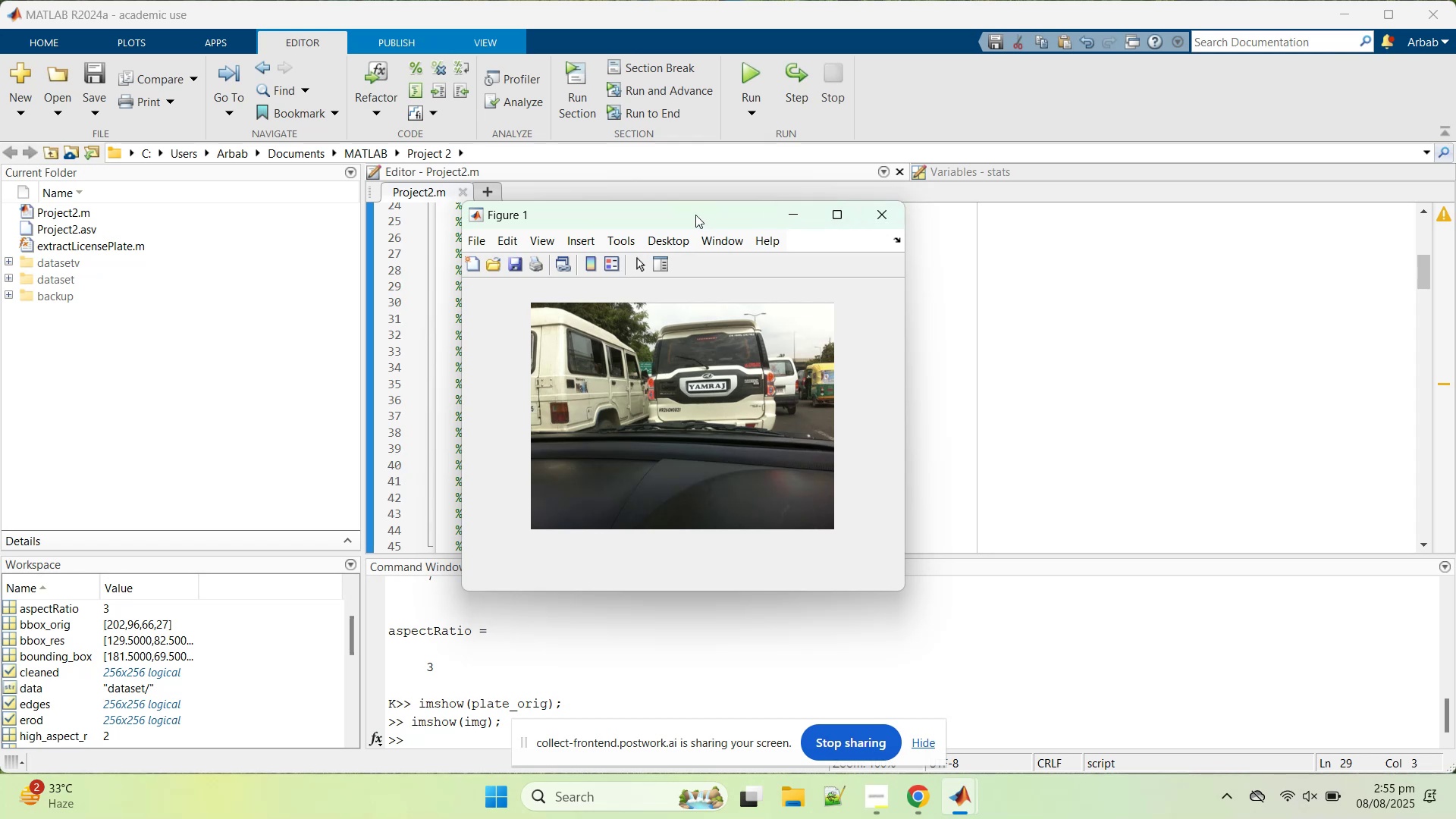 
left_click_drag(start_coordinate=[695, 215], to_coordinate=[1100, 218])
 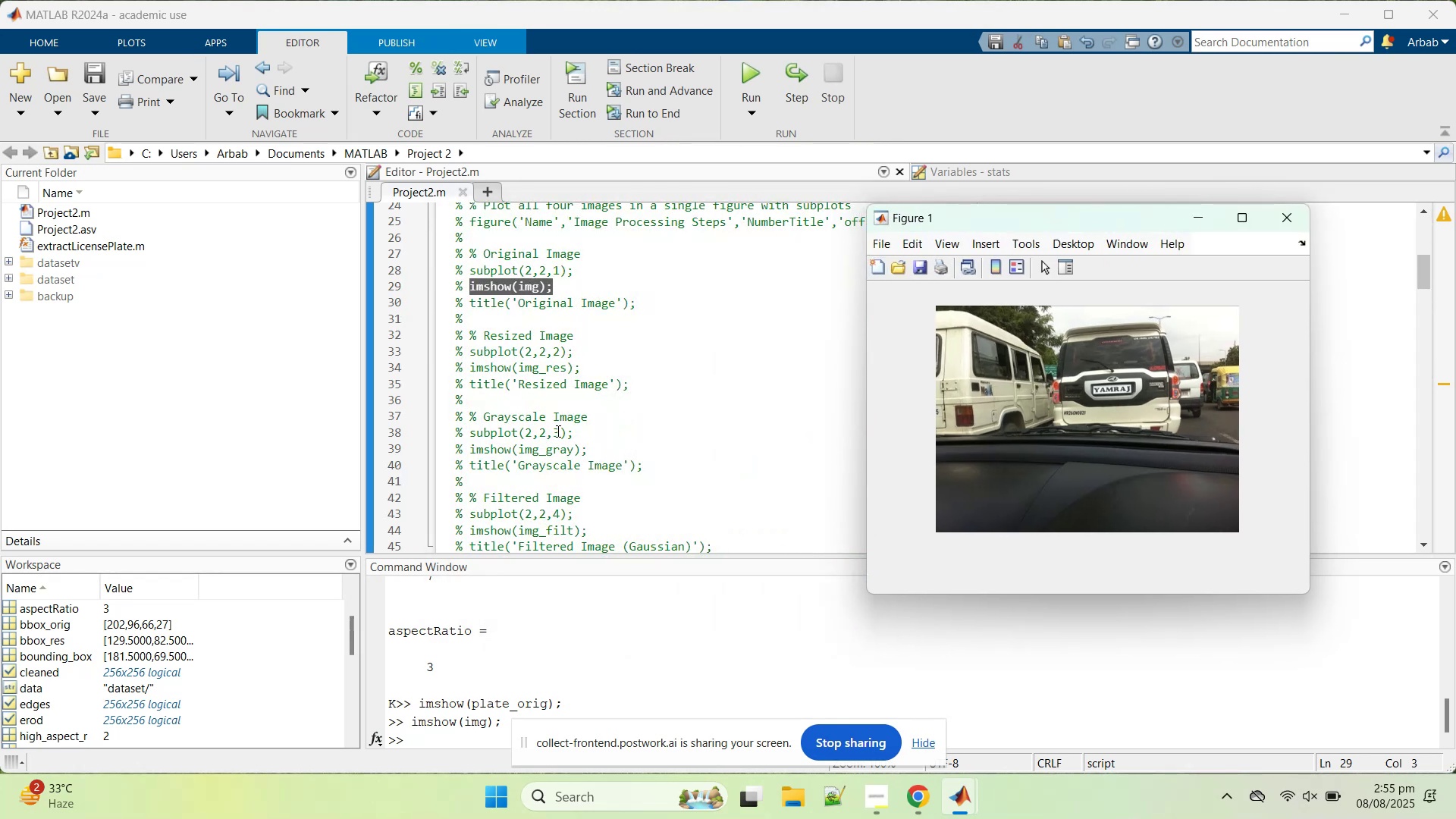 
left_click([530, 665])
 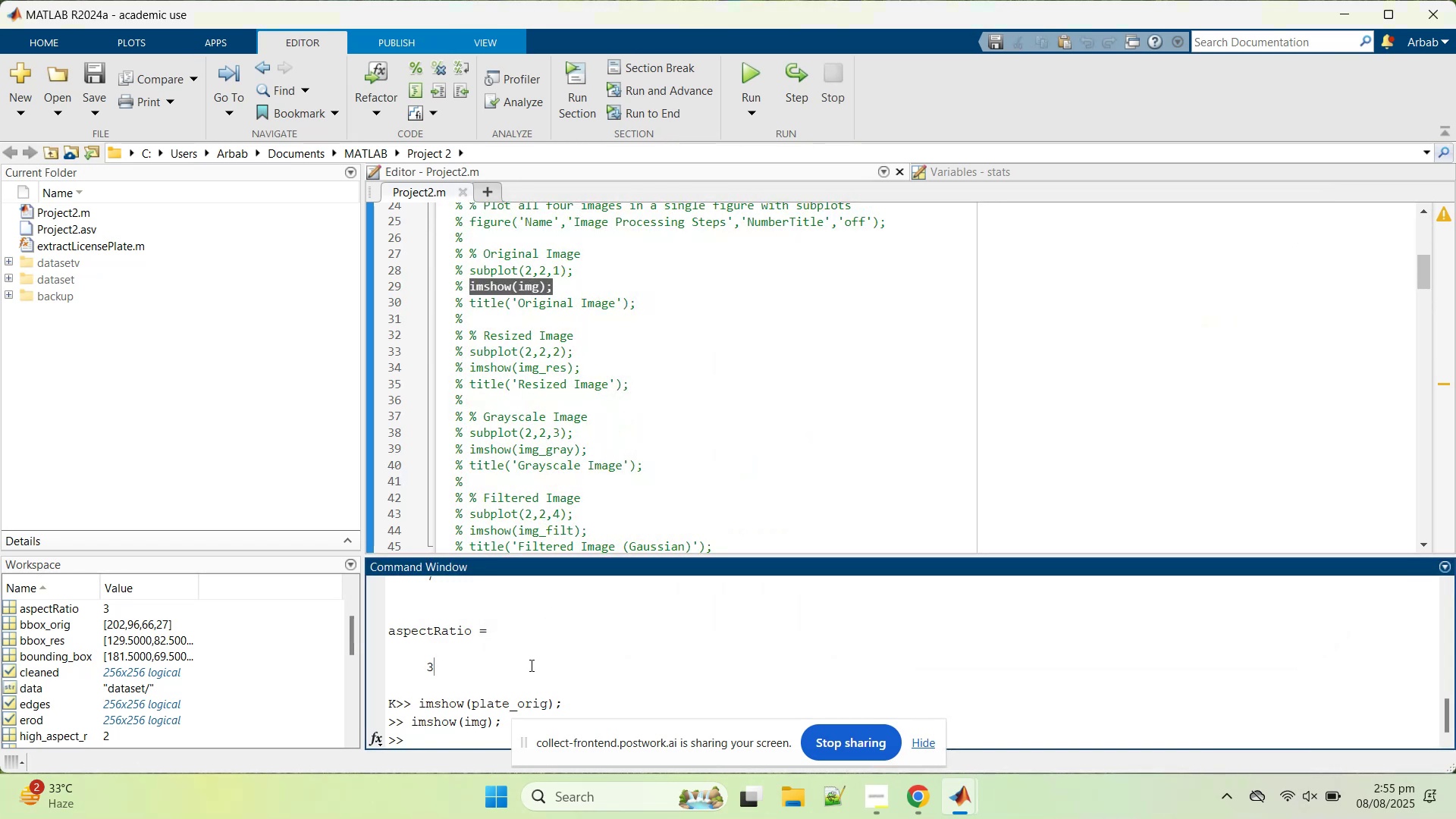 
type(figure)
 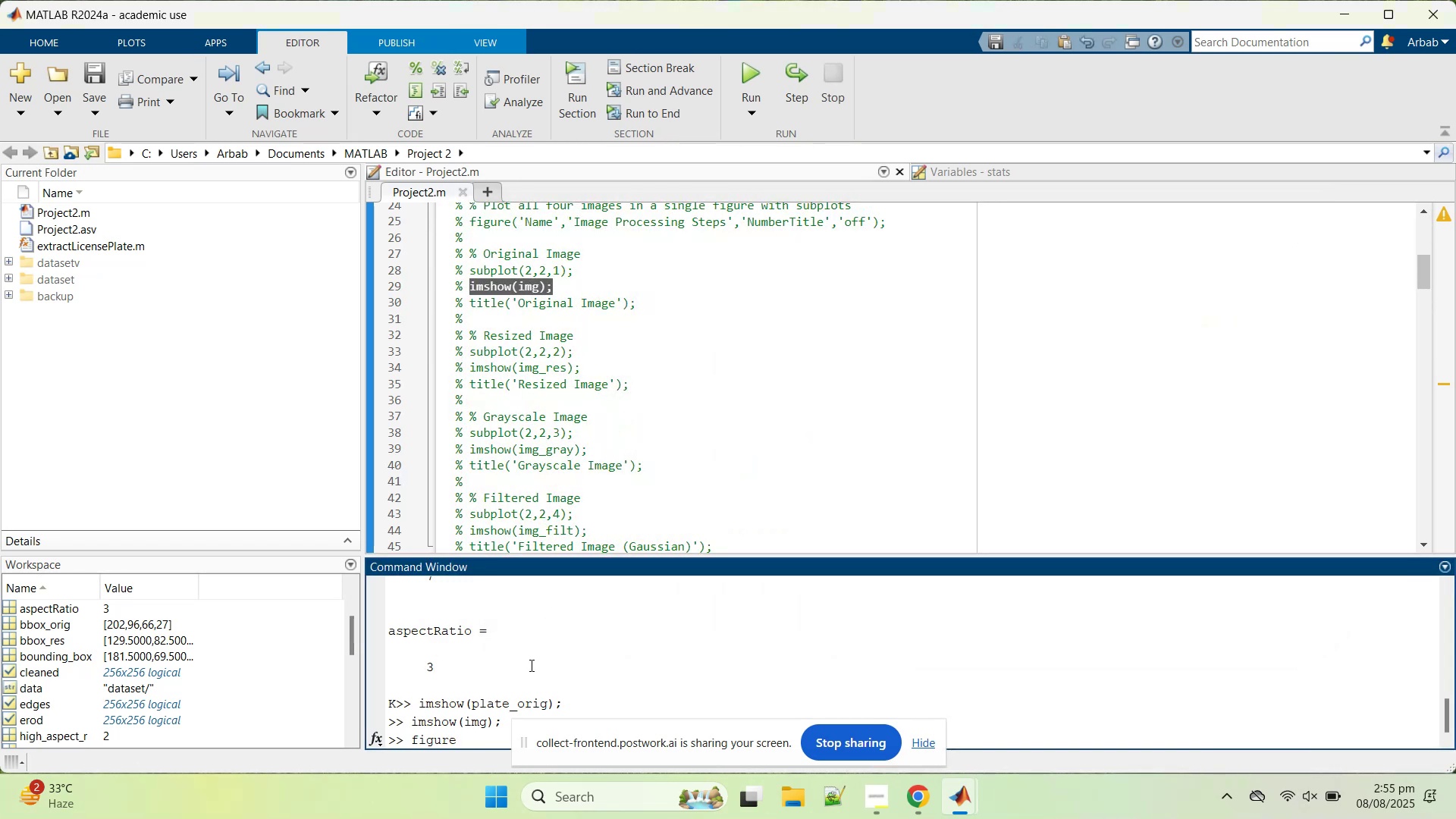 
key(Enter)
 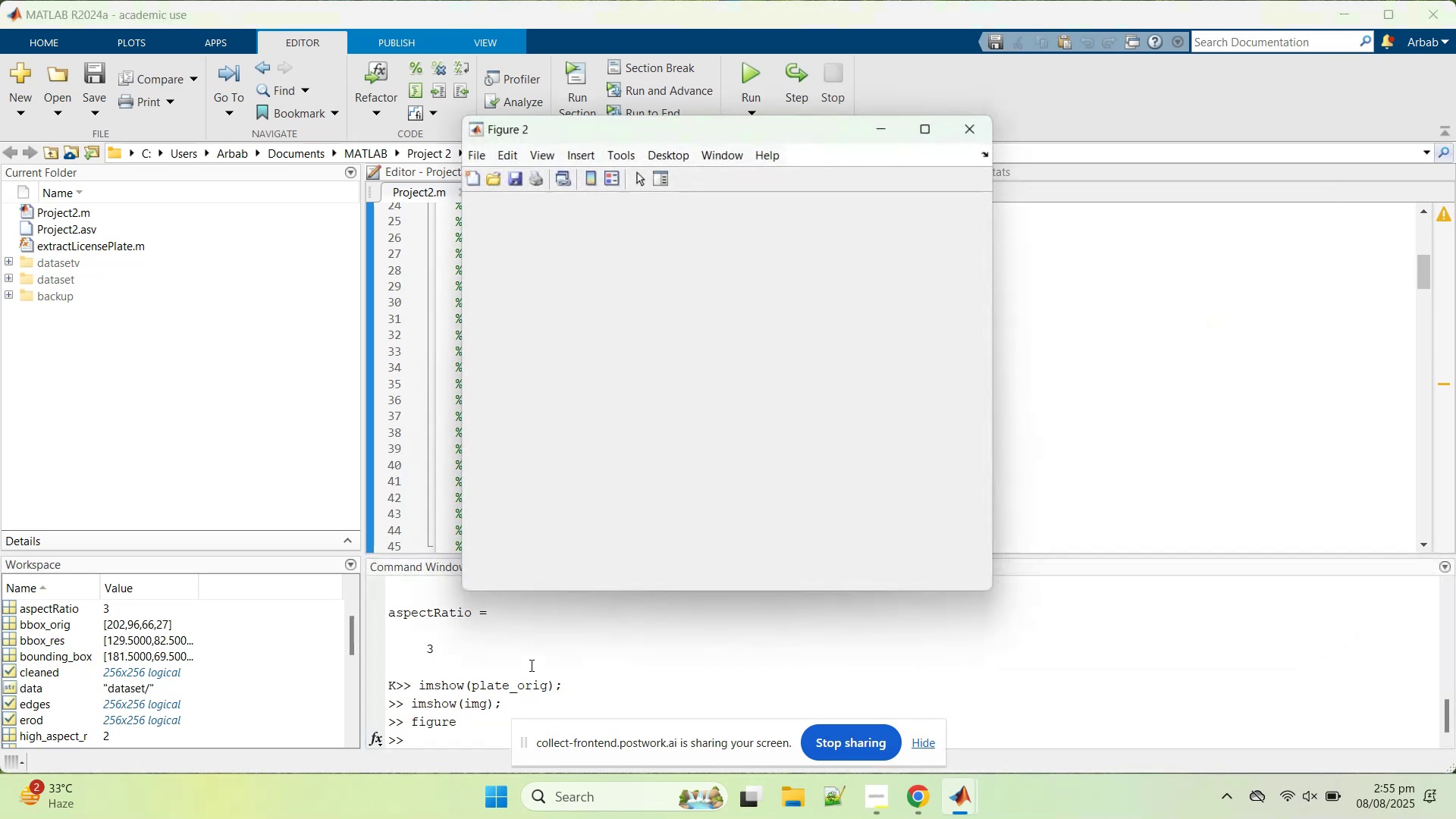 
key(ArrowUp)
 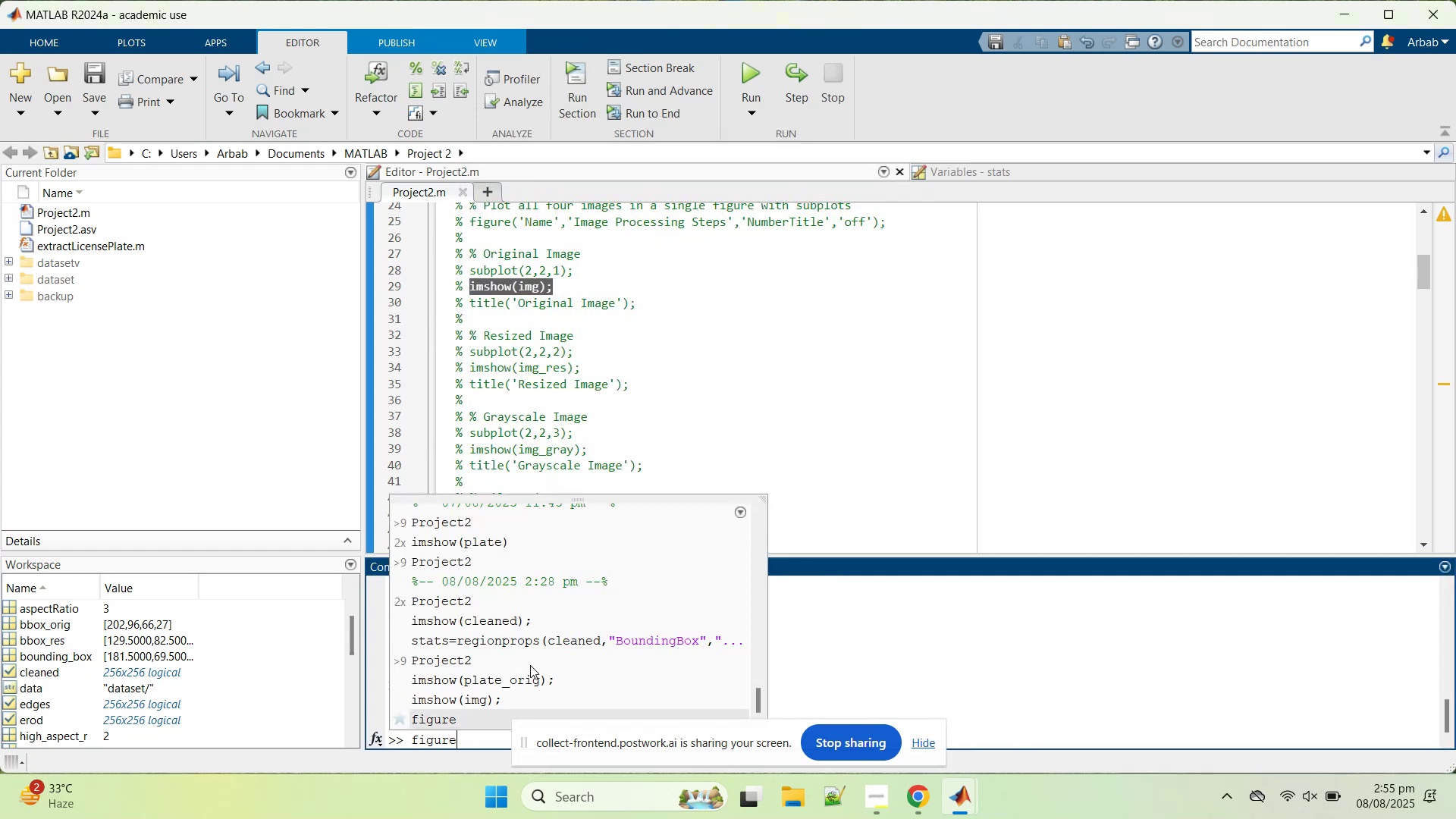 
key(ArrowUp)
 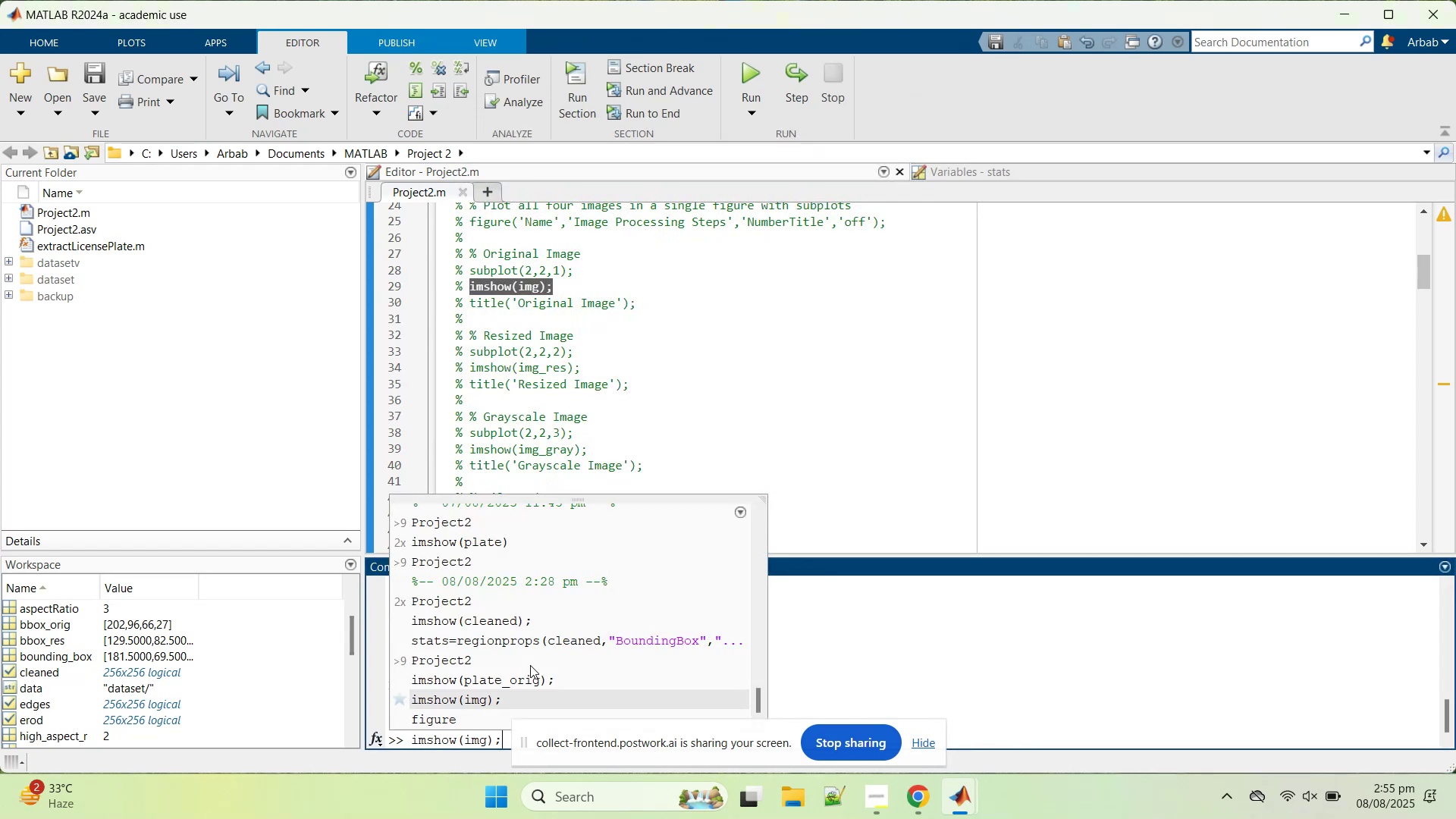 
key(ArrowUp)
 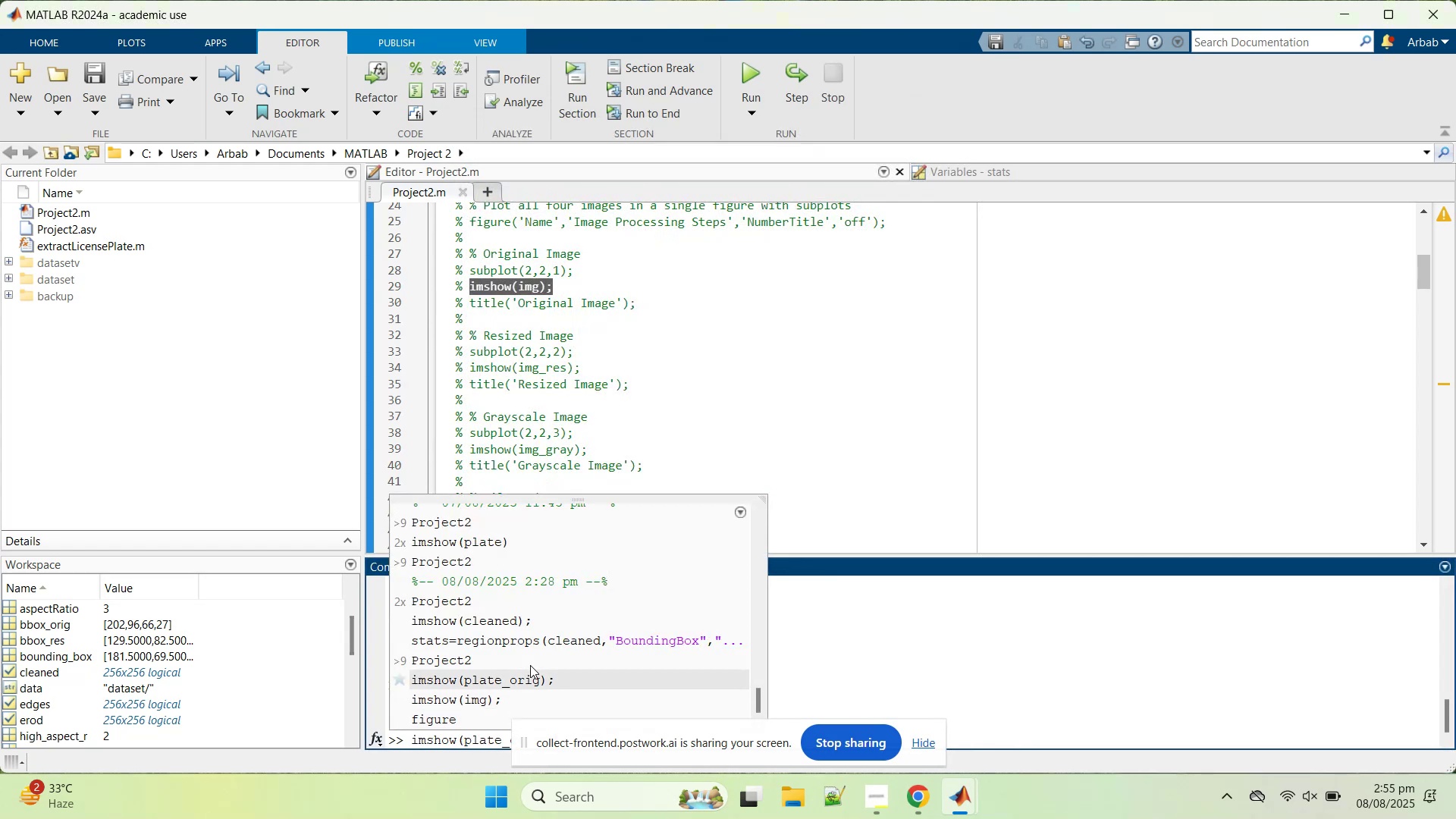 
key(Enter)
 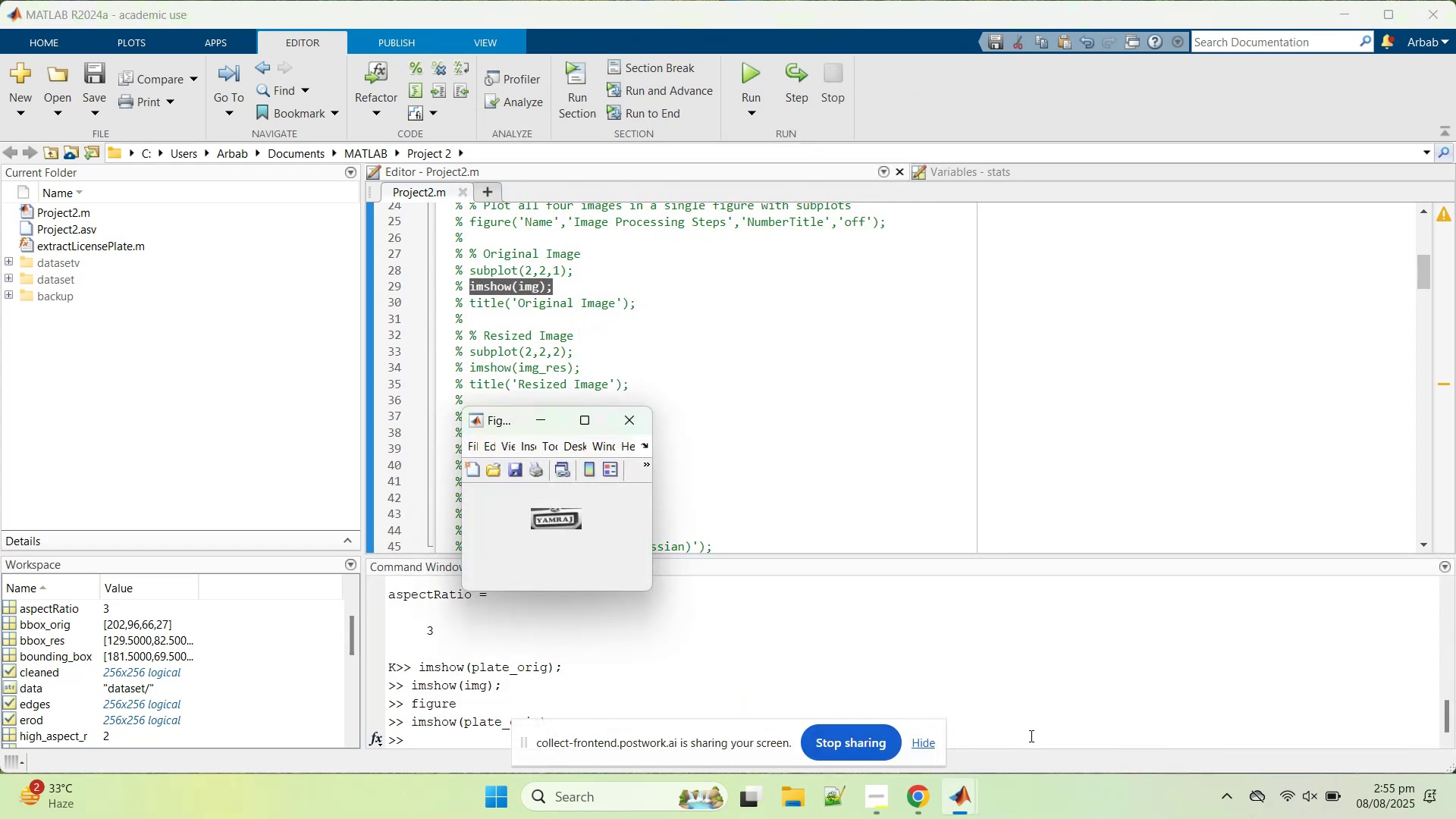 
left_click([1007, 700])
 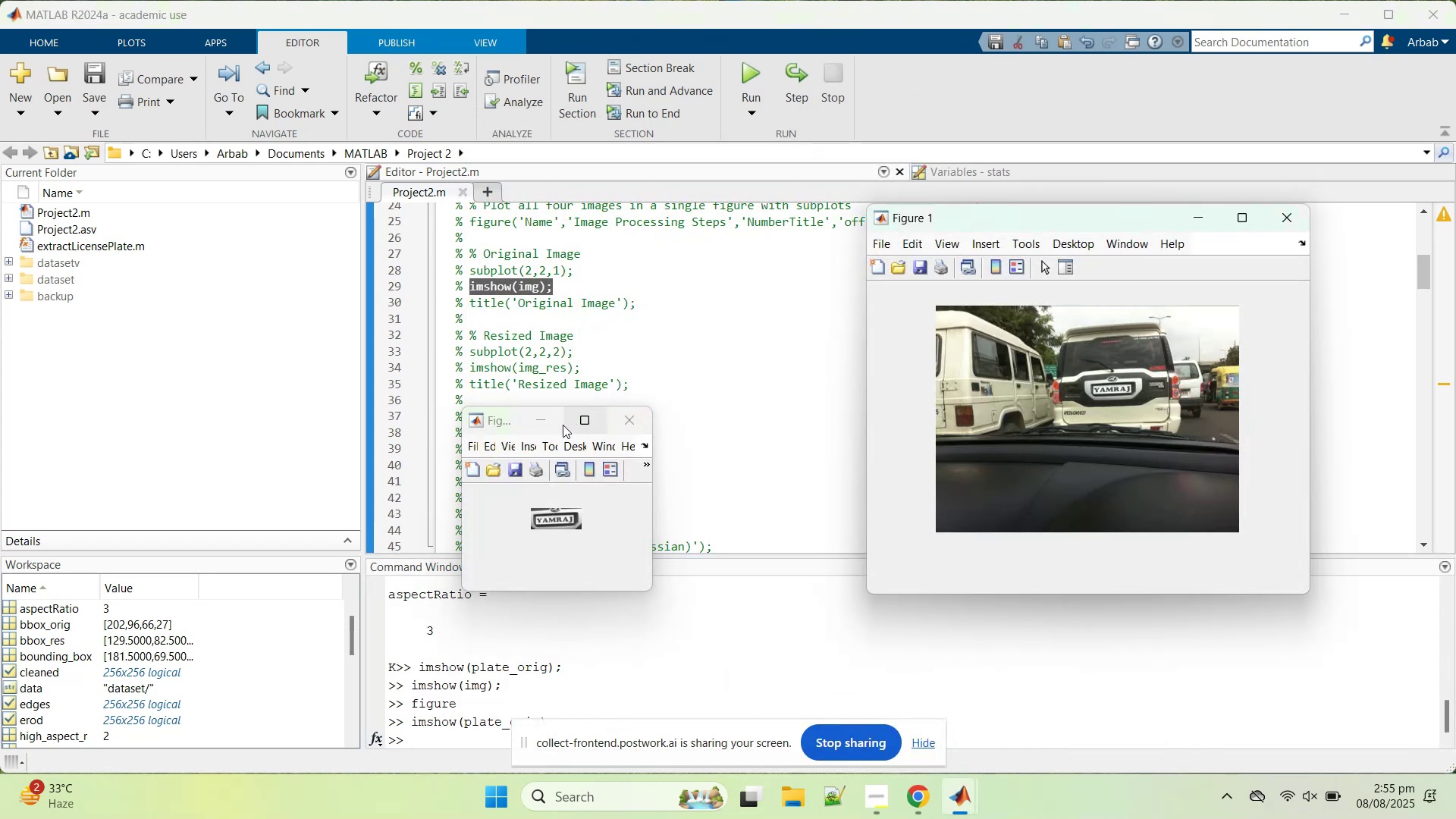 
left_click_drag(start_coordinate=[564, 410], to_coordinate=[544, 403])
 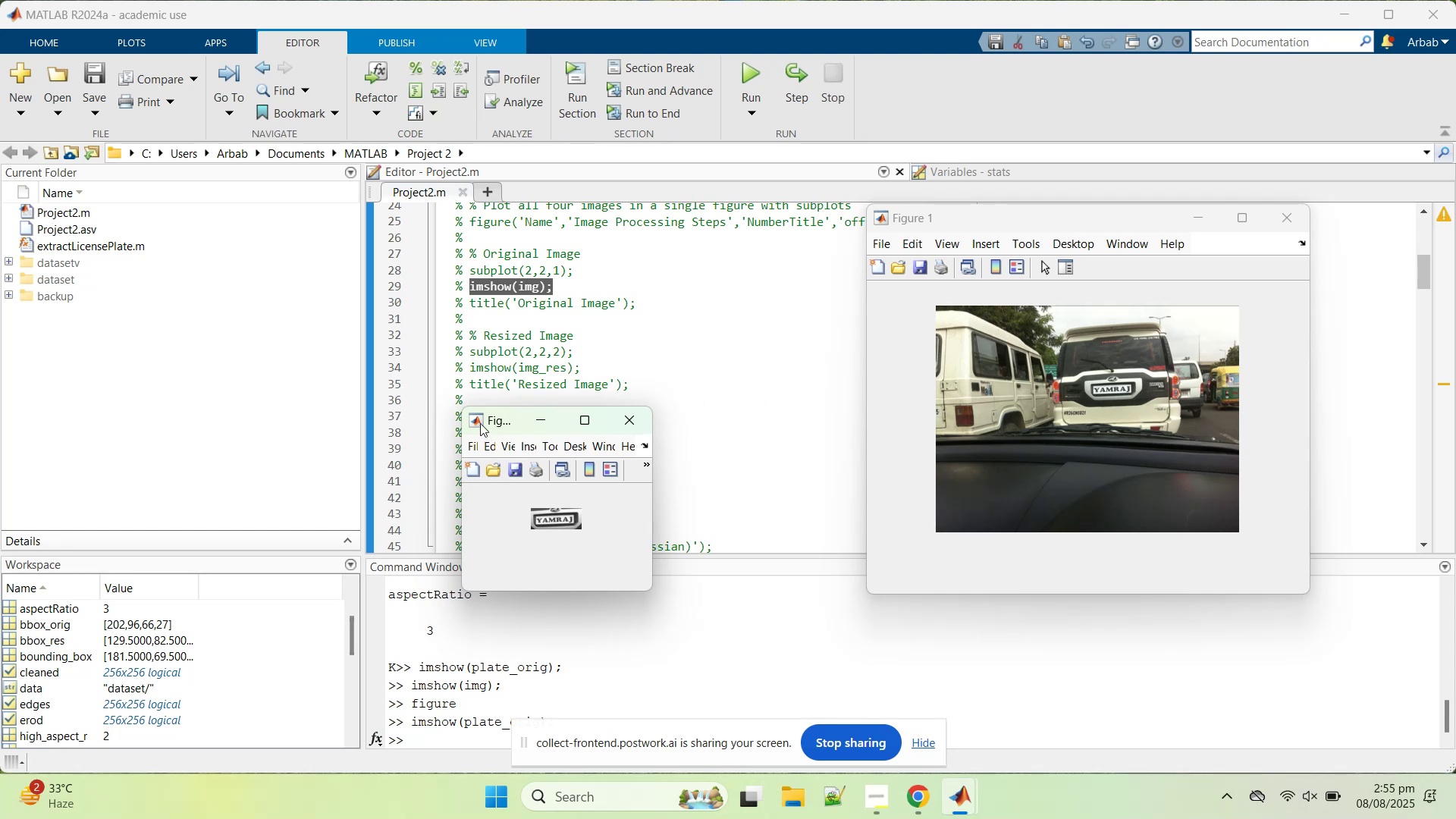 
left_click_drag(start_coordinate=[474, 419], to_coordinate=[700, 460])
 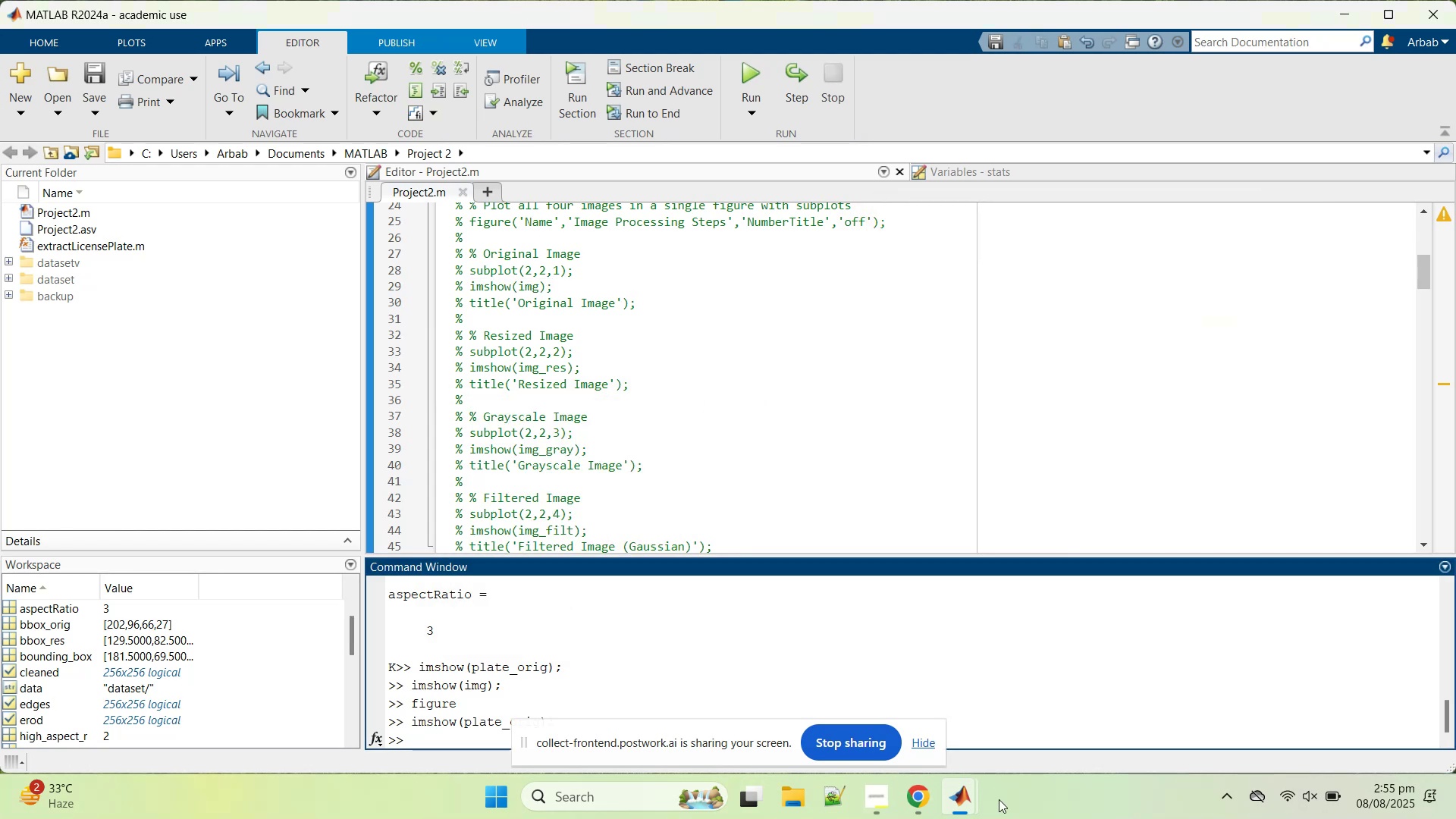 
left_click([971, 807])
 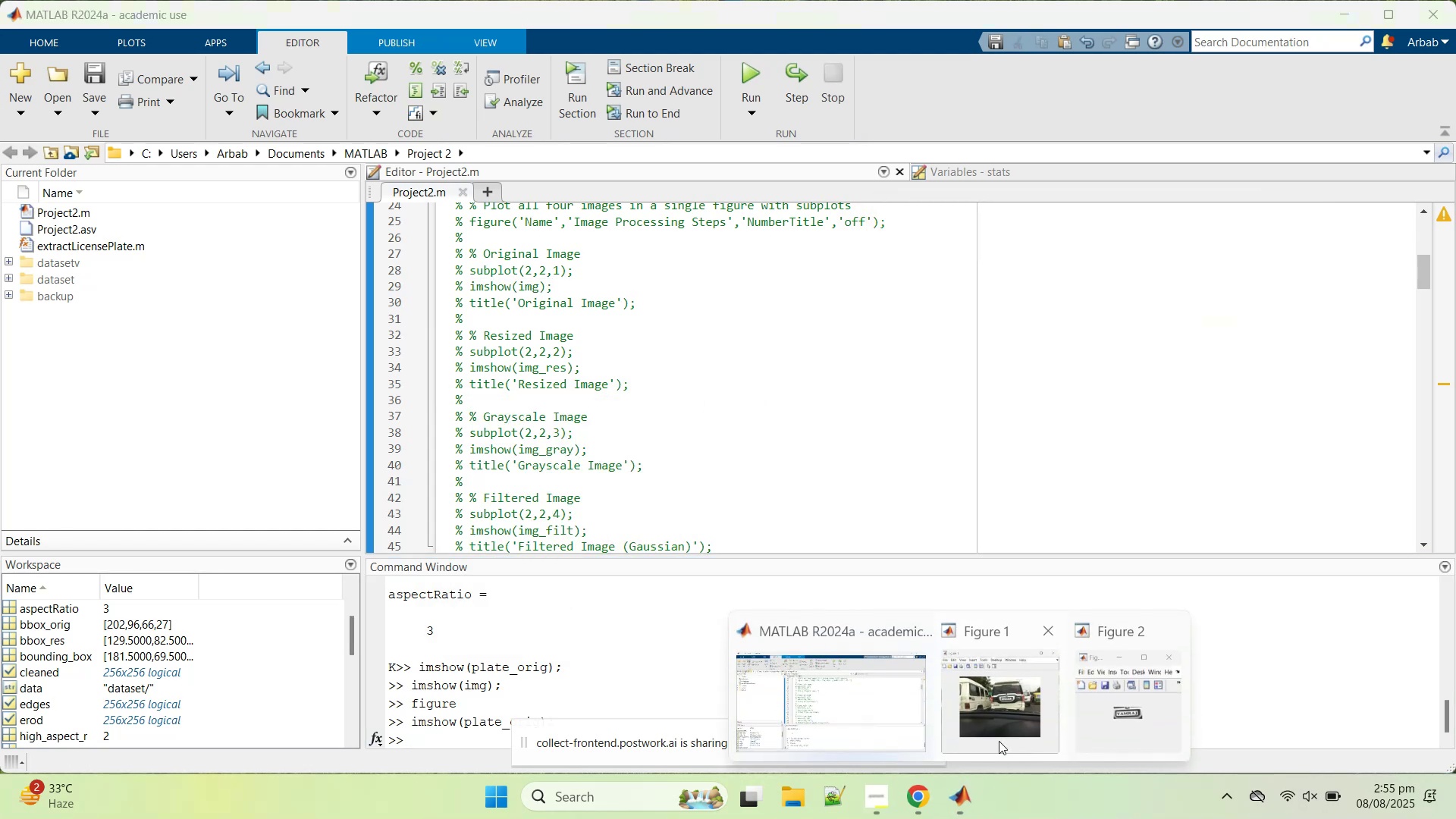 
left_click([1009, 714])
 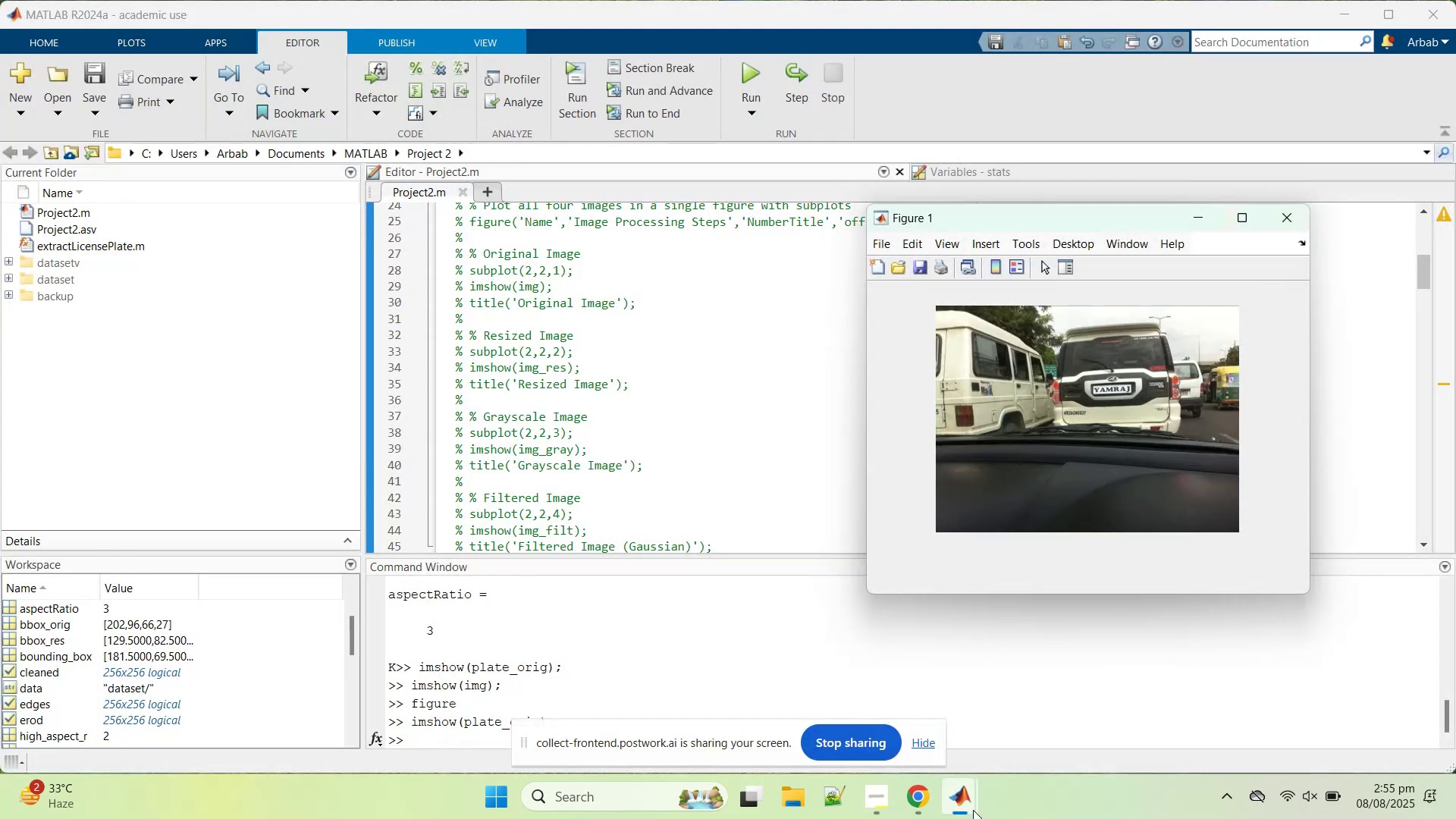 
left_click([973, 810])
 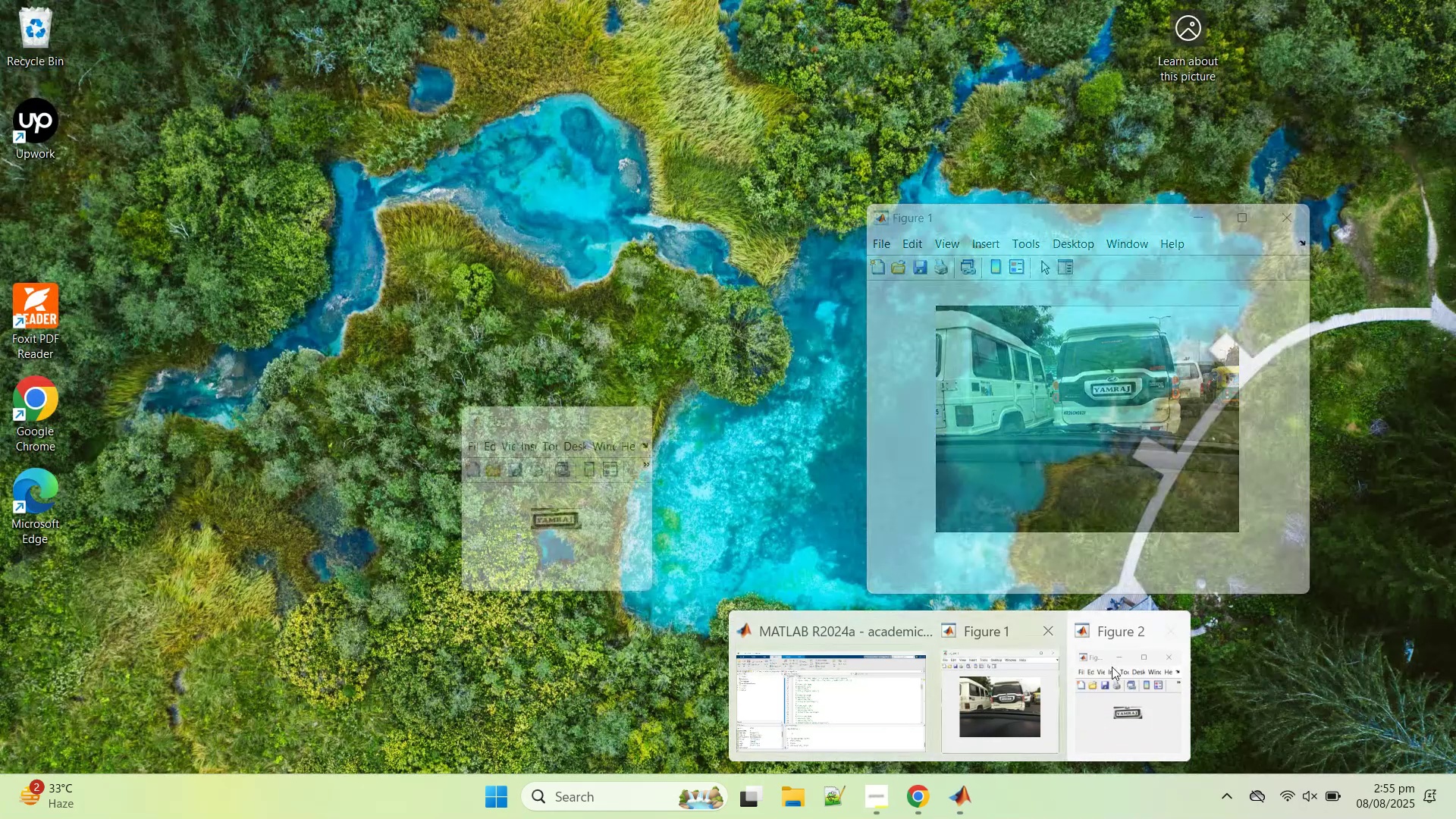 
left_click([1146, 674])
 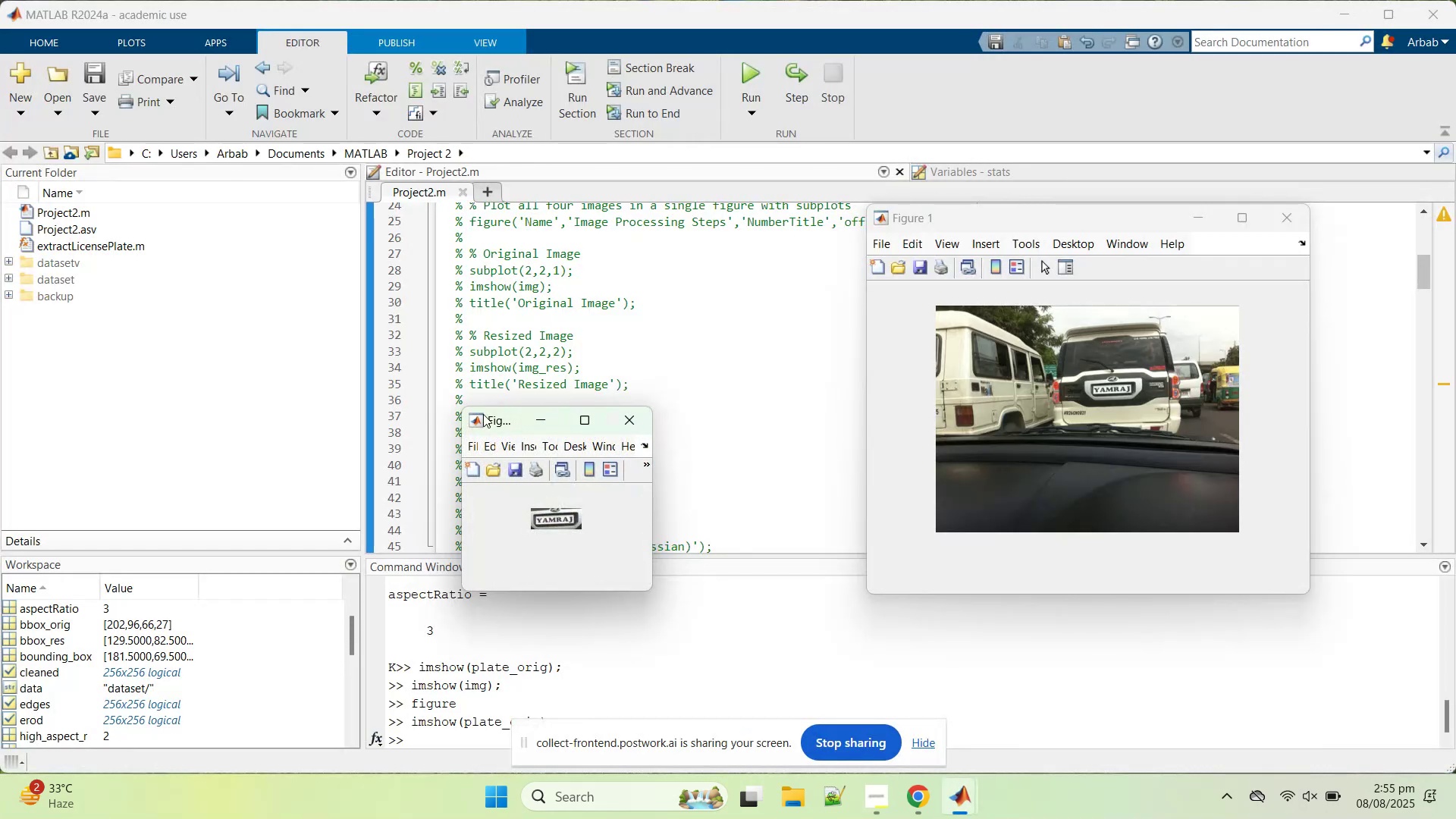 
left_click_drag(start_coordinate=[475, 423], to_coordinate=[523, 467])
 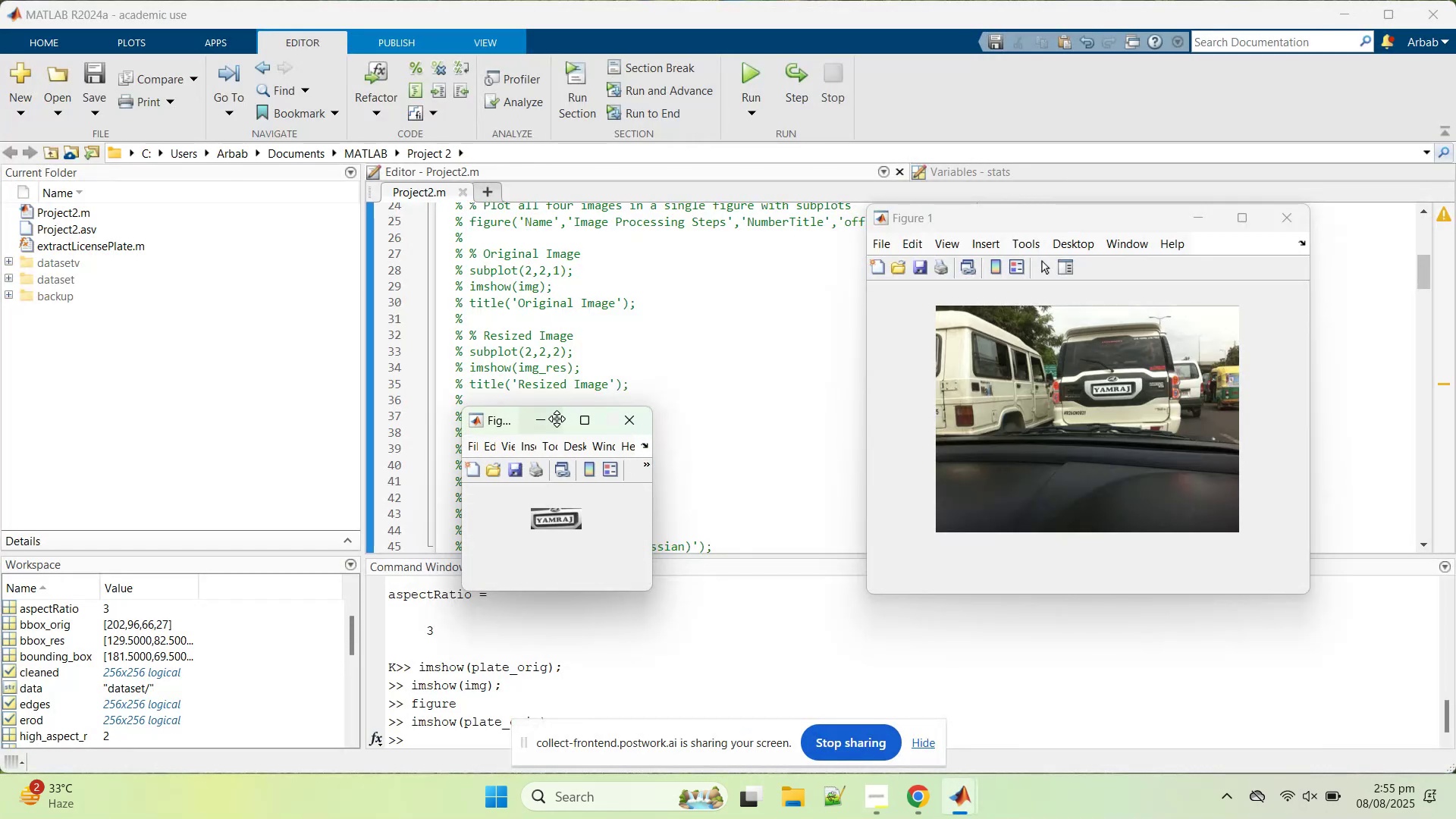 
left_click_drag(start_coordinate=[557, 418], to_coordinate=[1021, 295])
 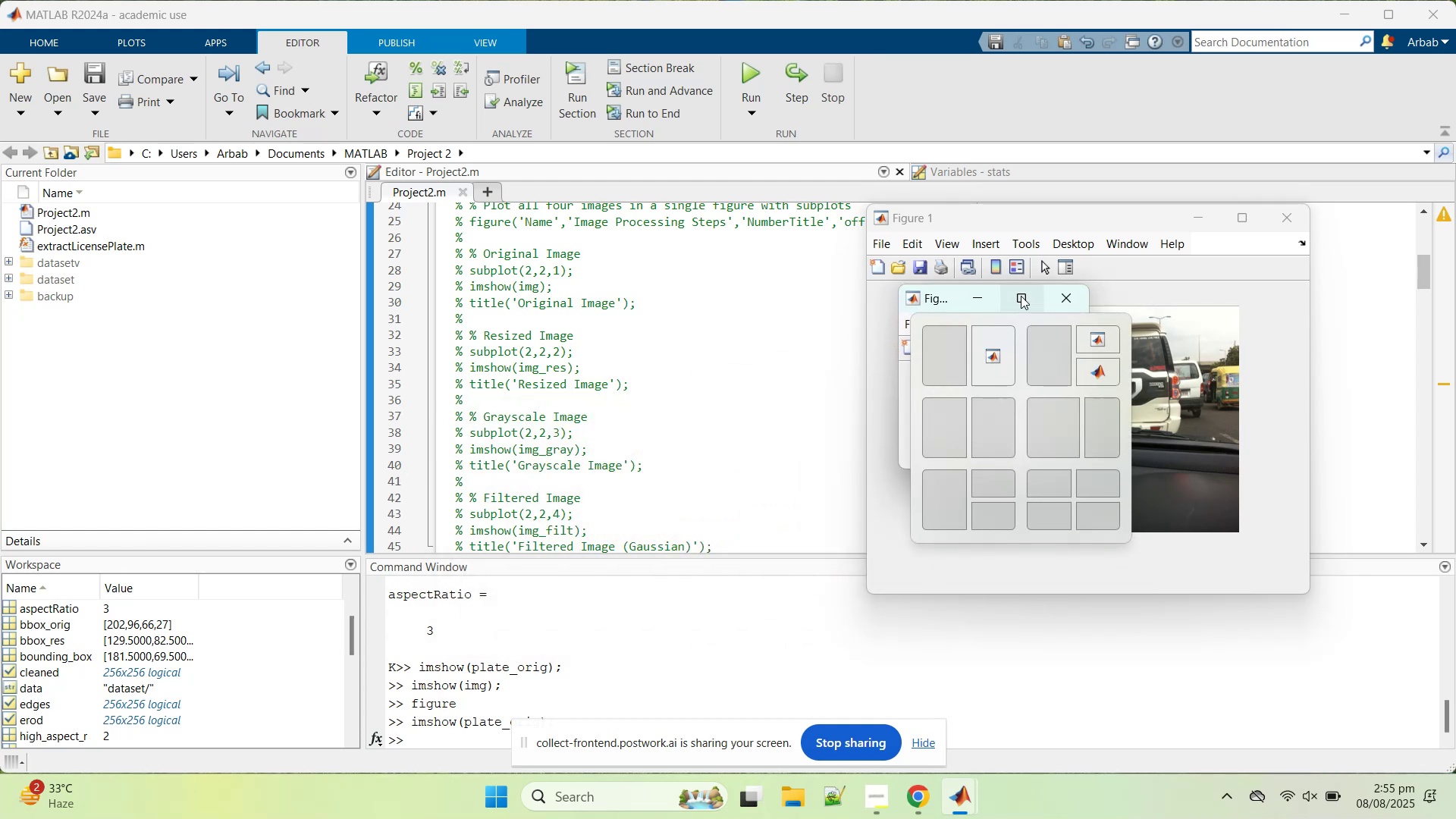 
left_click([667, 297])
 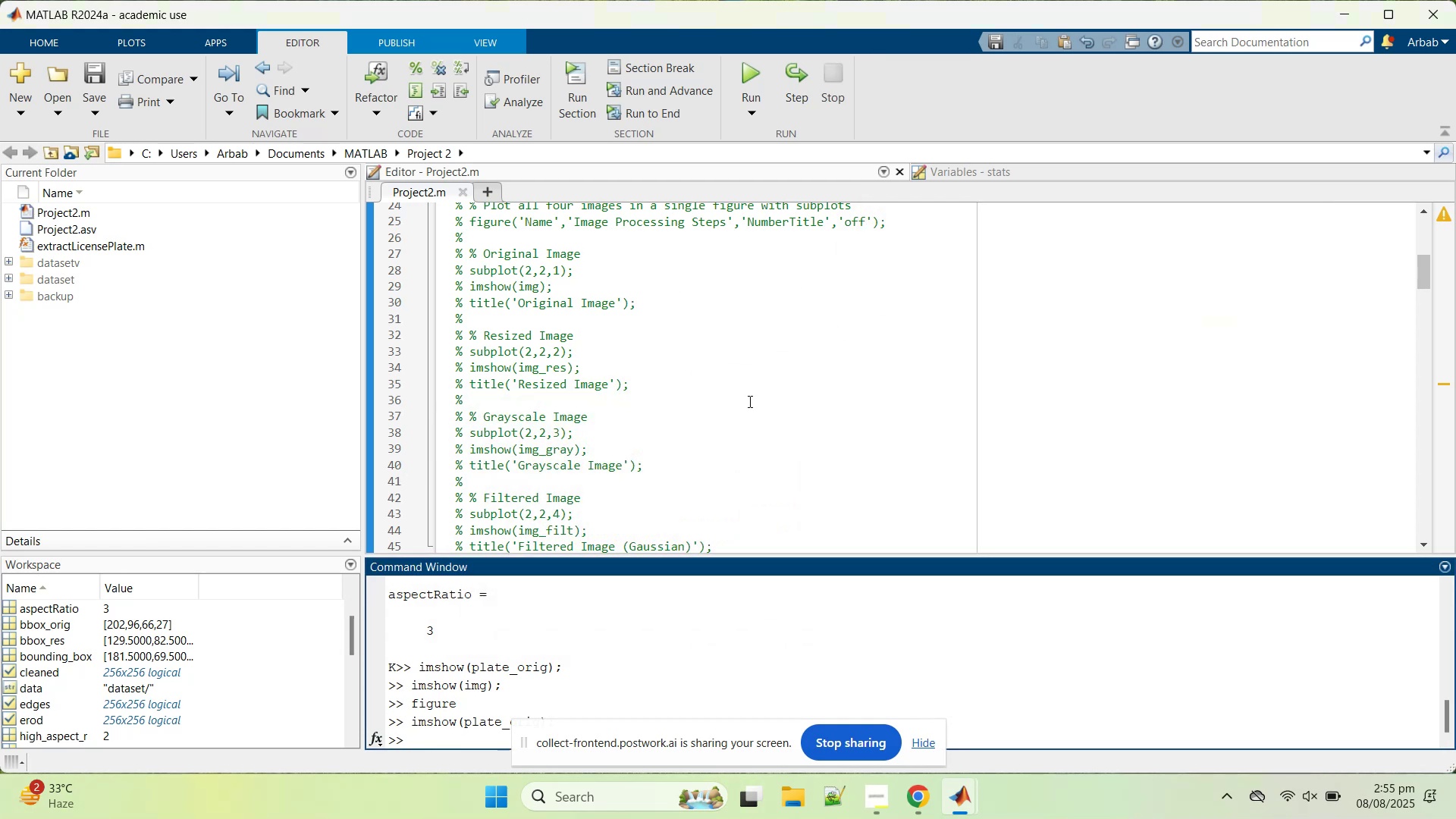 
scroll: coordinate [658, 369], scroll_direction: down, amount: 16.0
 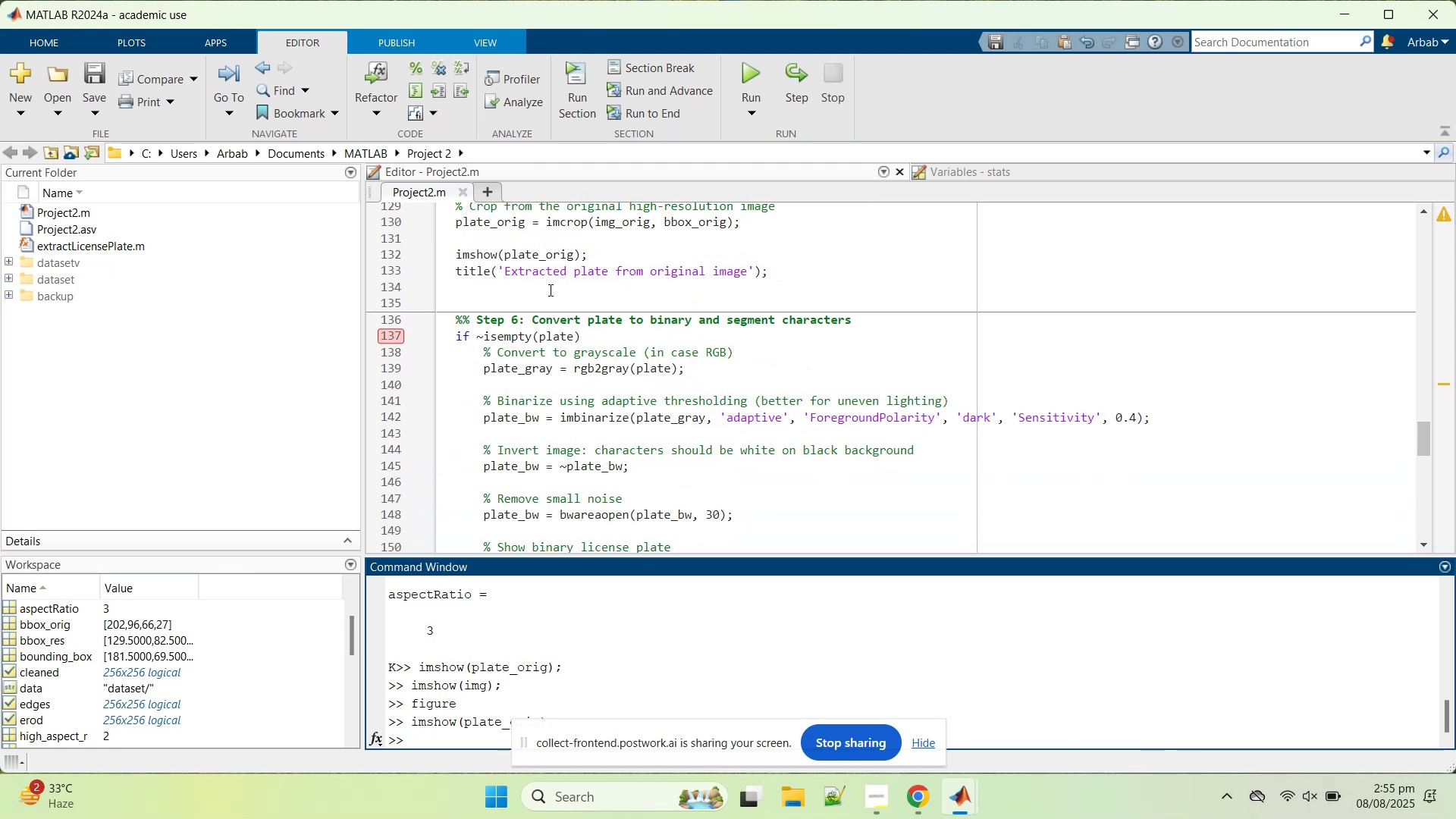 
left_click([549, 292])
 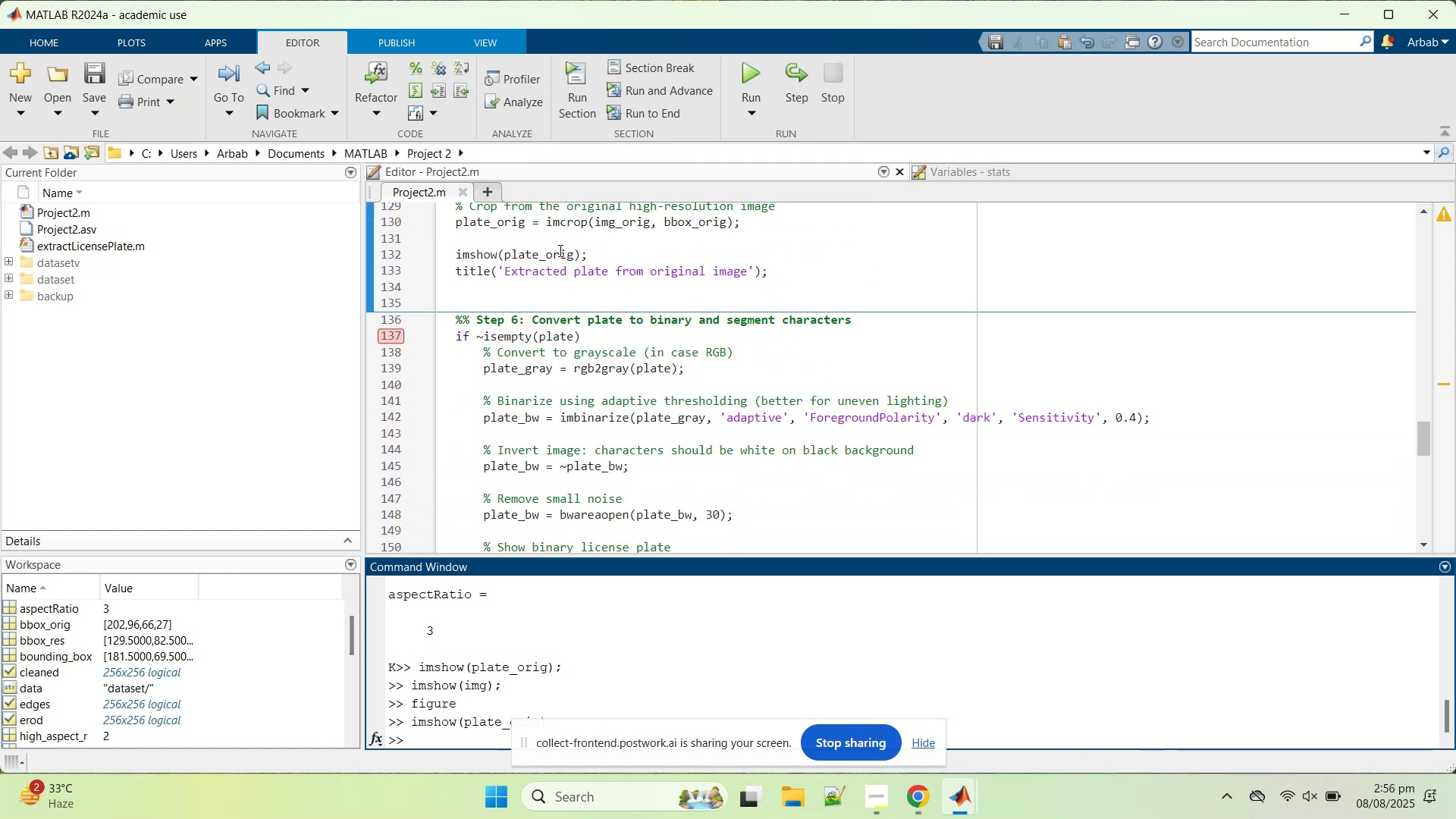 
key(Control+C)
 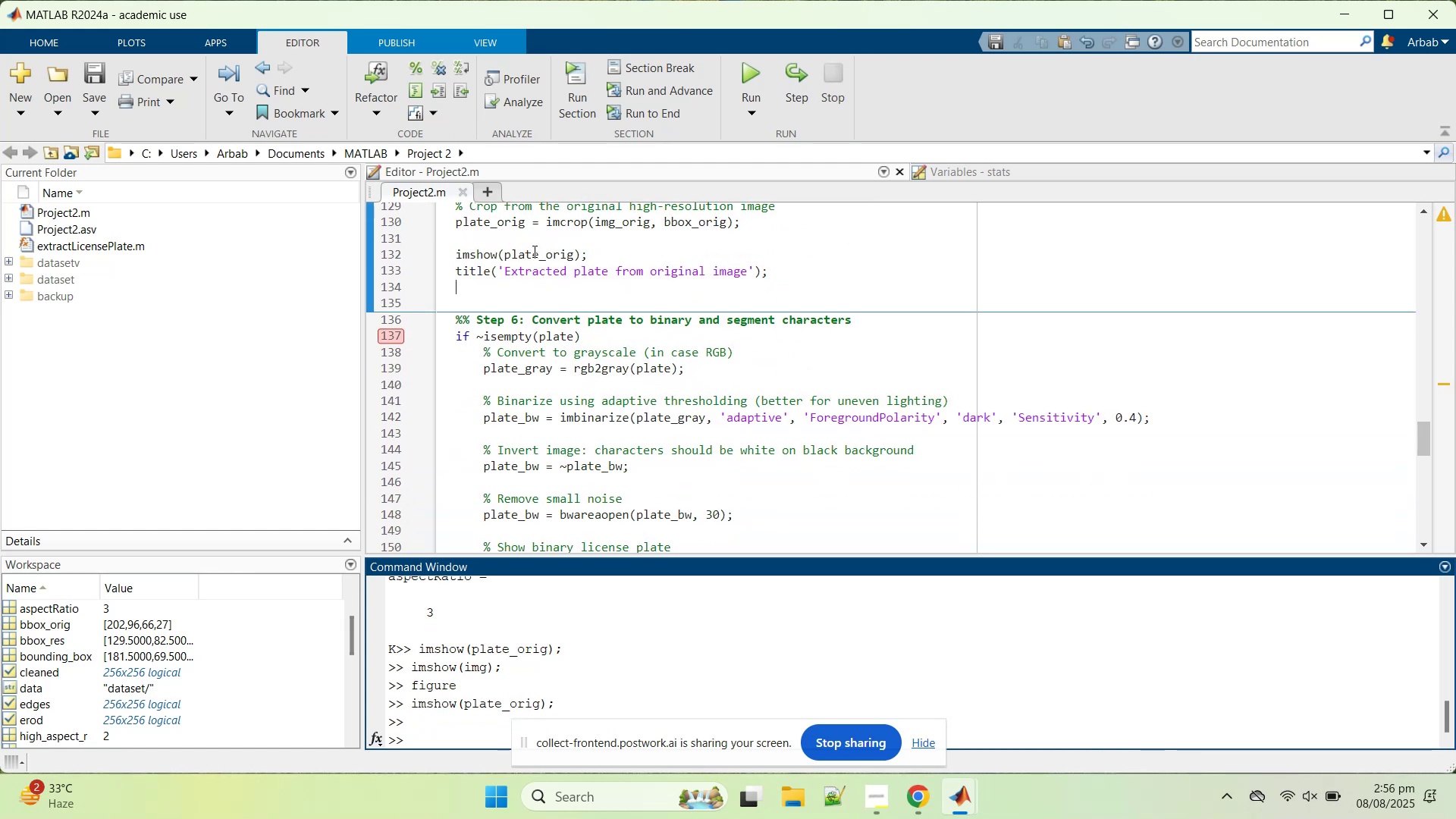 
double_click([533, 249])
 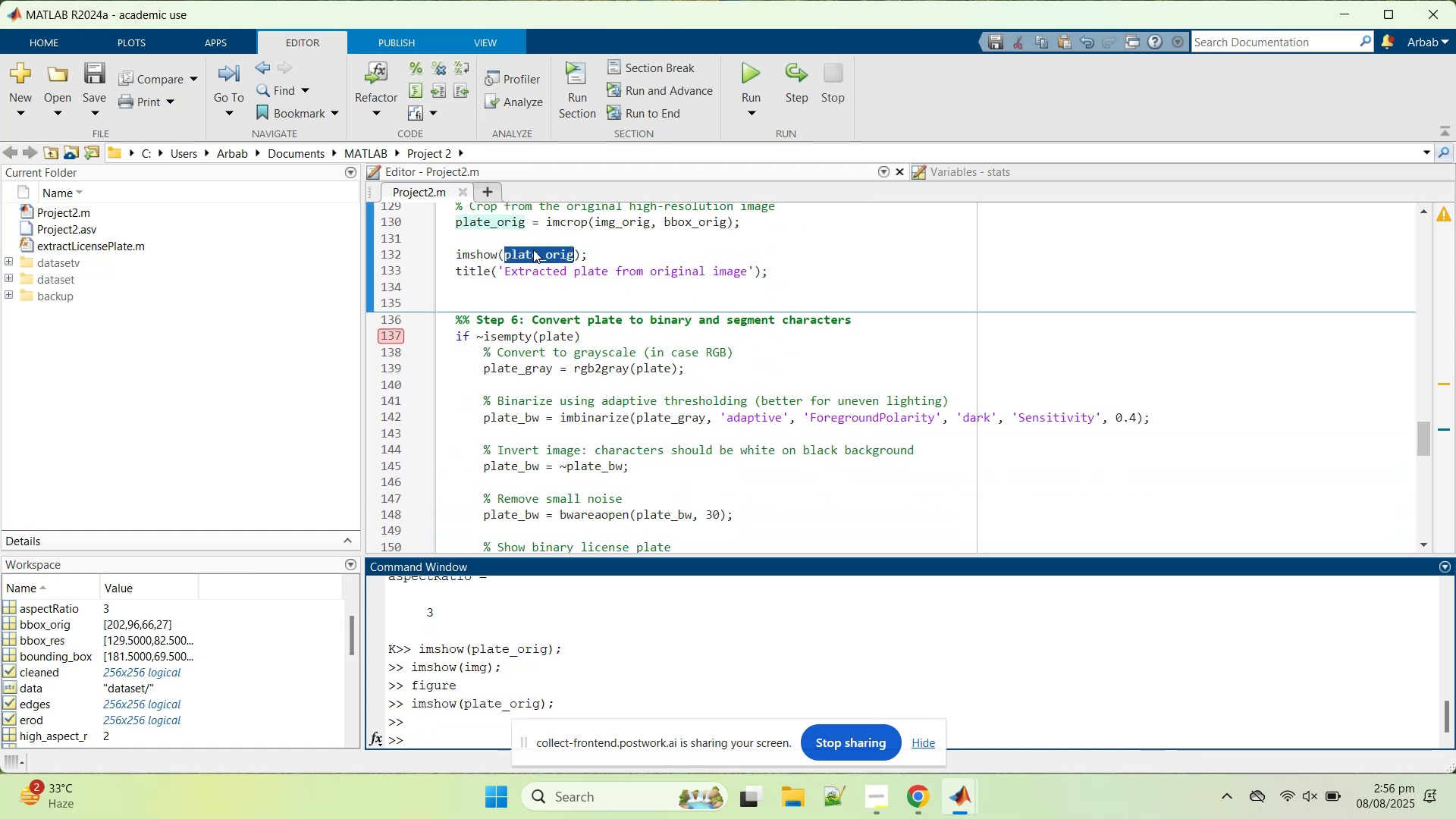 
key(Control+C)
 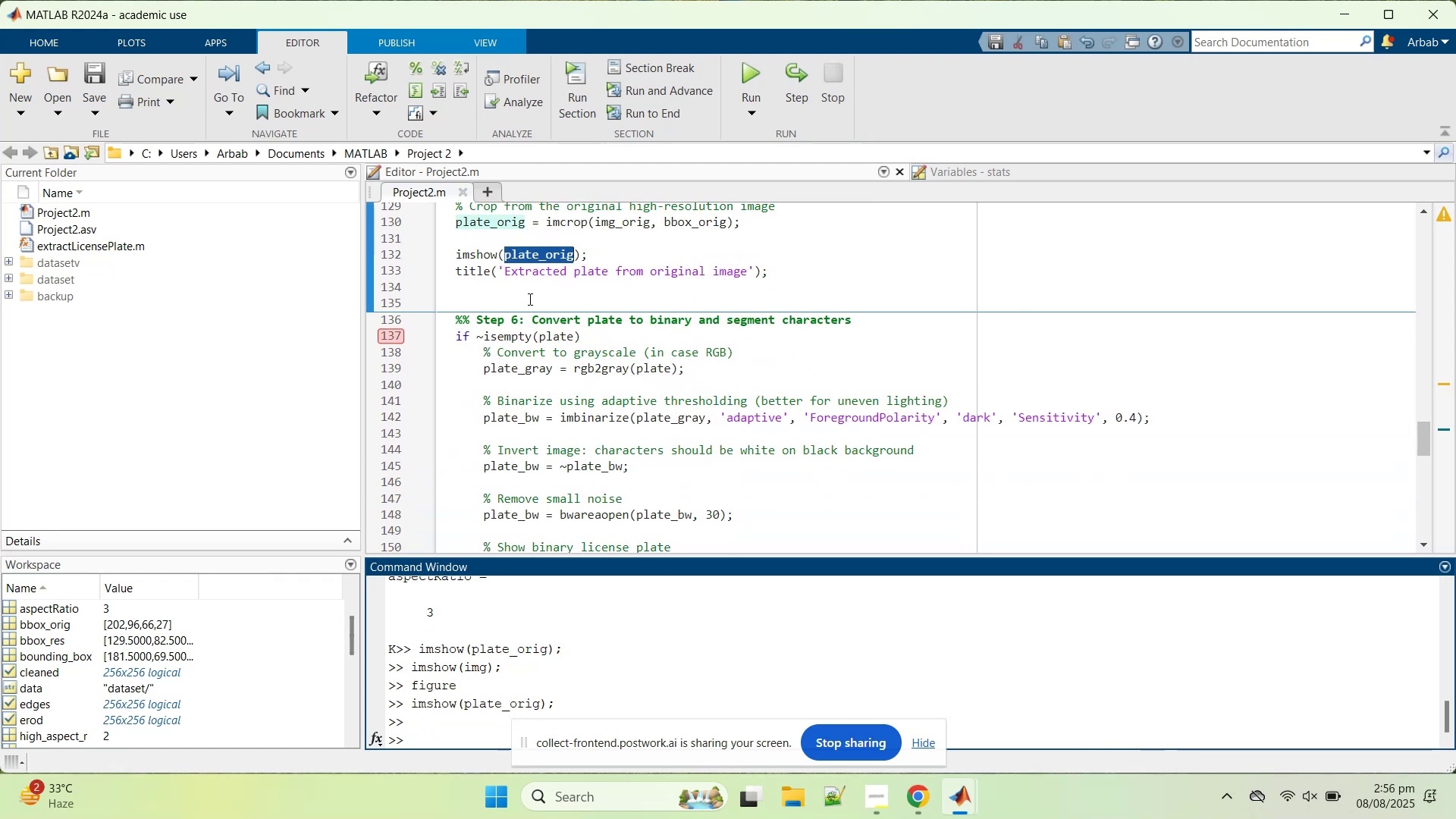 
left_click([528, 299])
 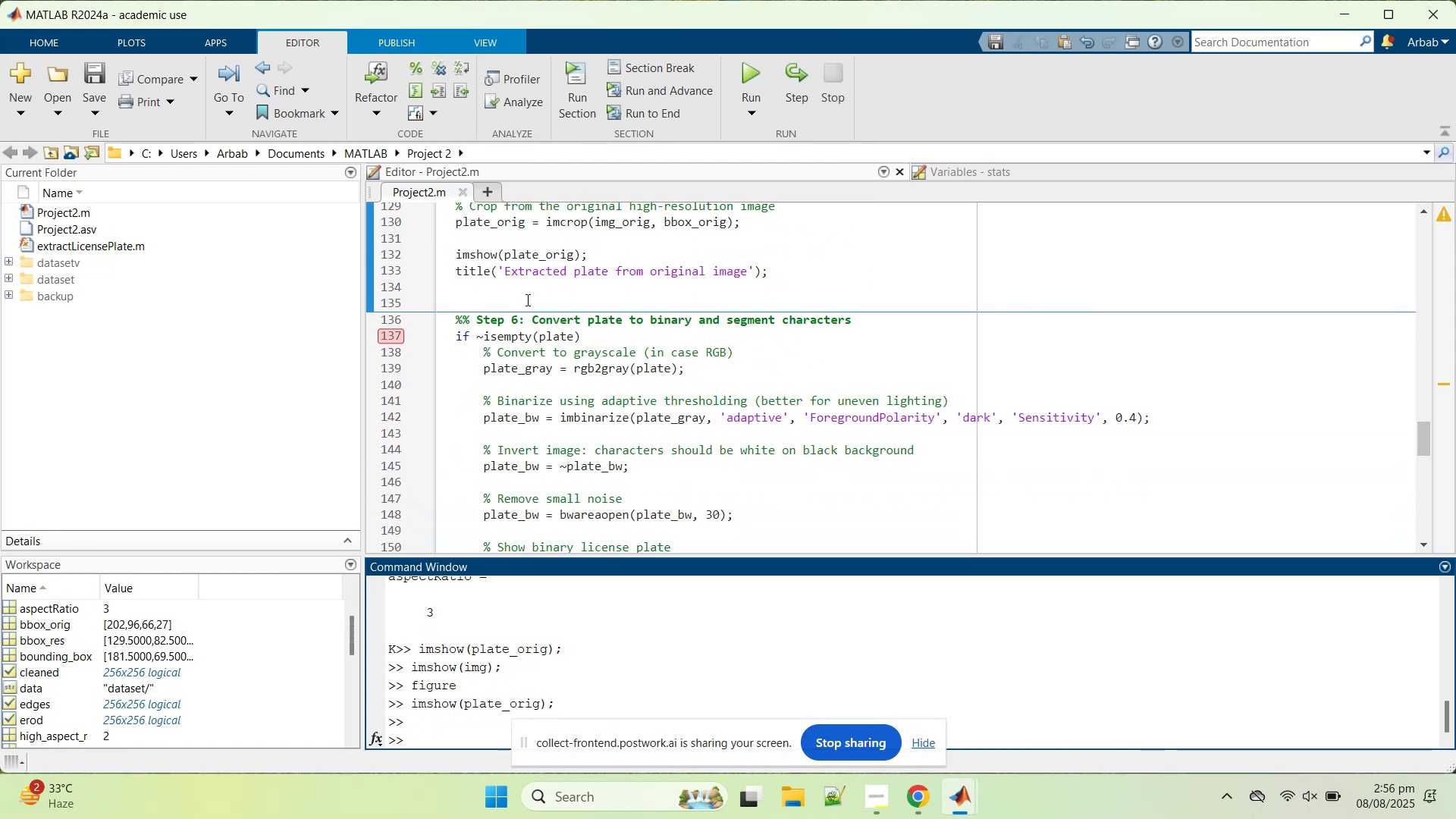 
type(plate=plate_orig;)
 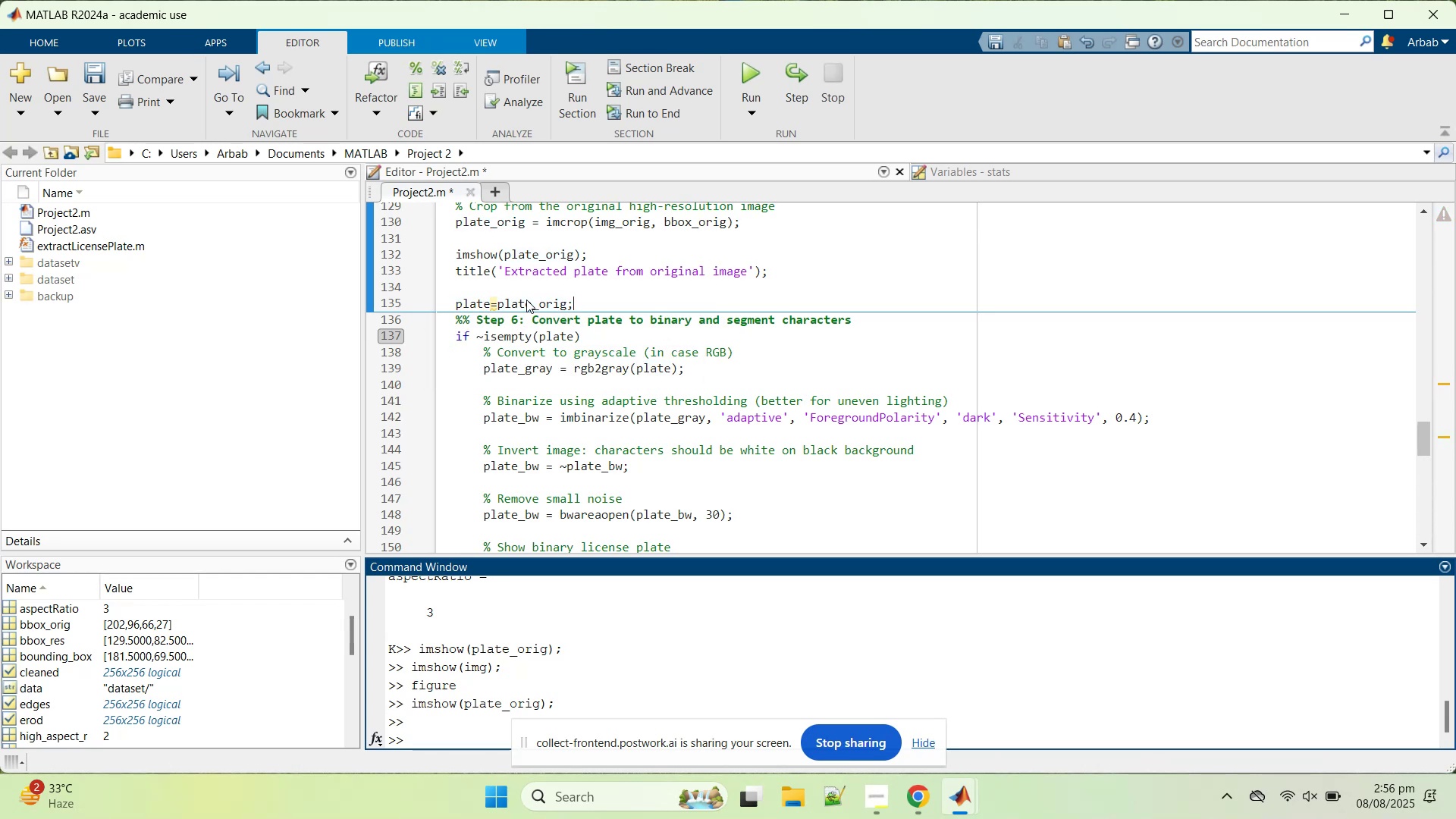 
hold_key(key=ControlLeft, duration=0.57)
 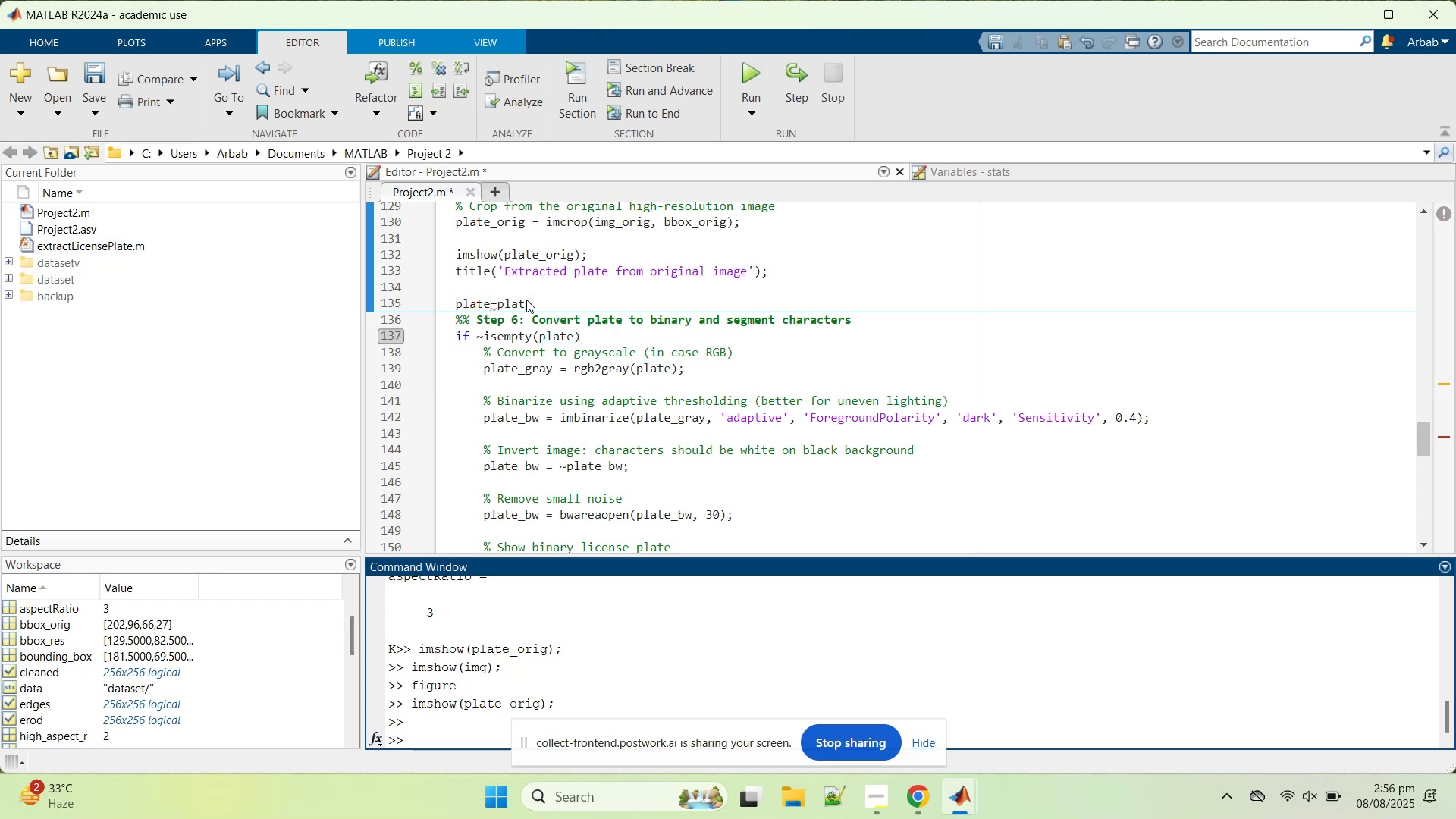 
wait(8.88)
 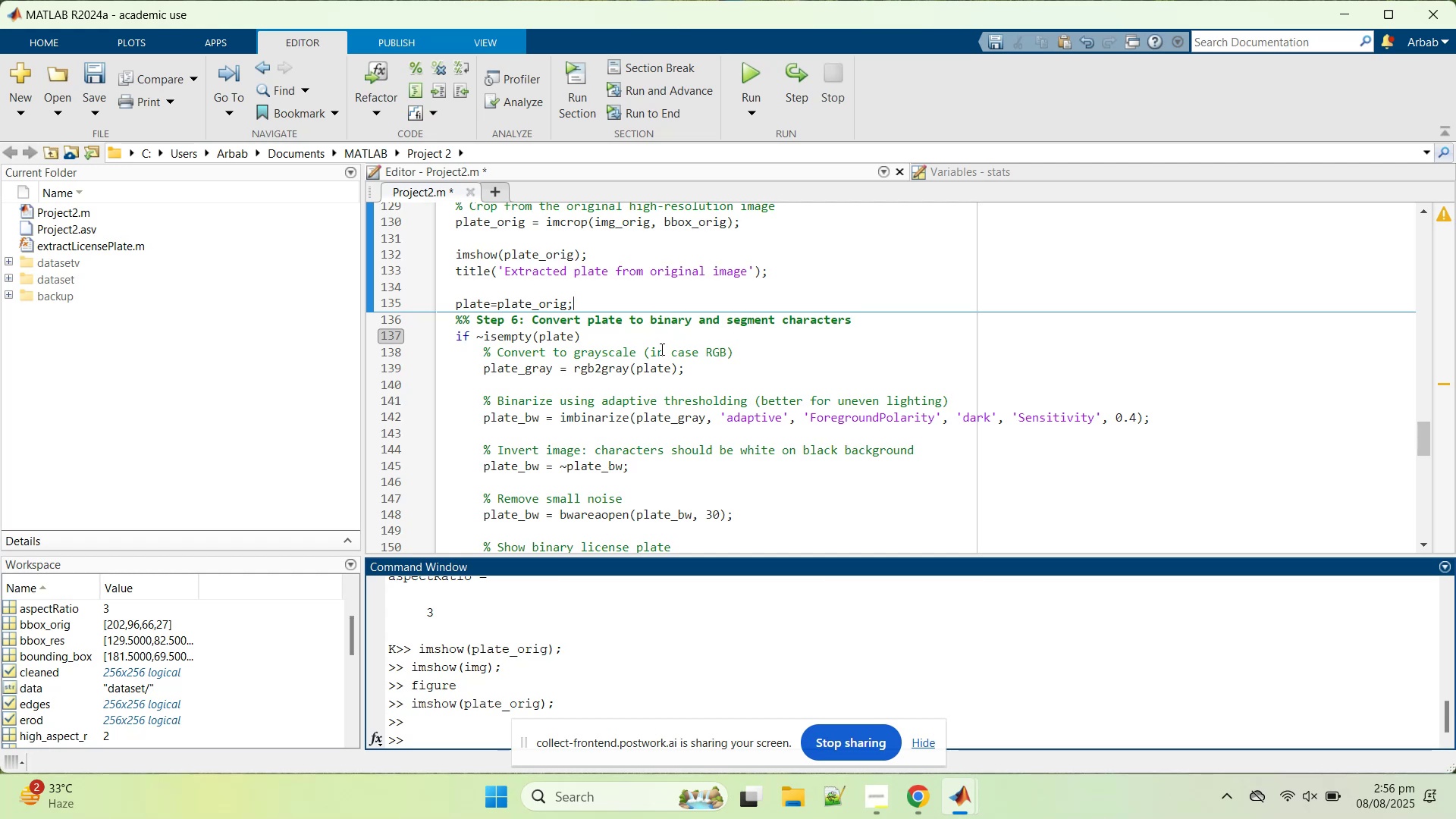 
scroll: coordinate [613, 425], scroll_direction: down, amount: 1.0
 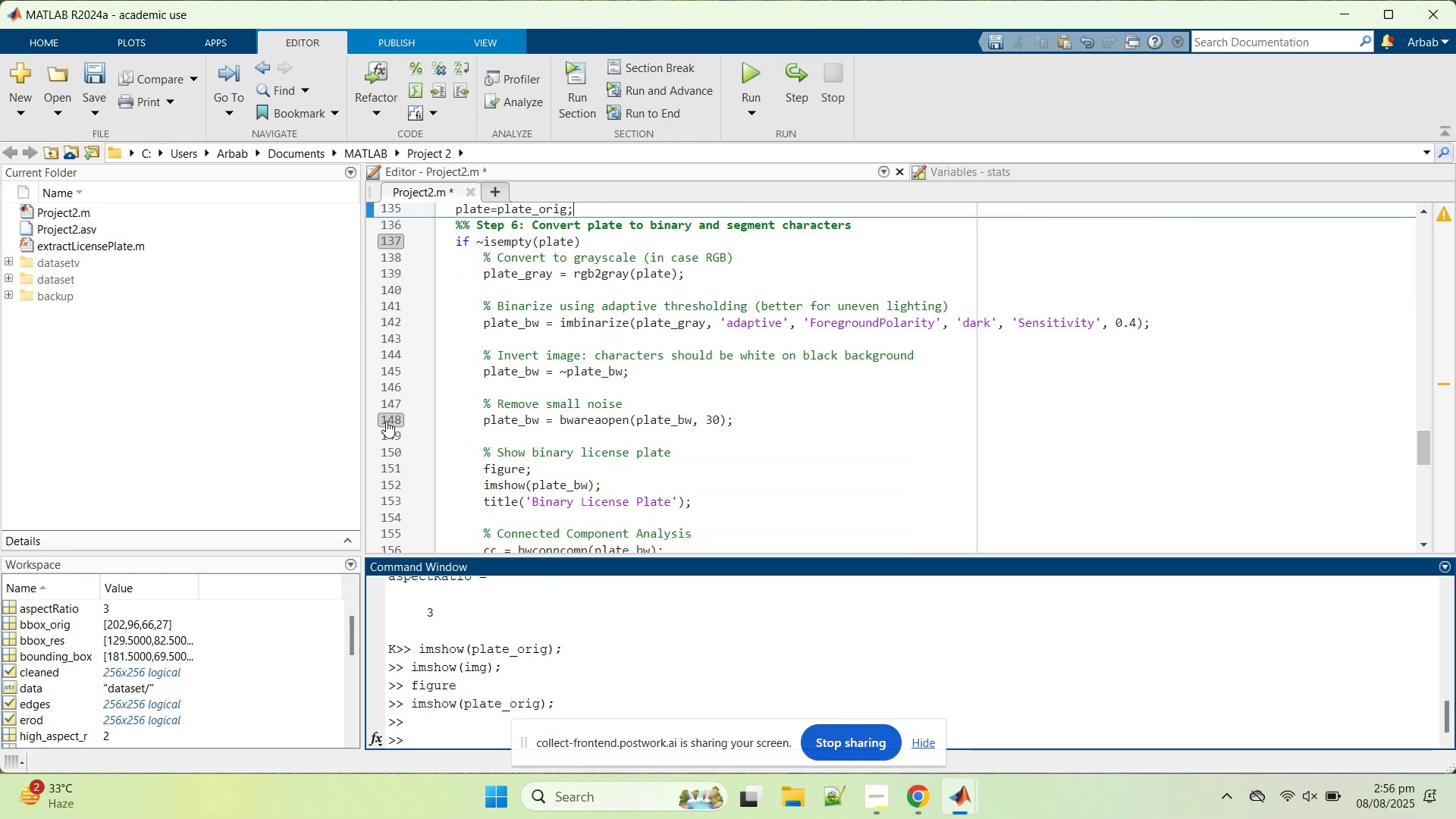 
left_click([386, 421])
 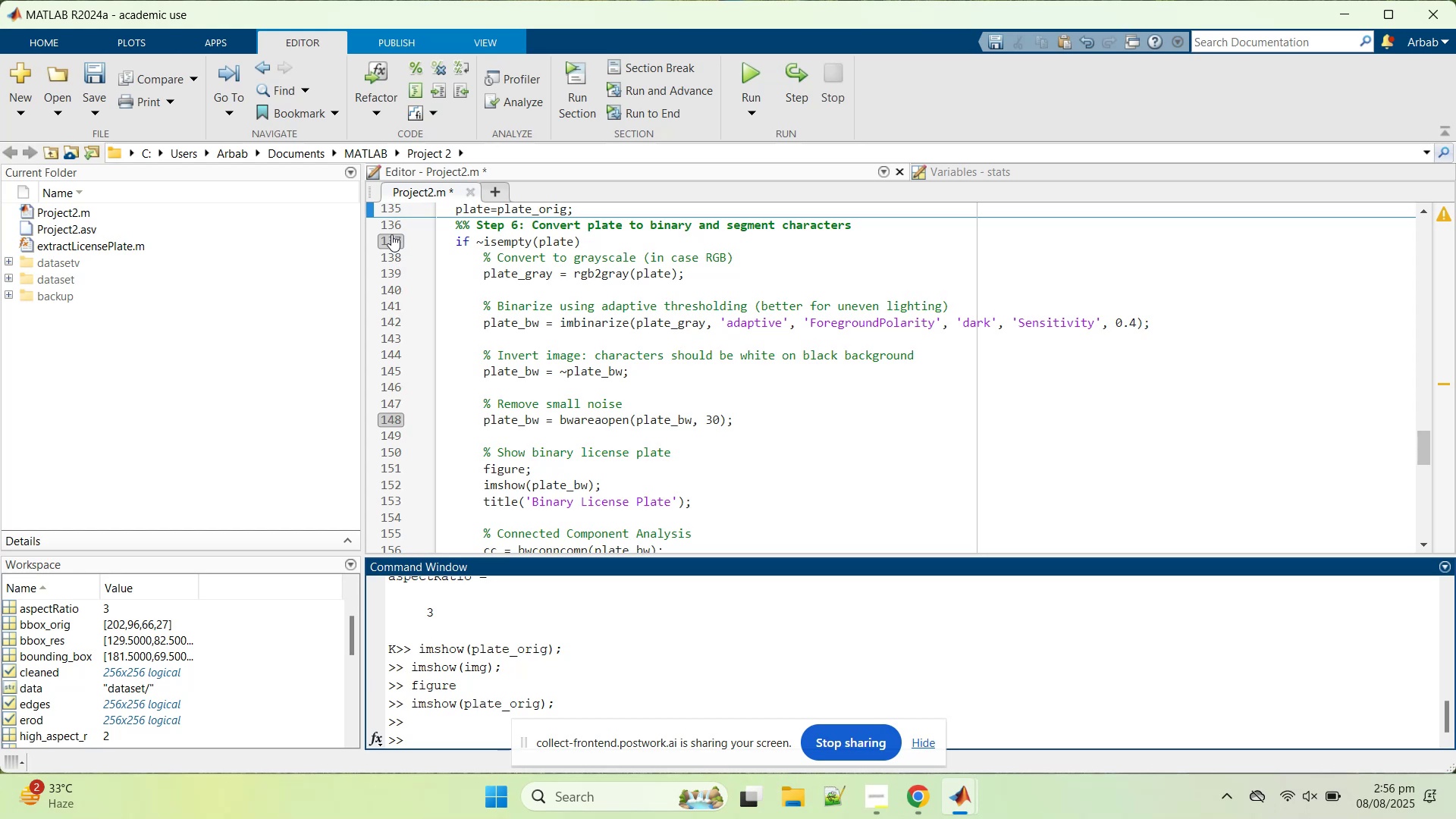 
left_click([389, 234])
 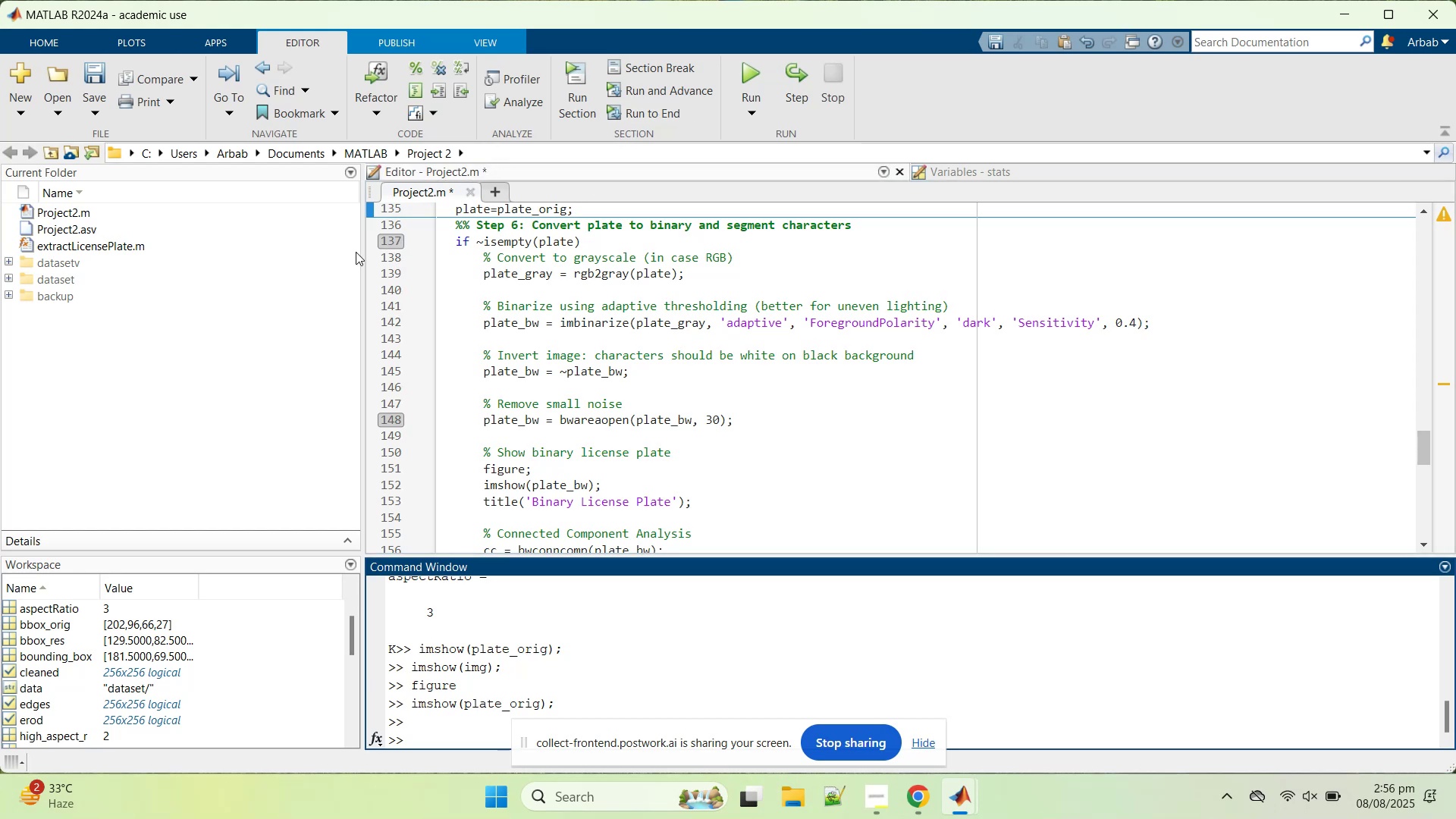 
left_click([394, 241])
 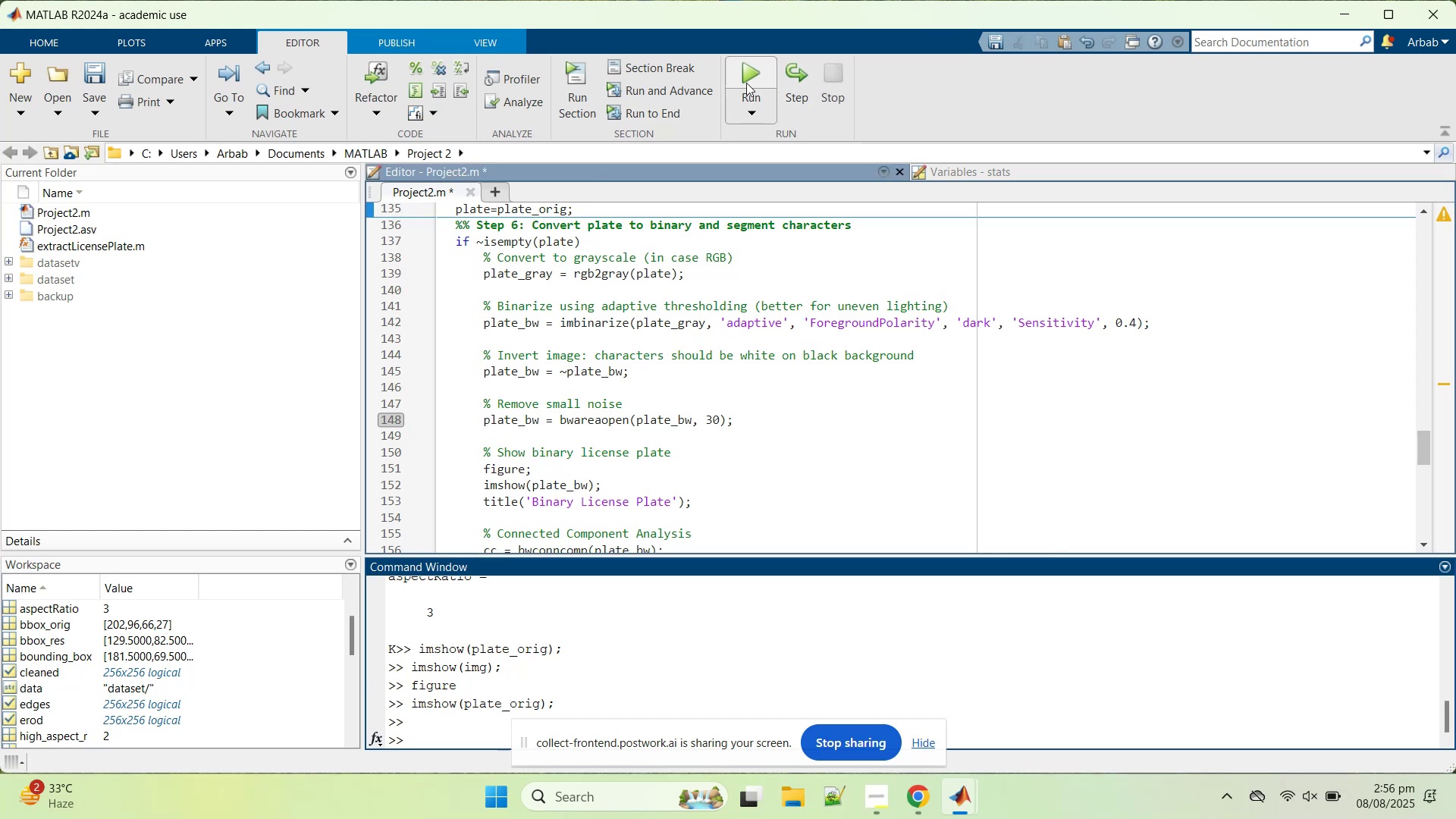 
mouse_move([729, 99])
 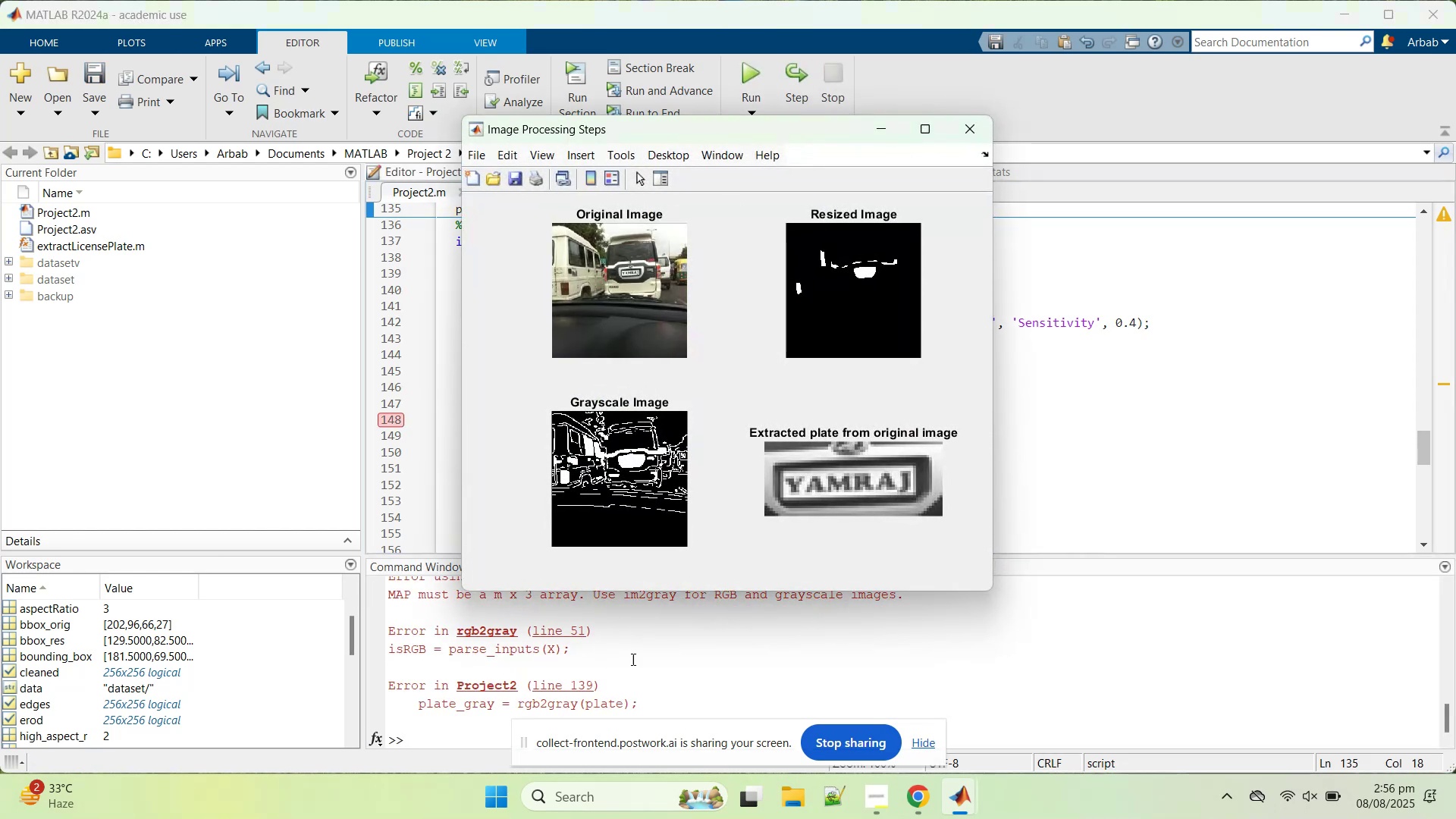 
left_click([709, 669])
 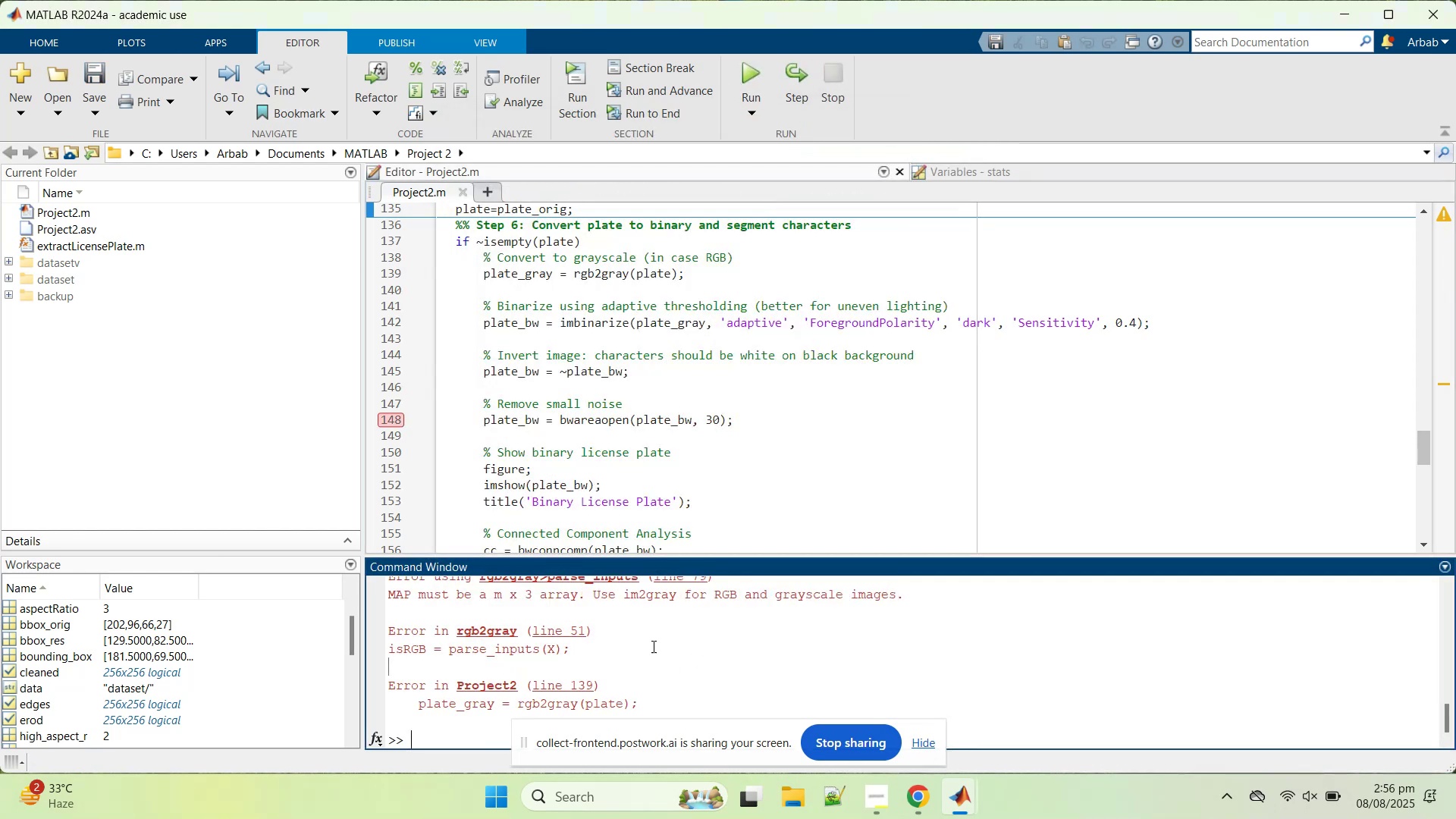 
scroll: coordinate [636, 645], scroll_direction: none, amount: 0.0
 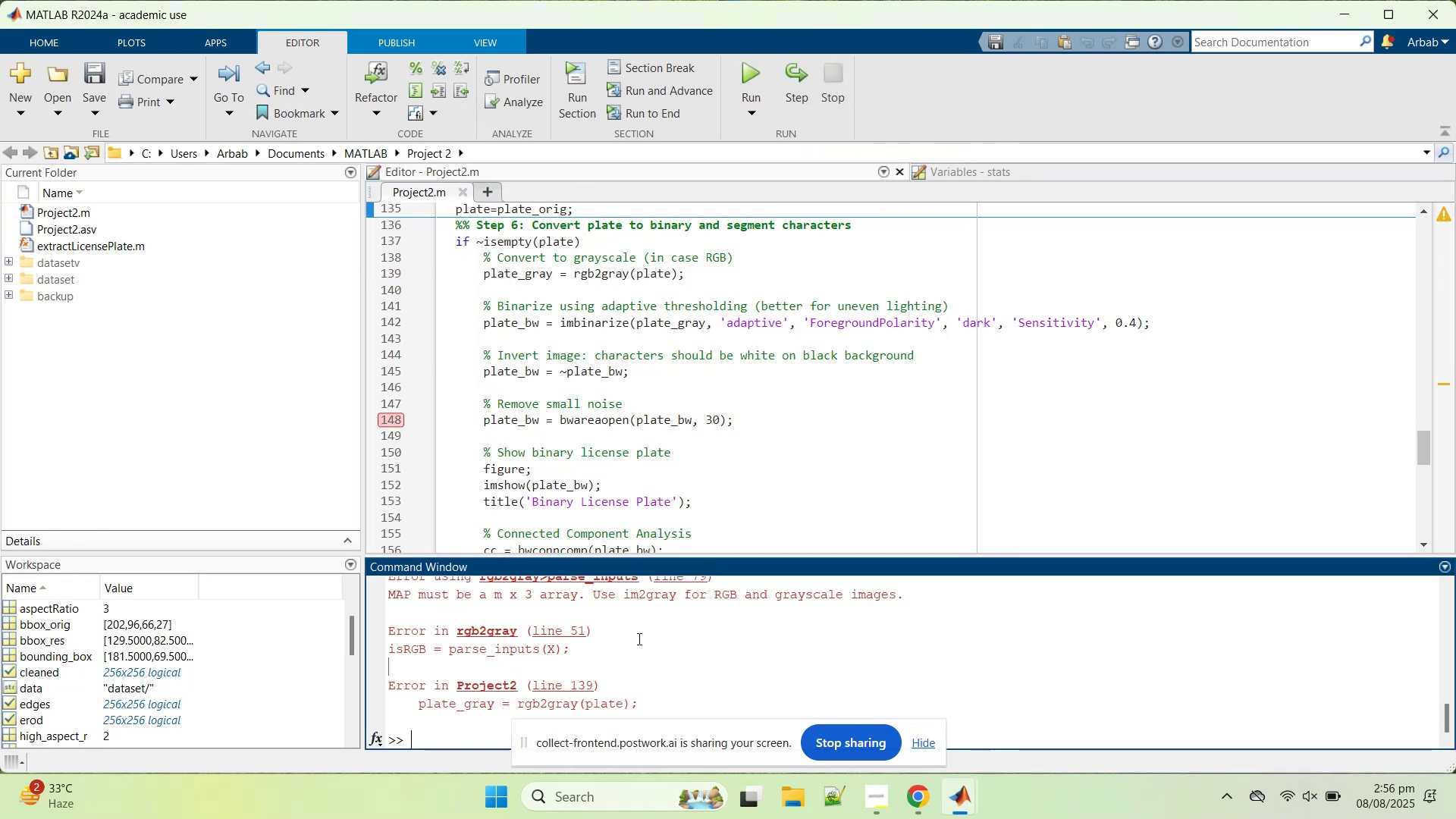 
scroll: coordinate [638, 639], scroll_direction: up, amount: 1.0
 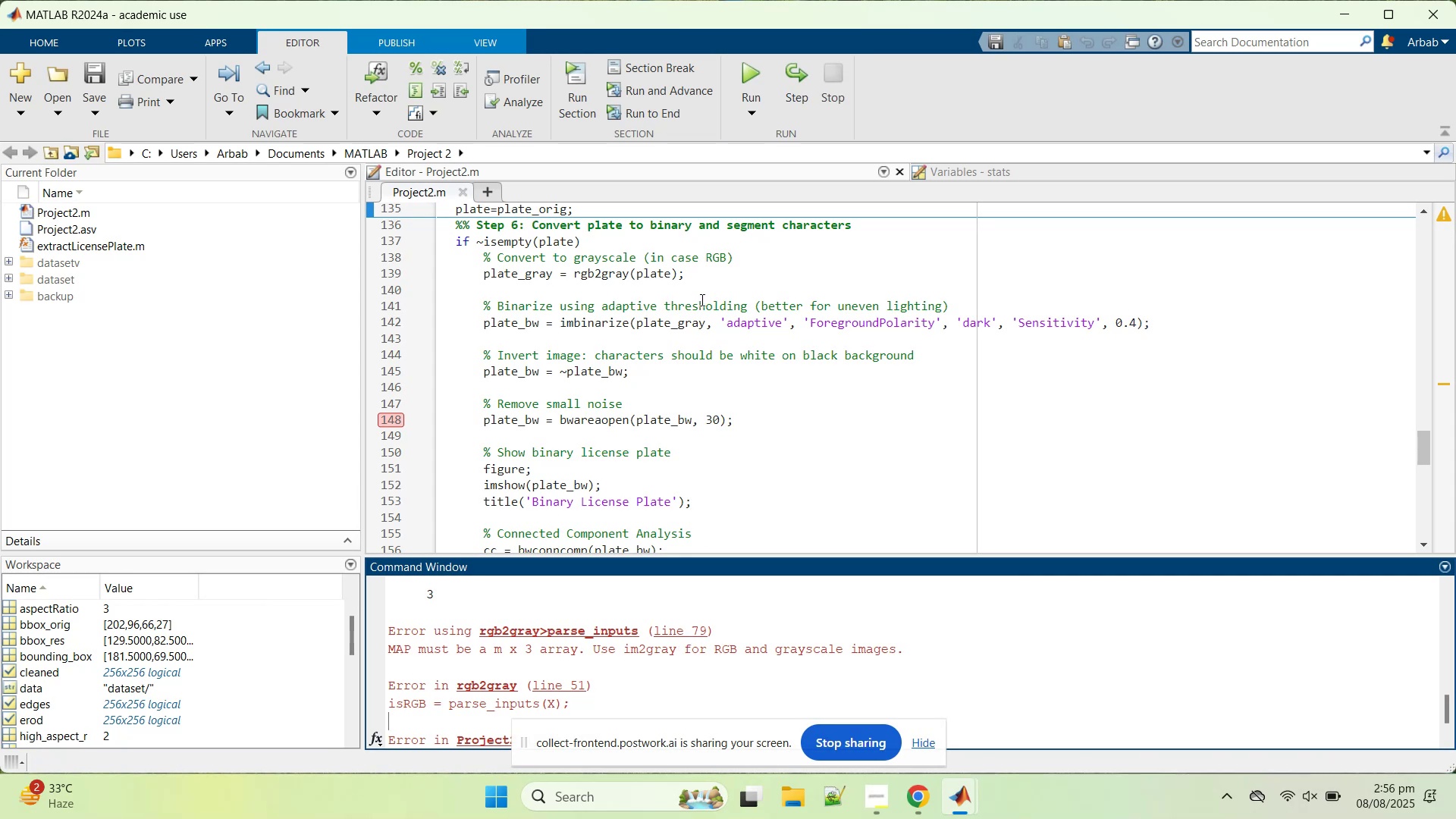 
wait(5.56)
 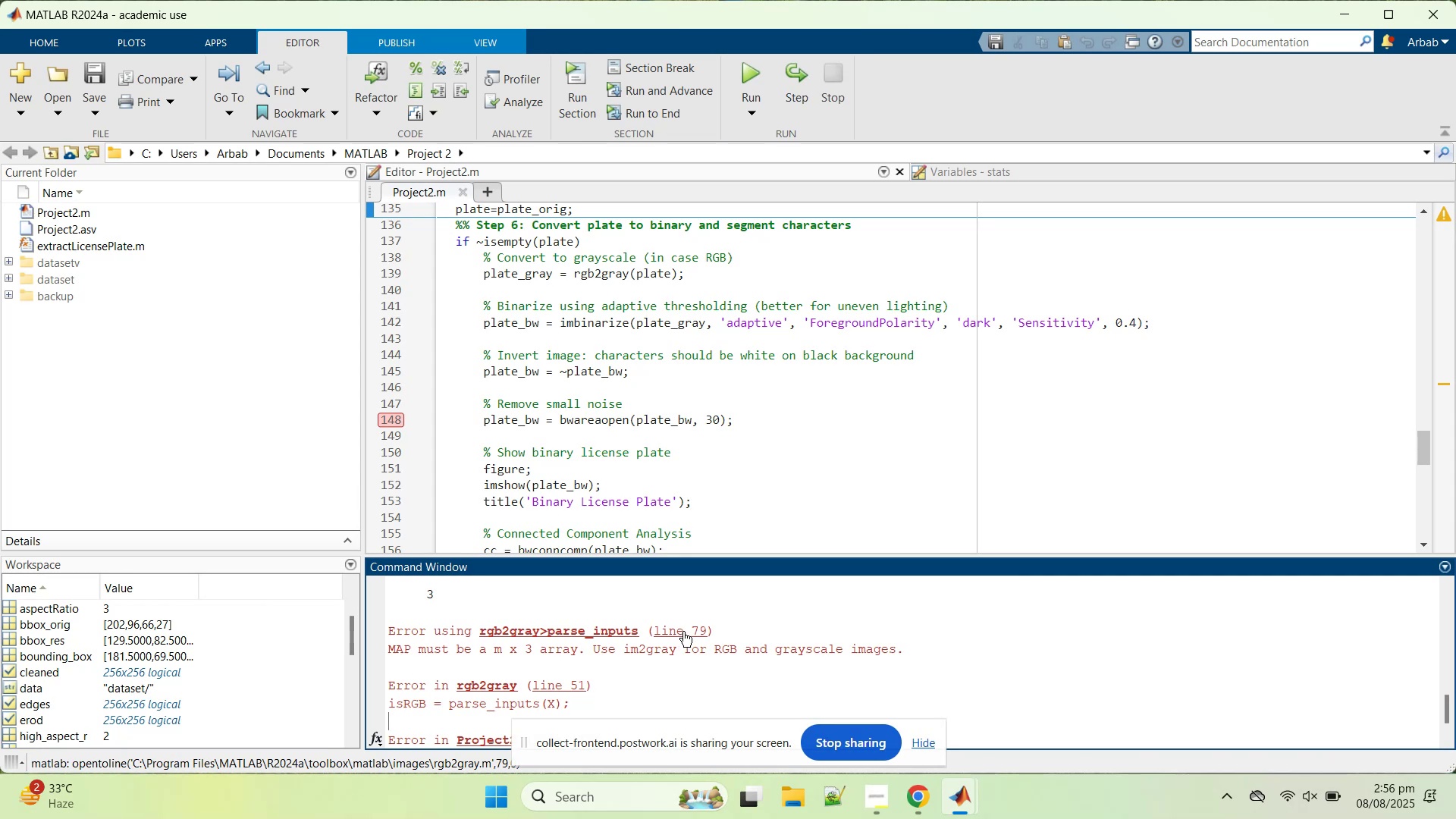 
scroll: coordinate [701, 299], scroll_direction: up, amount: 3.0
 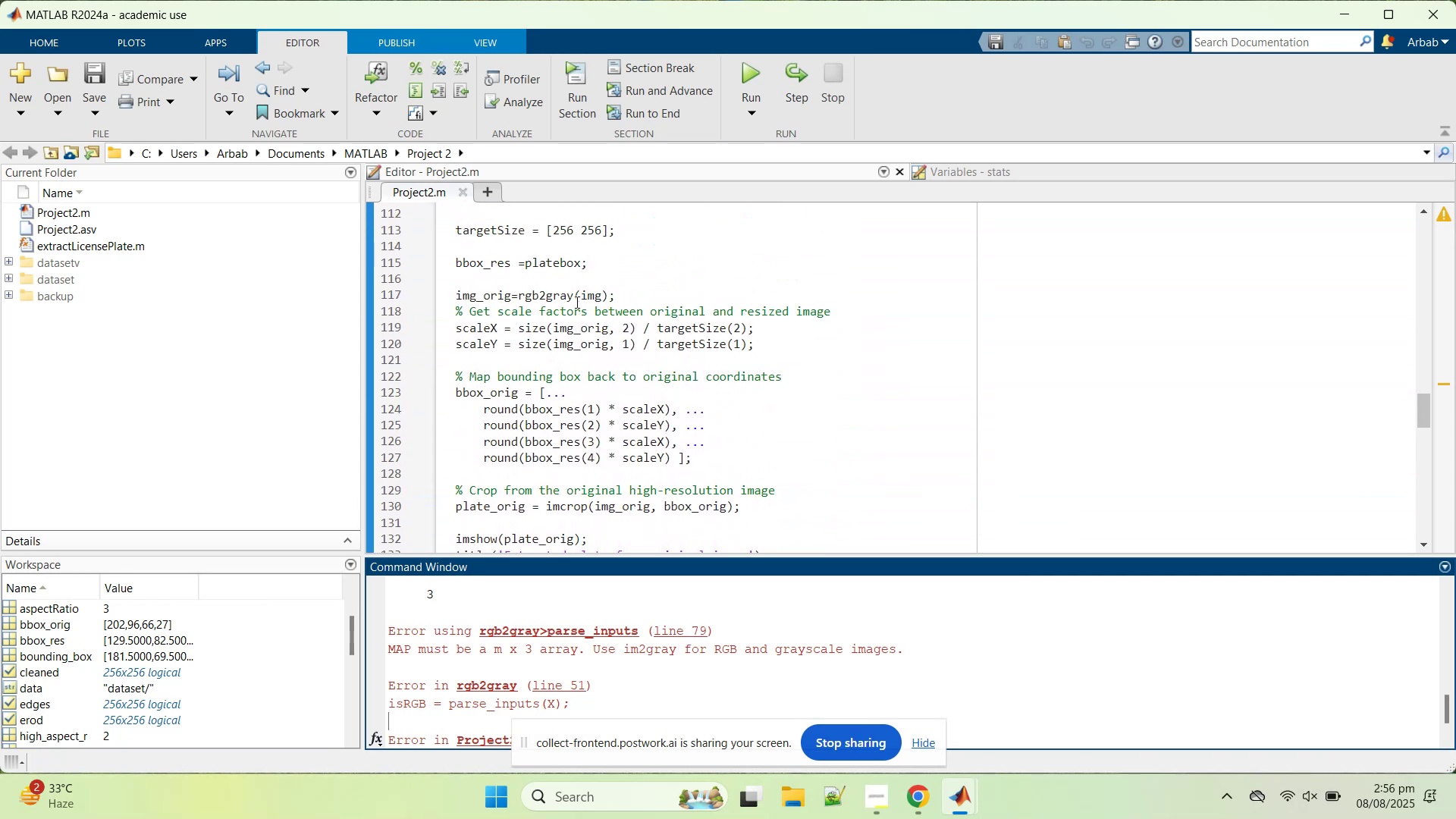 
left_click_drag(start_coordinate=[573, 299], to_coordinate=[517, 294])
 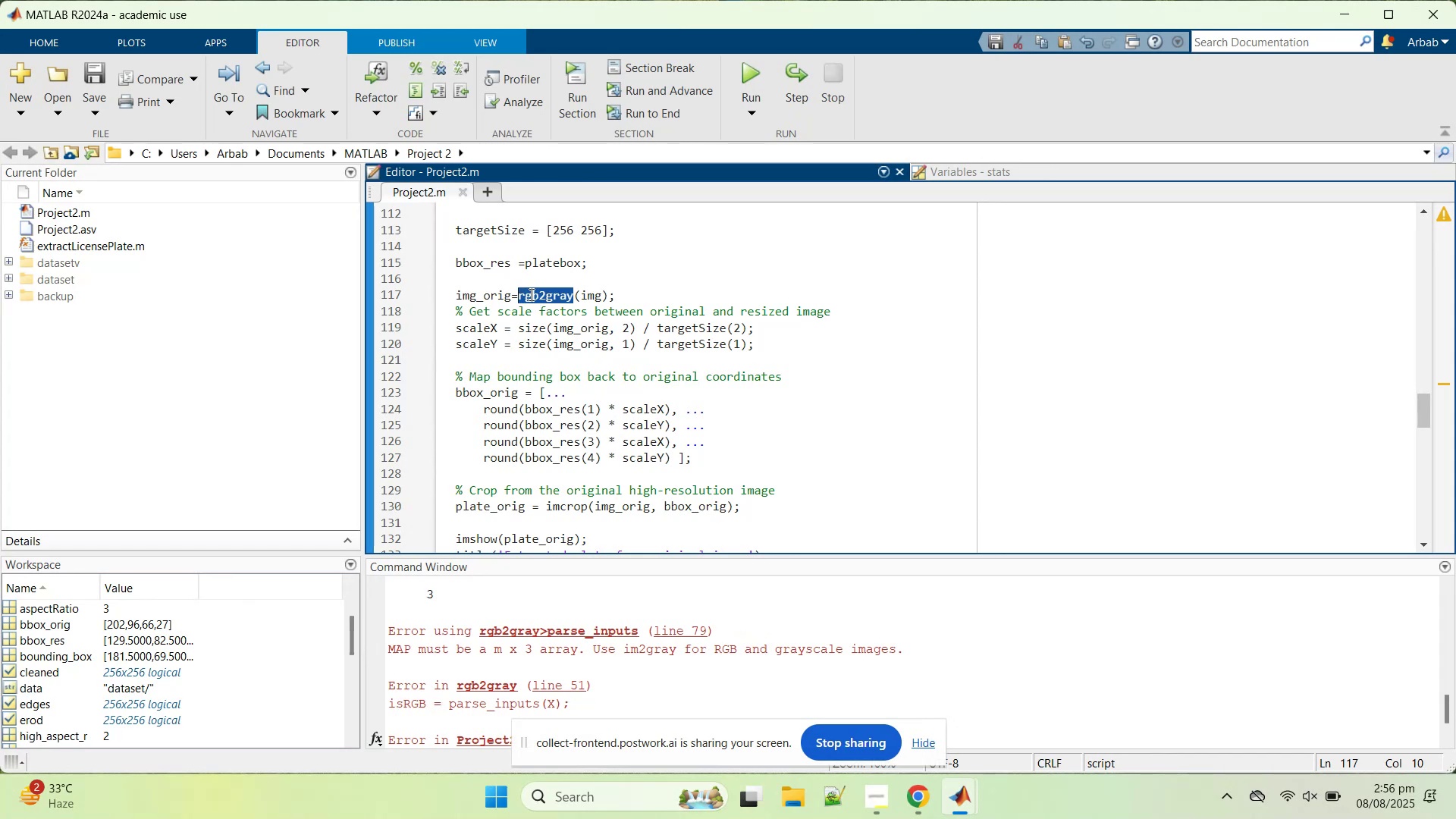 
right_click([535, 294])
 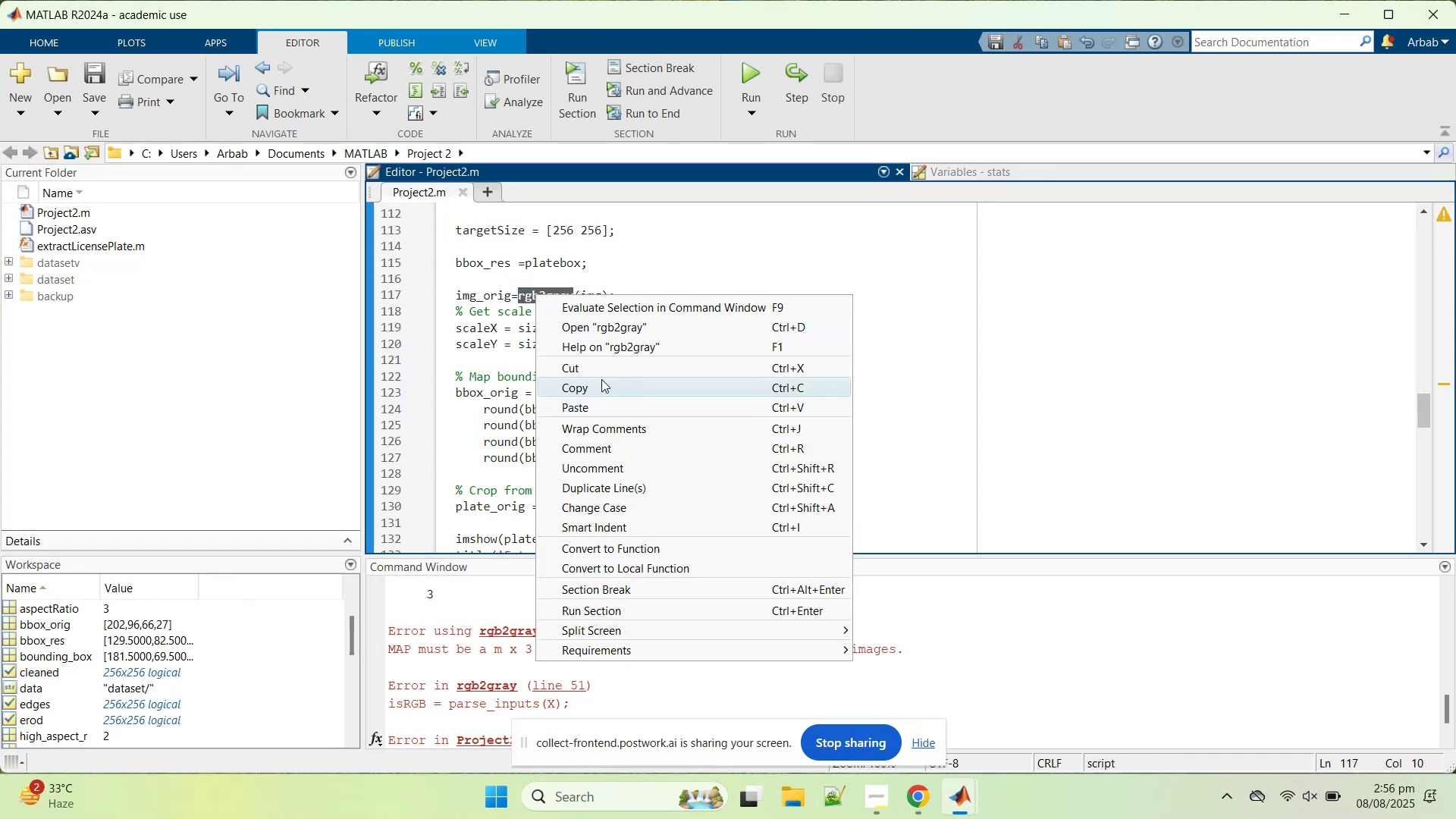 
left_click([601, 366])
 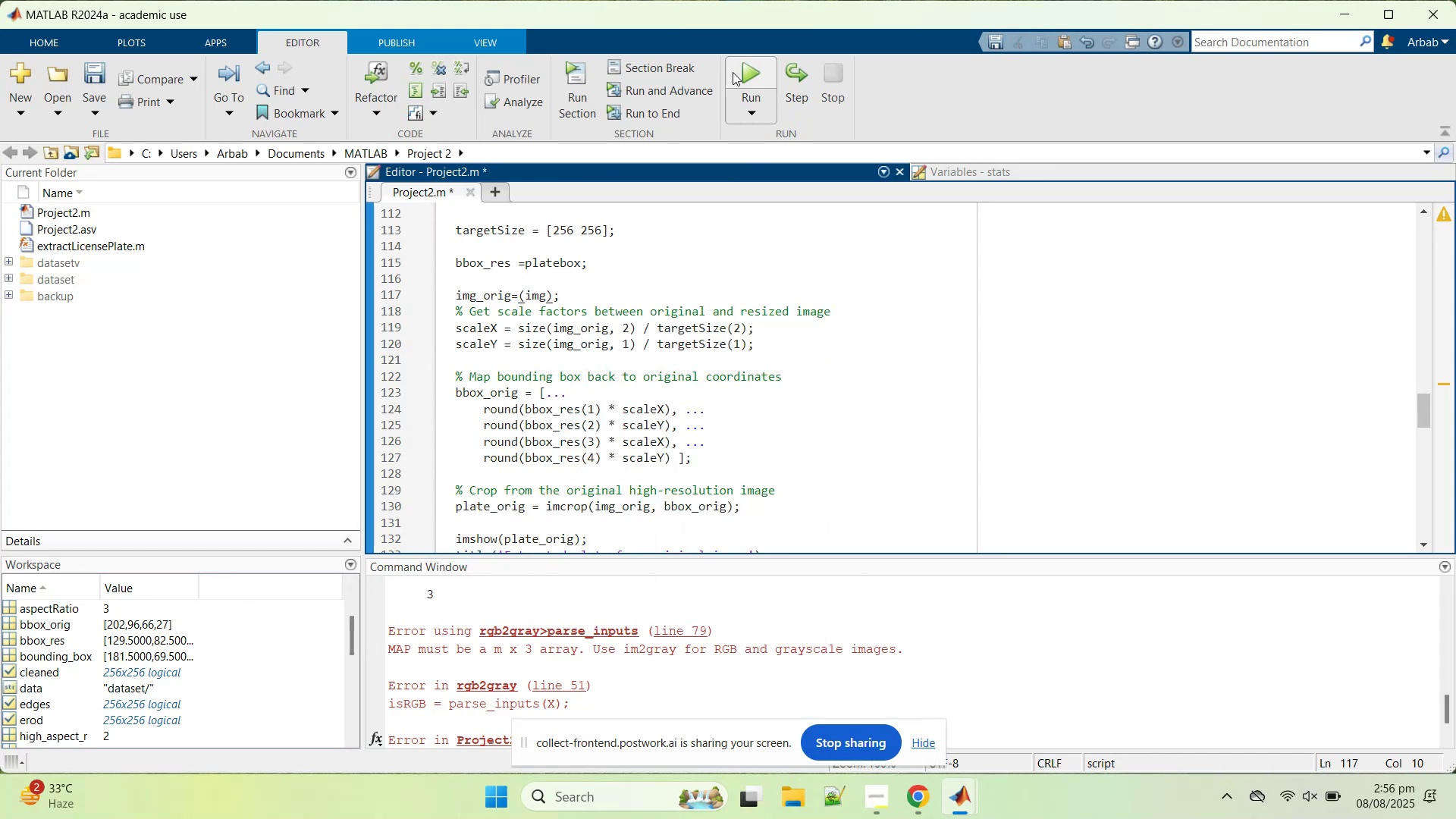 
left_click([733, 72])
 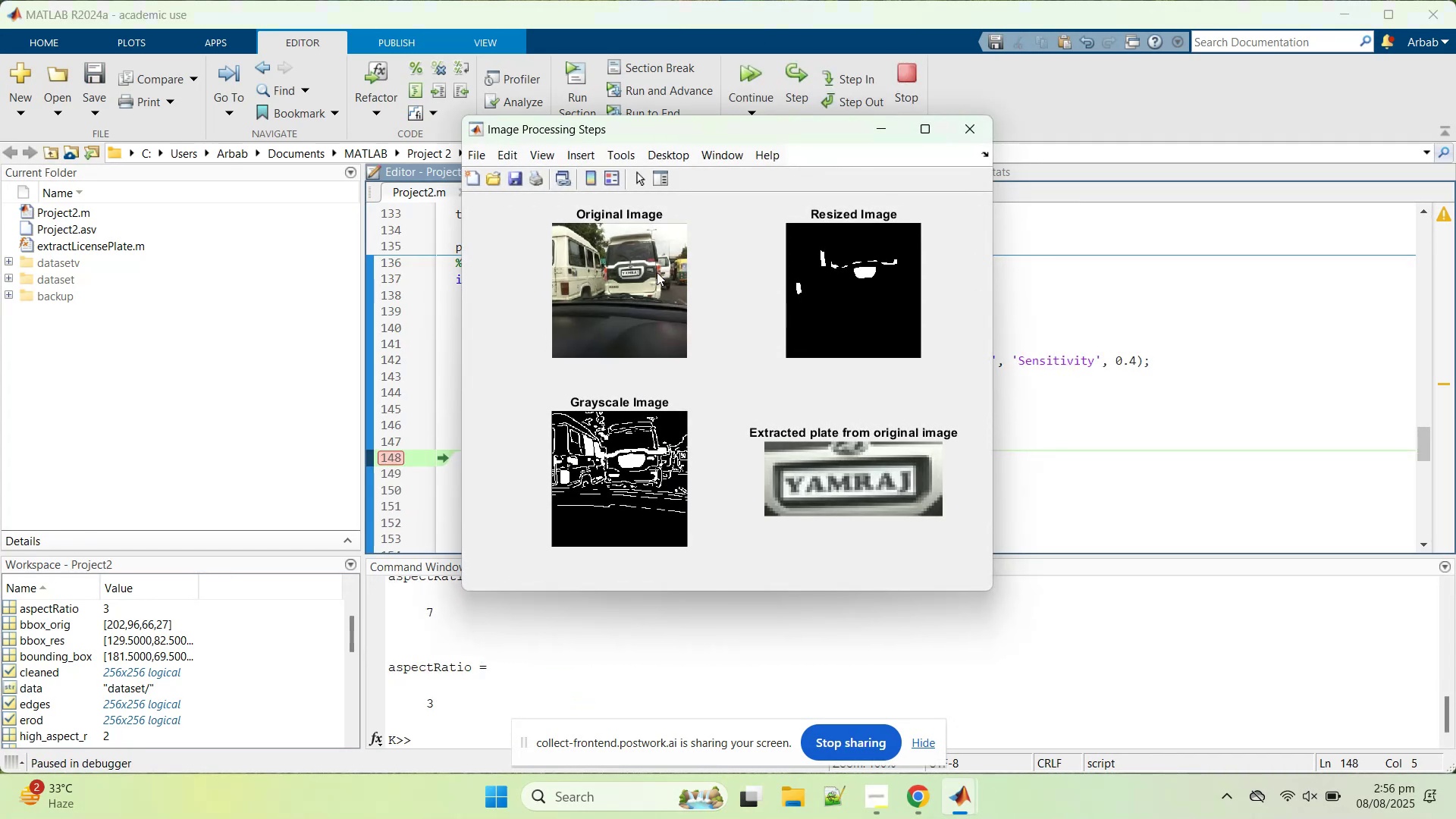 
left_click([1126, 370])
 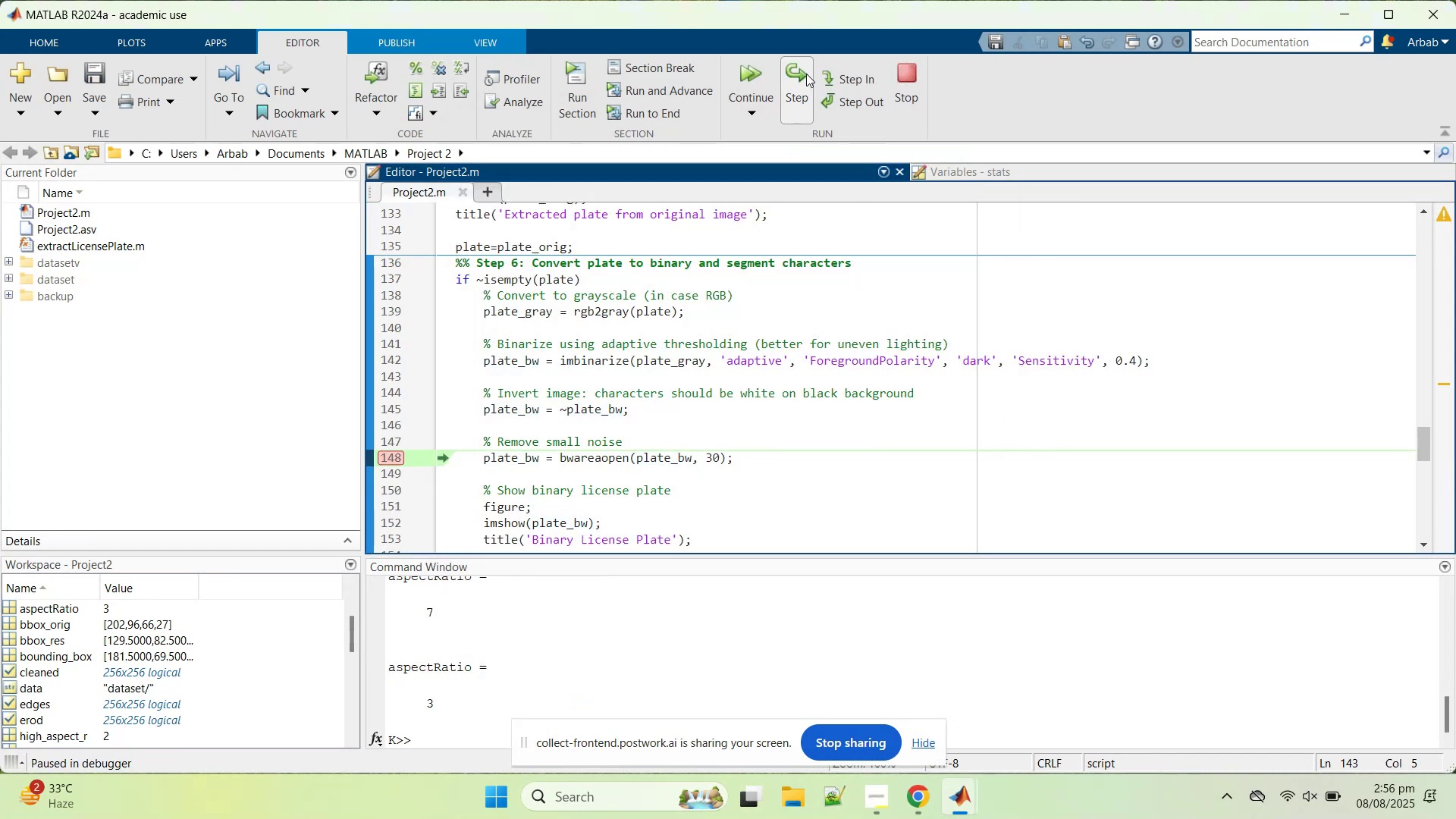 
mouse_move([752, 104])
 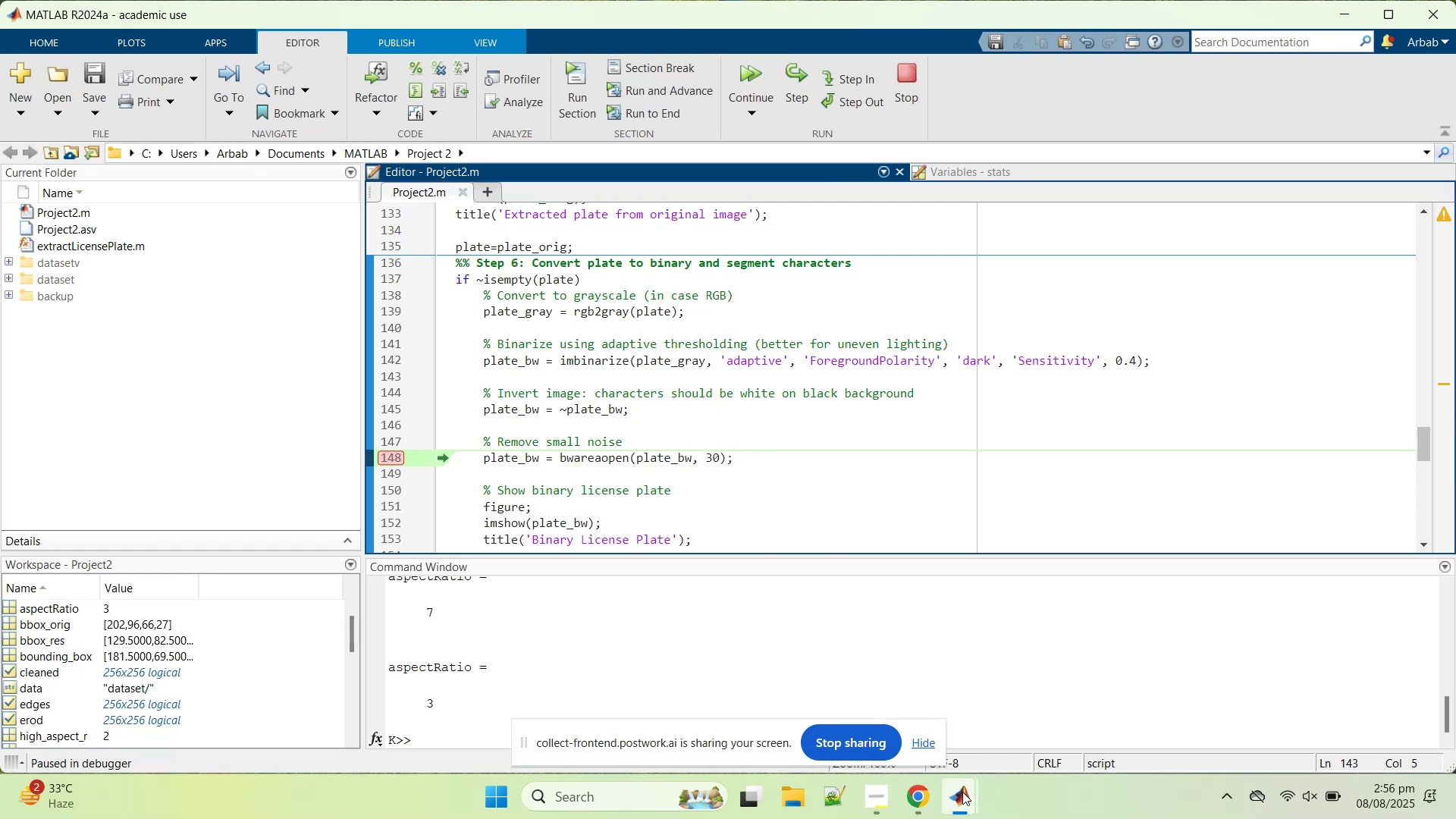 
left_click([1039, 739])
 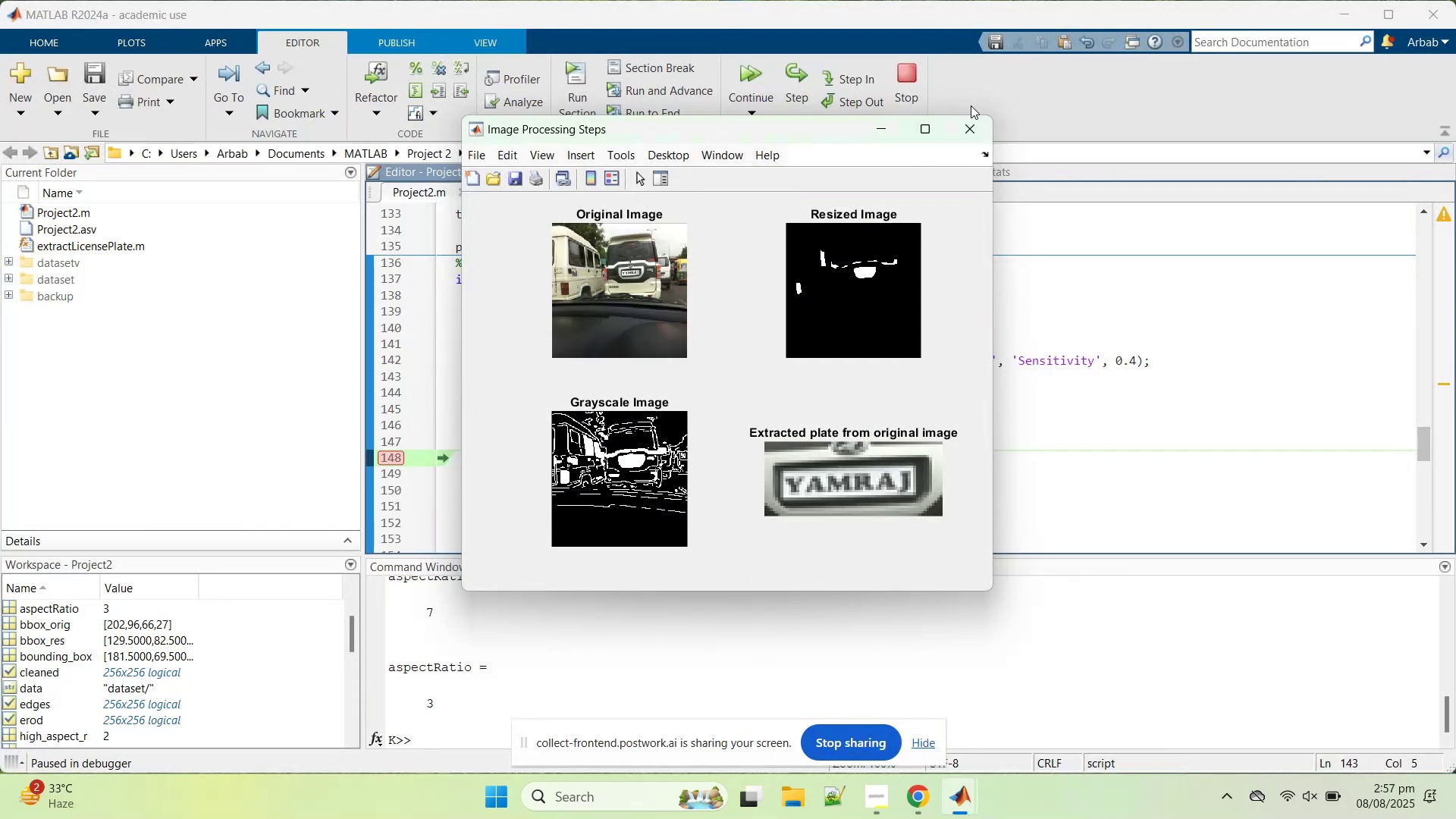 
left_click([980, 137])
 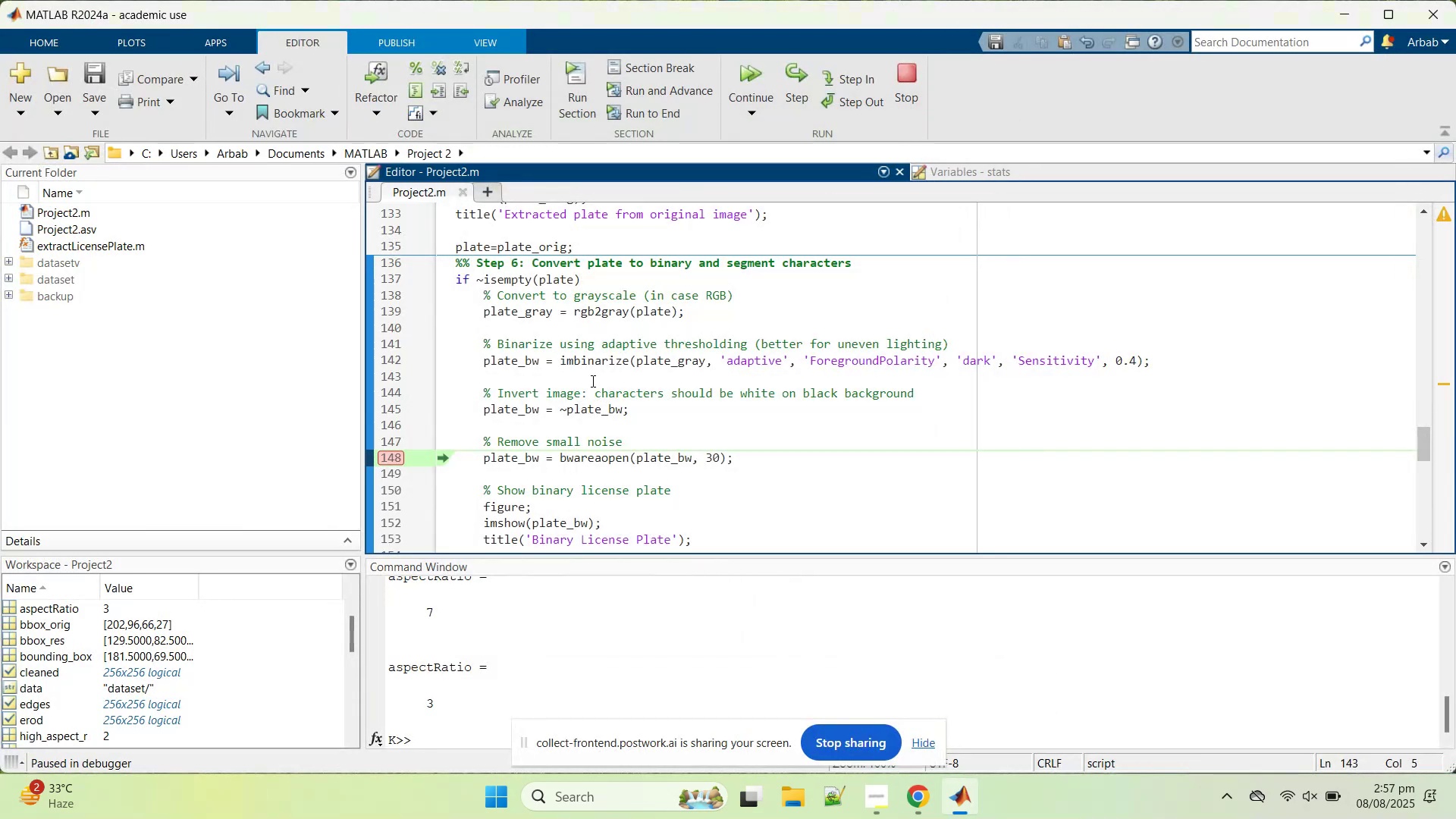 
scroll: coordinate [594, 381], scroll_direction: up, amount: 1.0
 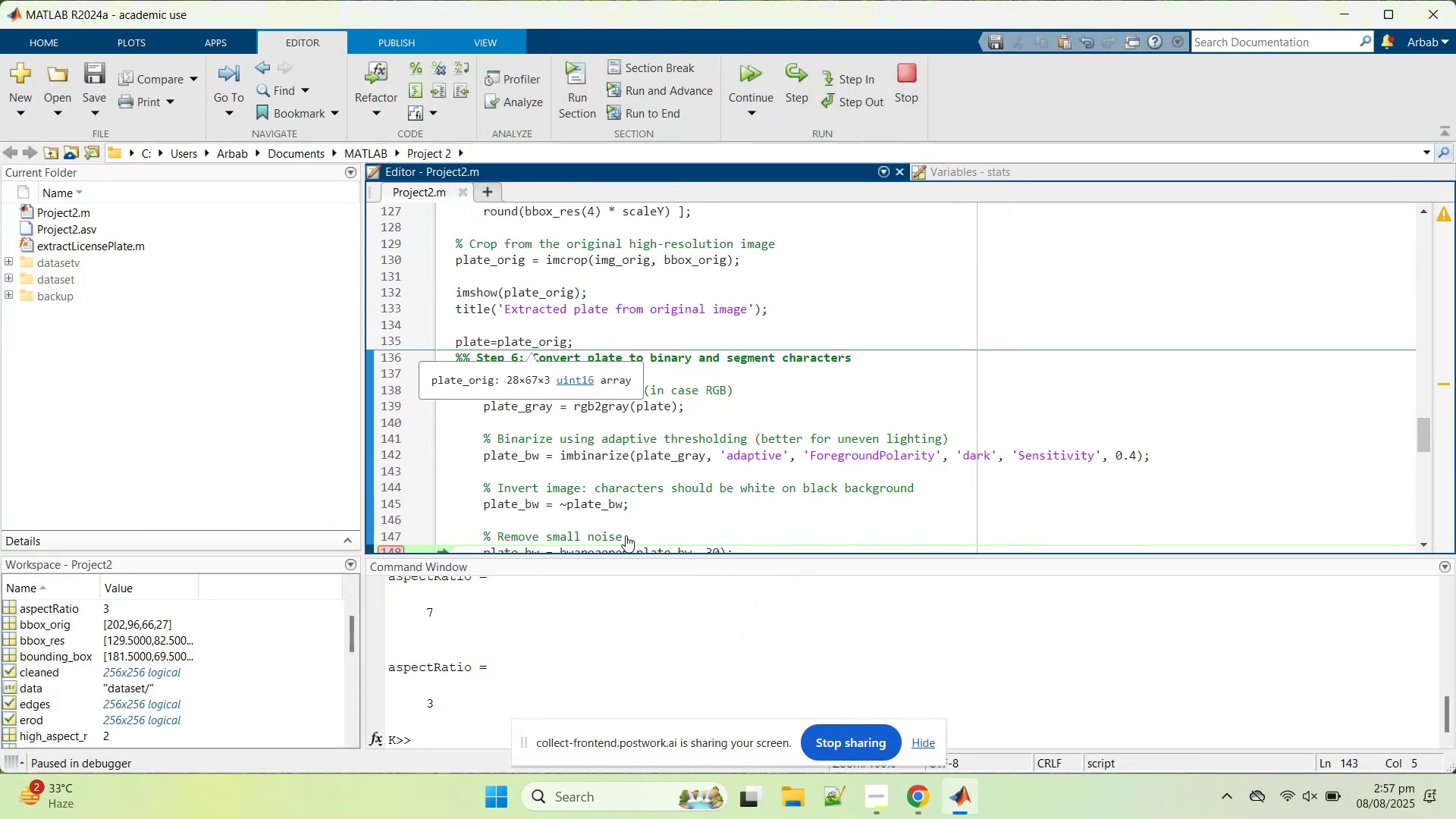 
left_click([717, 661])
 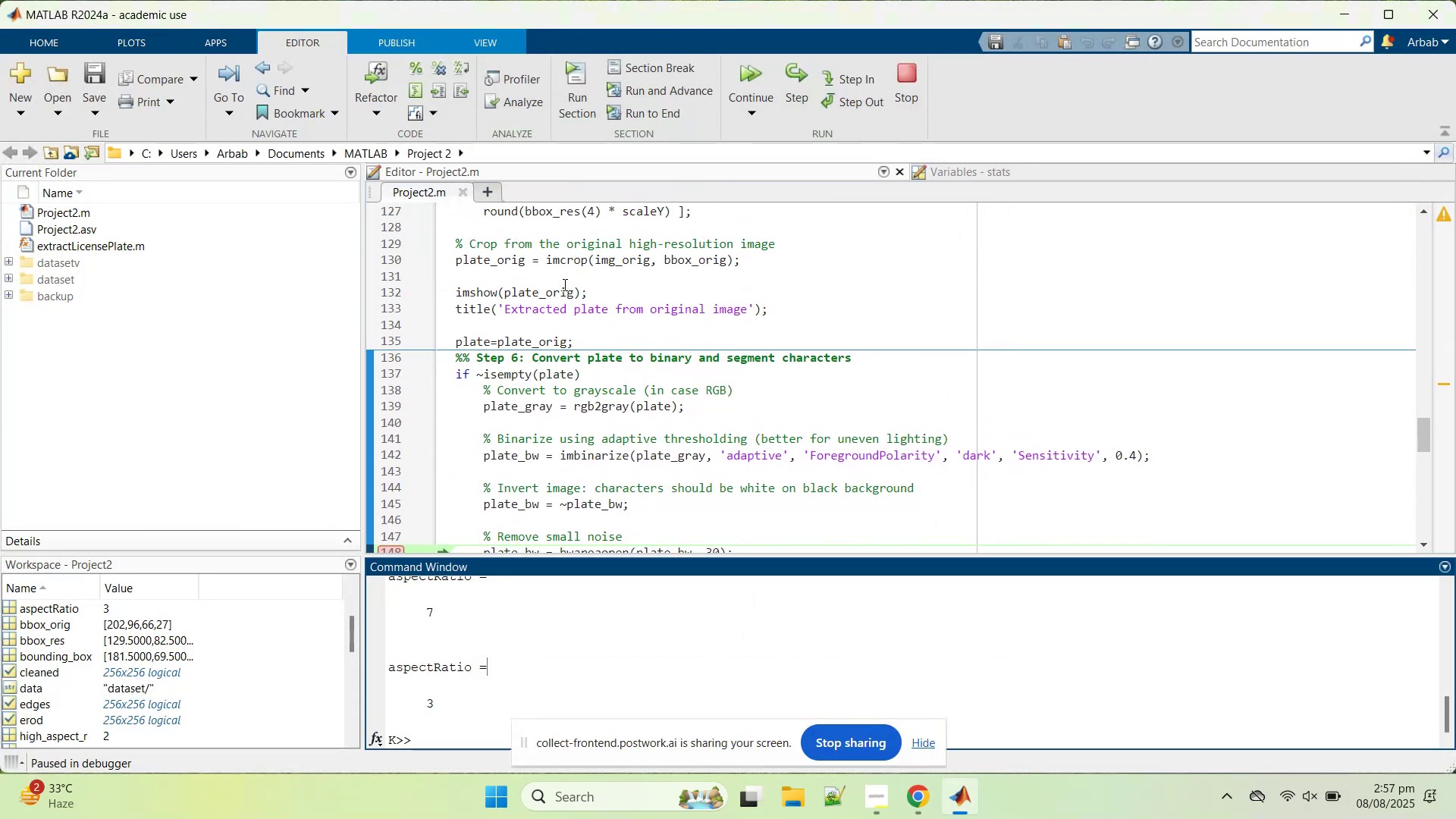 
double_click([563, 284])
 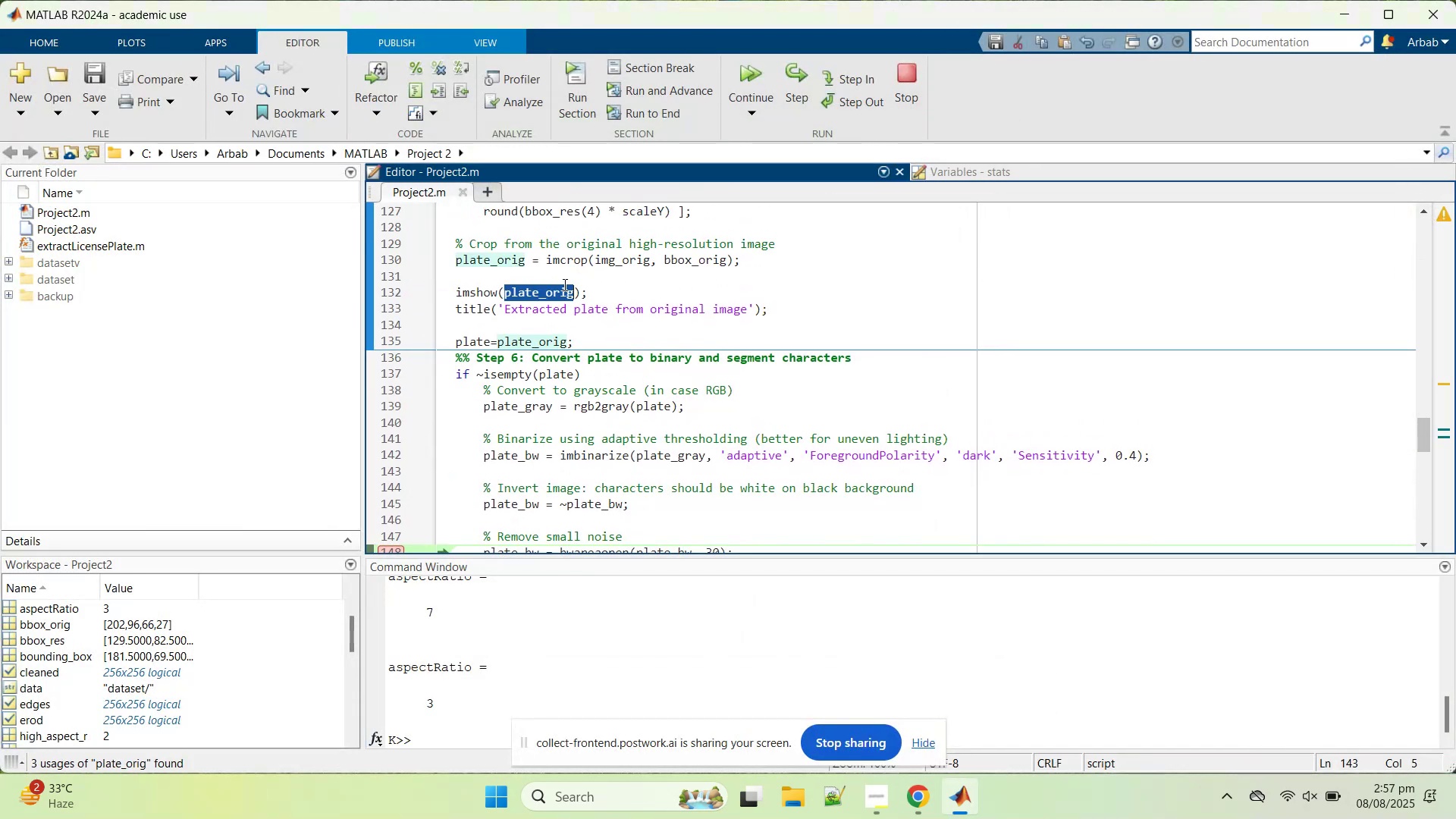 
triple_click([563, 284])
 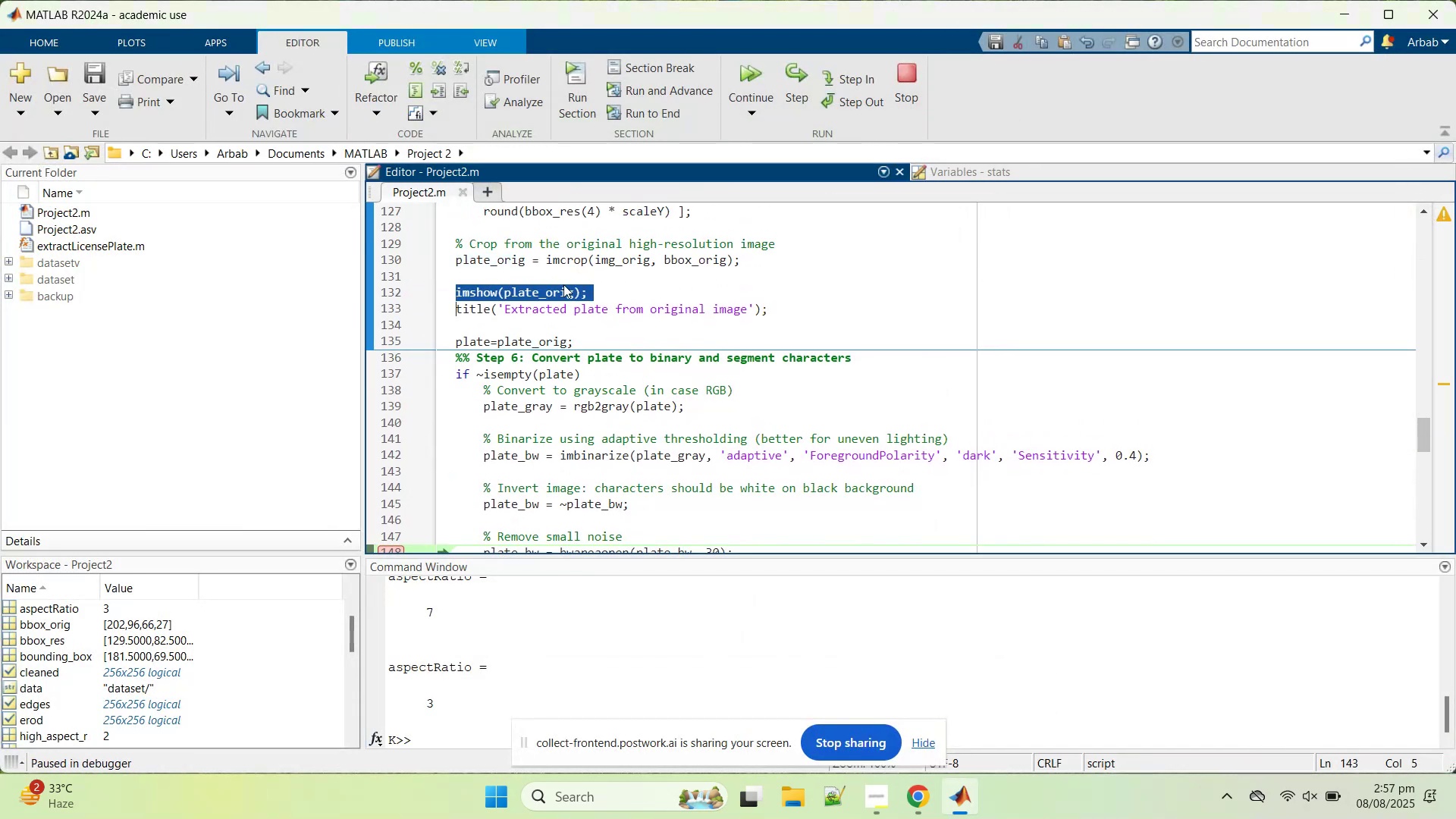 
right_click([563, 284])
 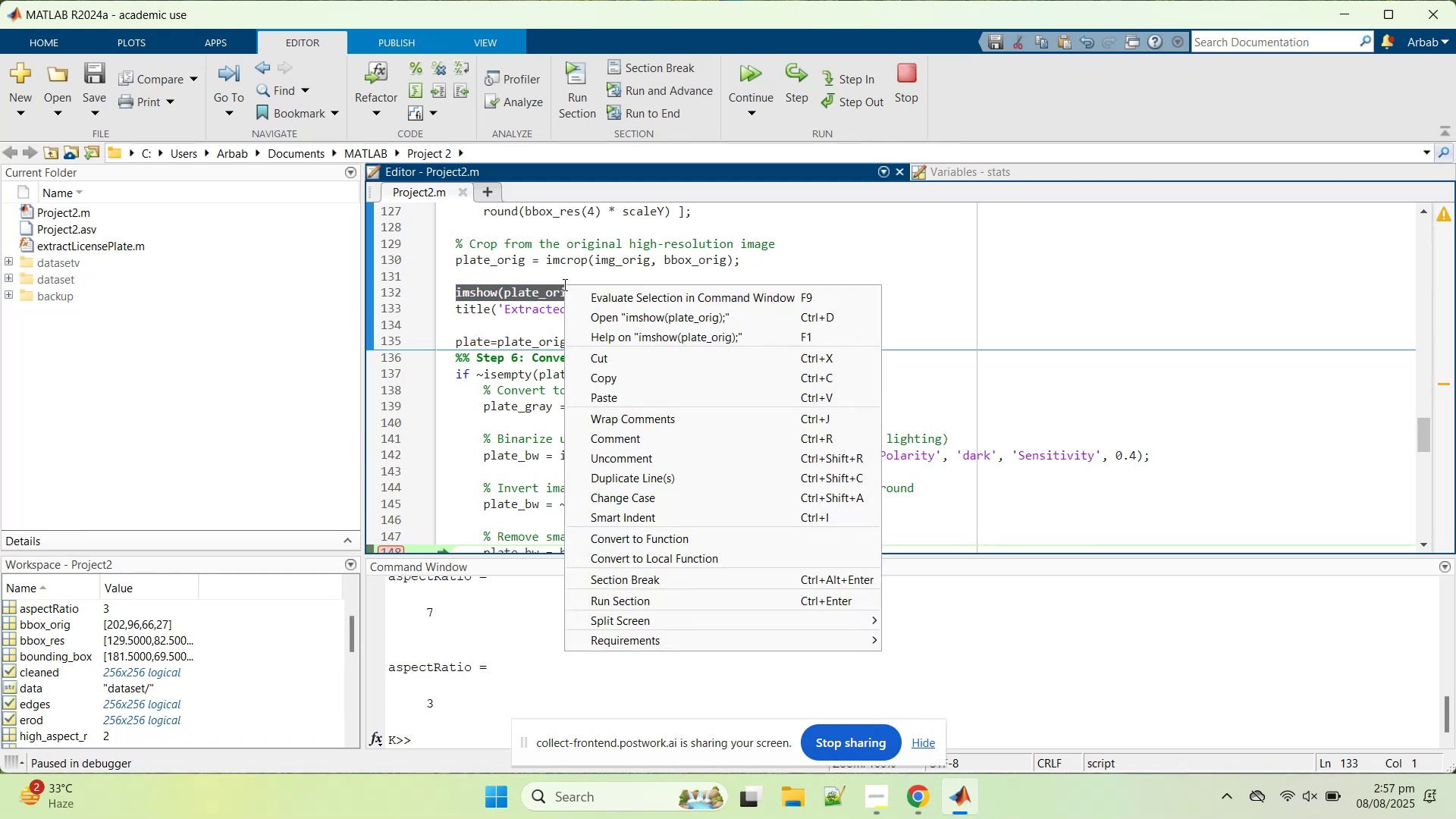 
left_click([664, 296])
 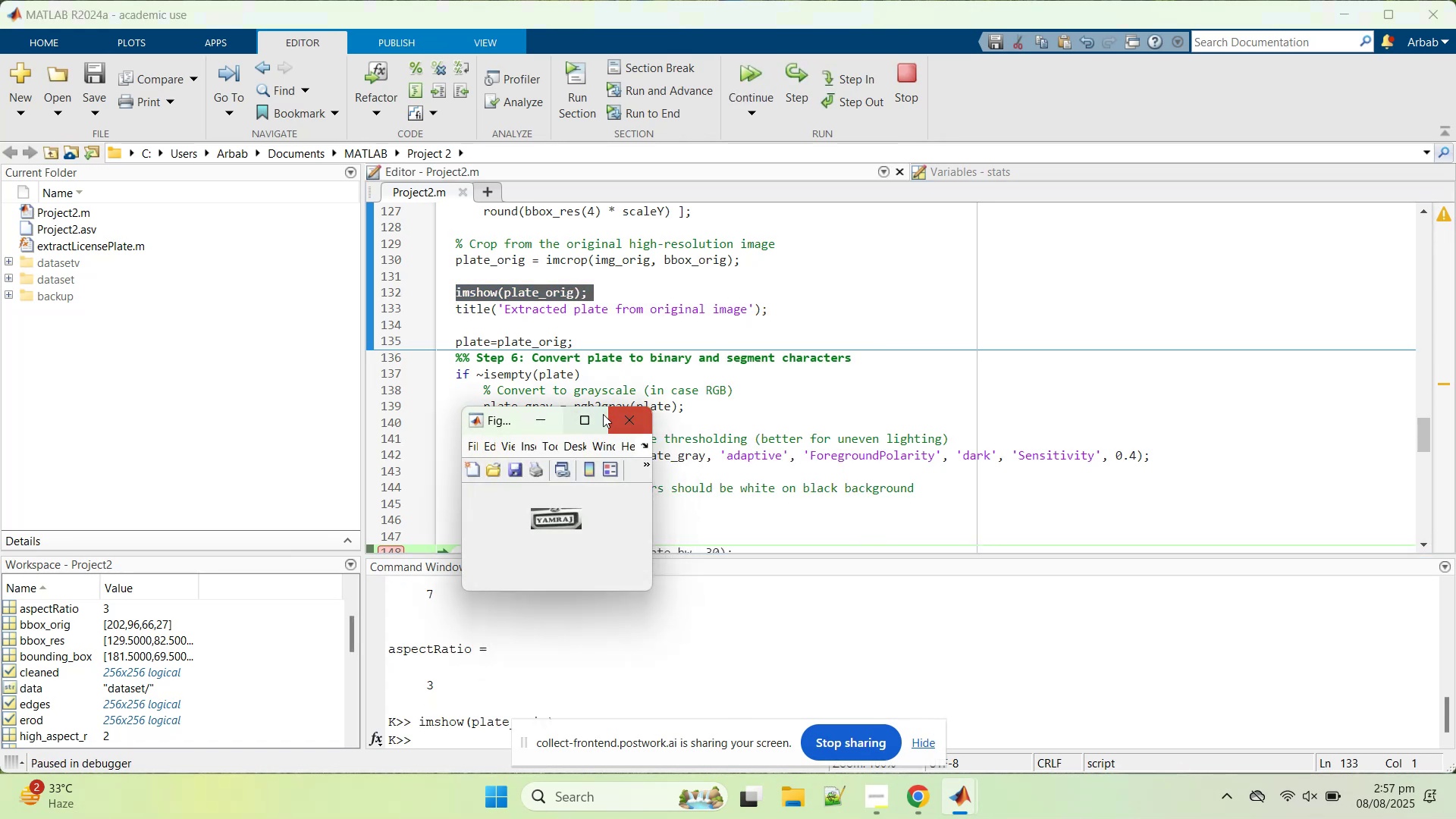 
wait(5.01)
 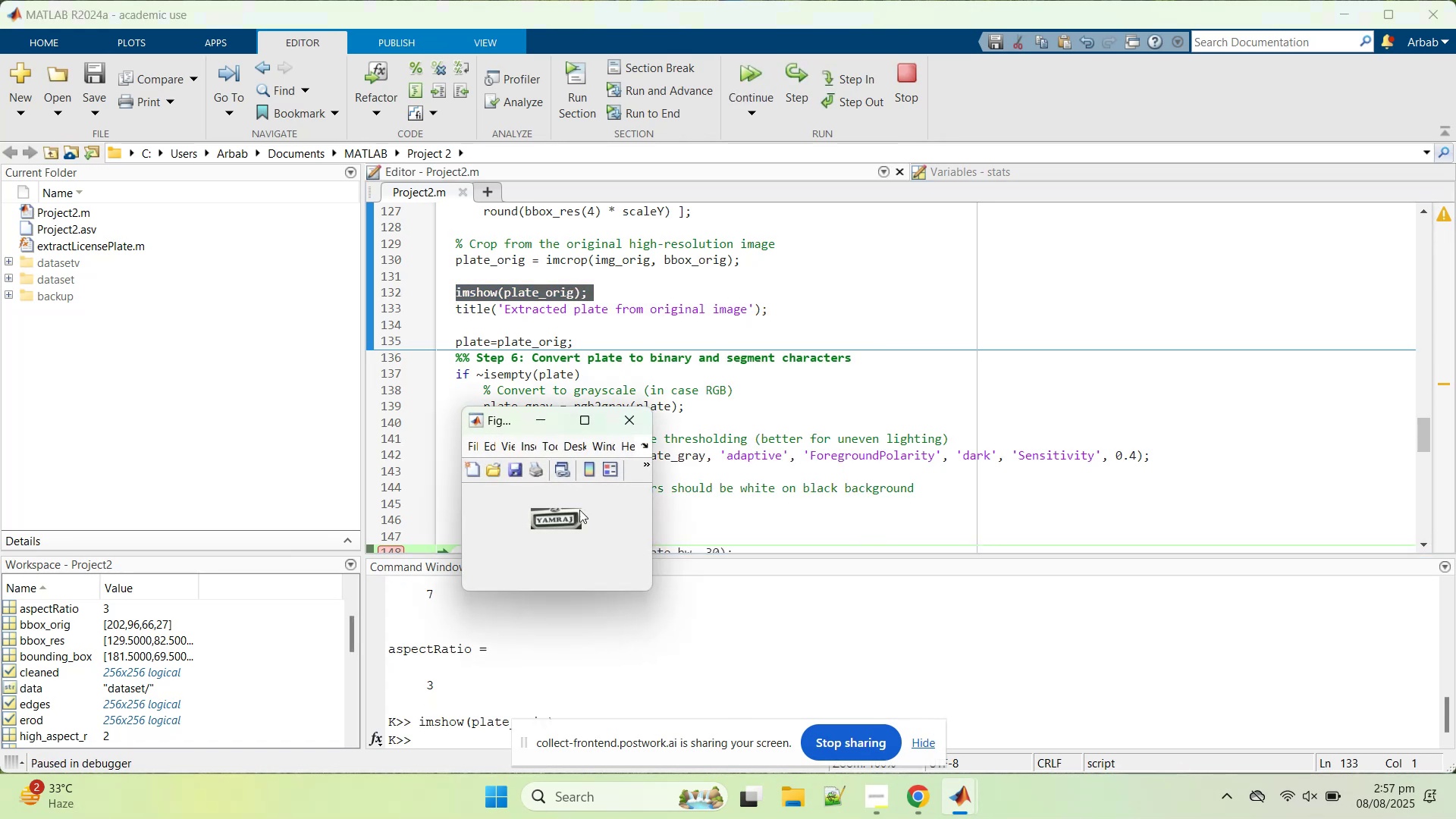 
left_click([580, 423])
 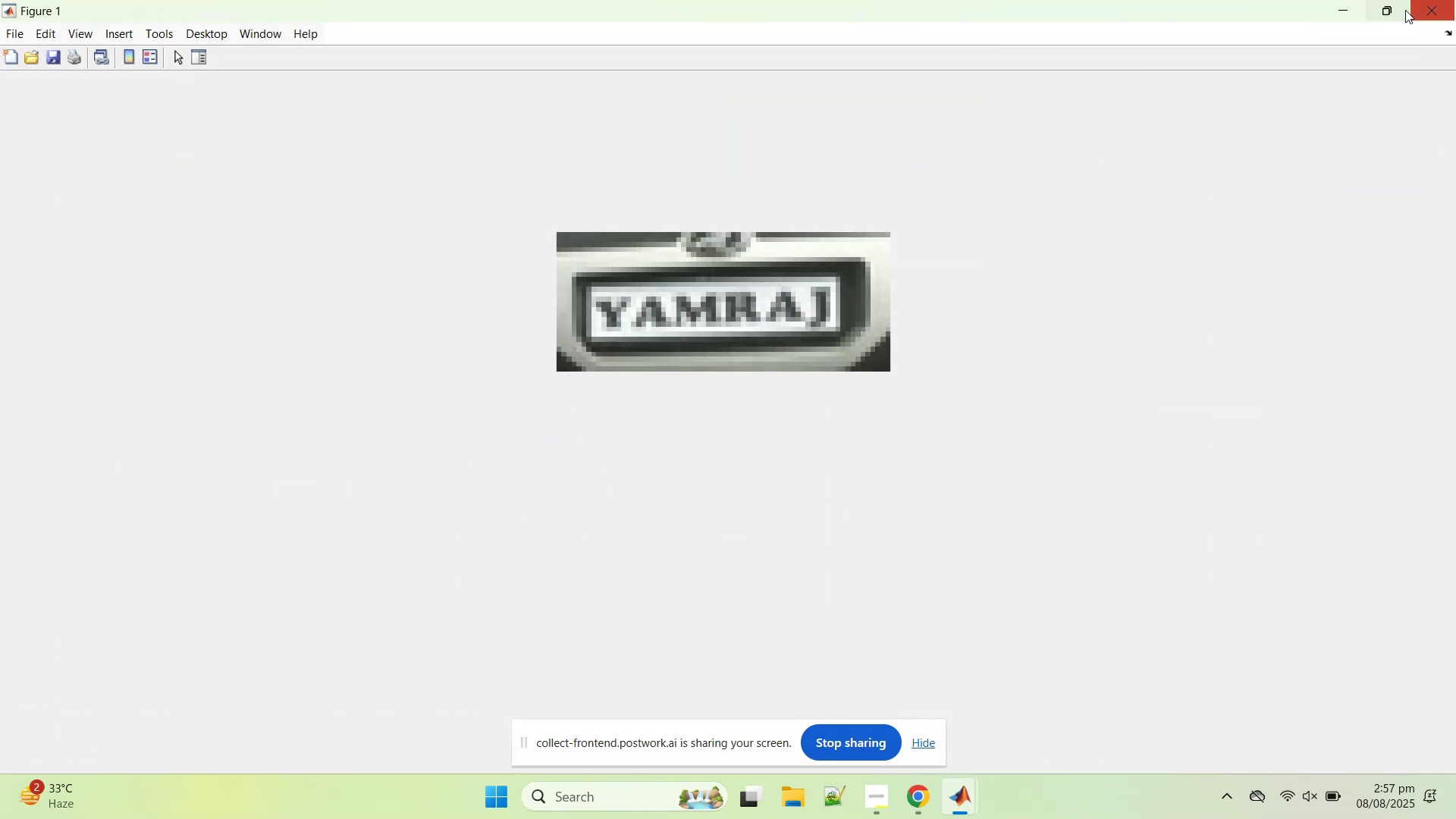 
left_click([1392, 11])
 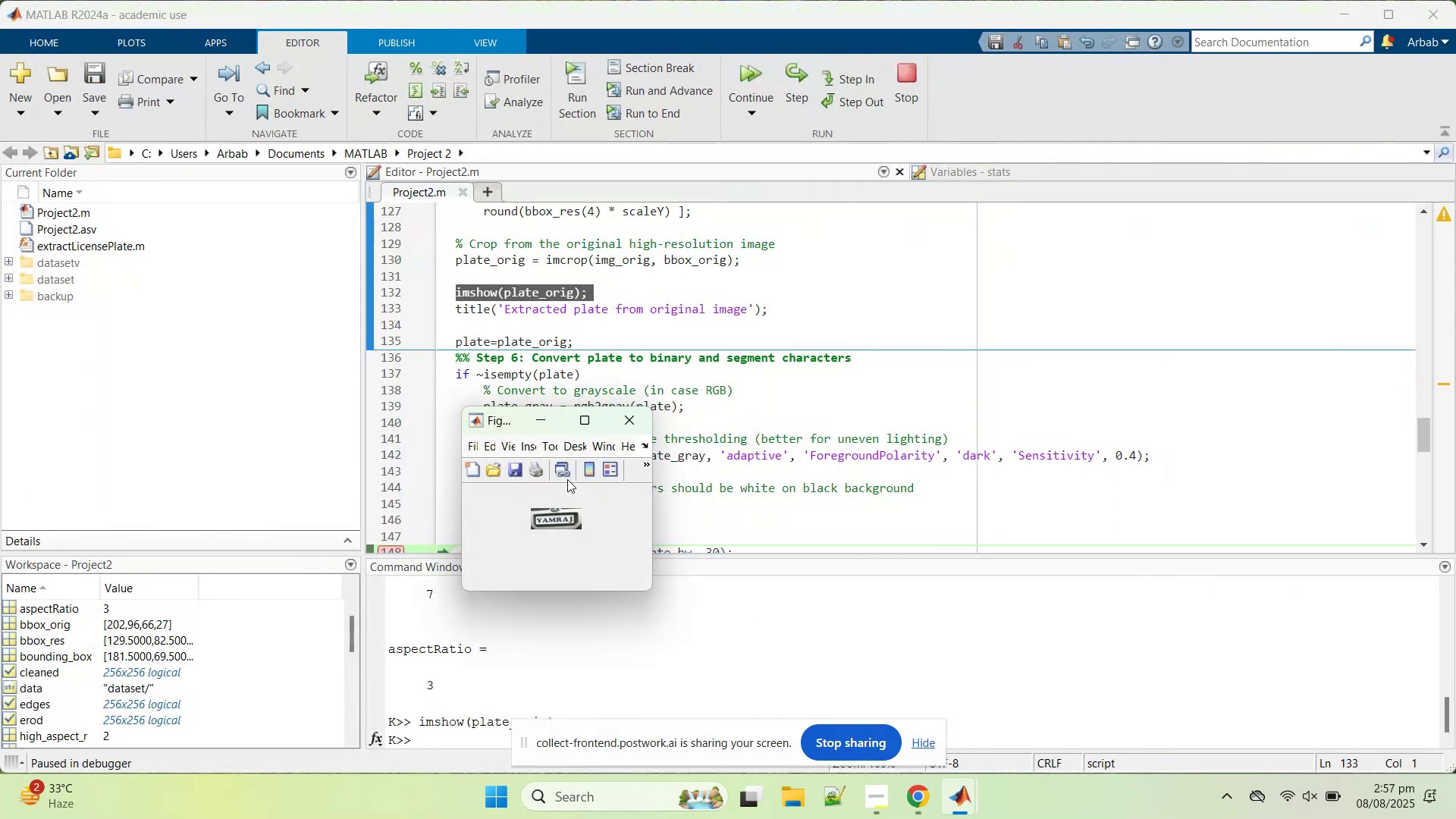 
mouse_move([587, 488])
 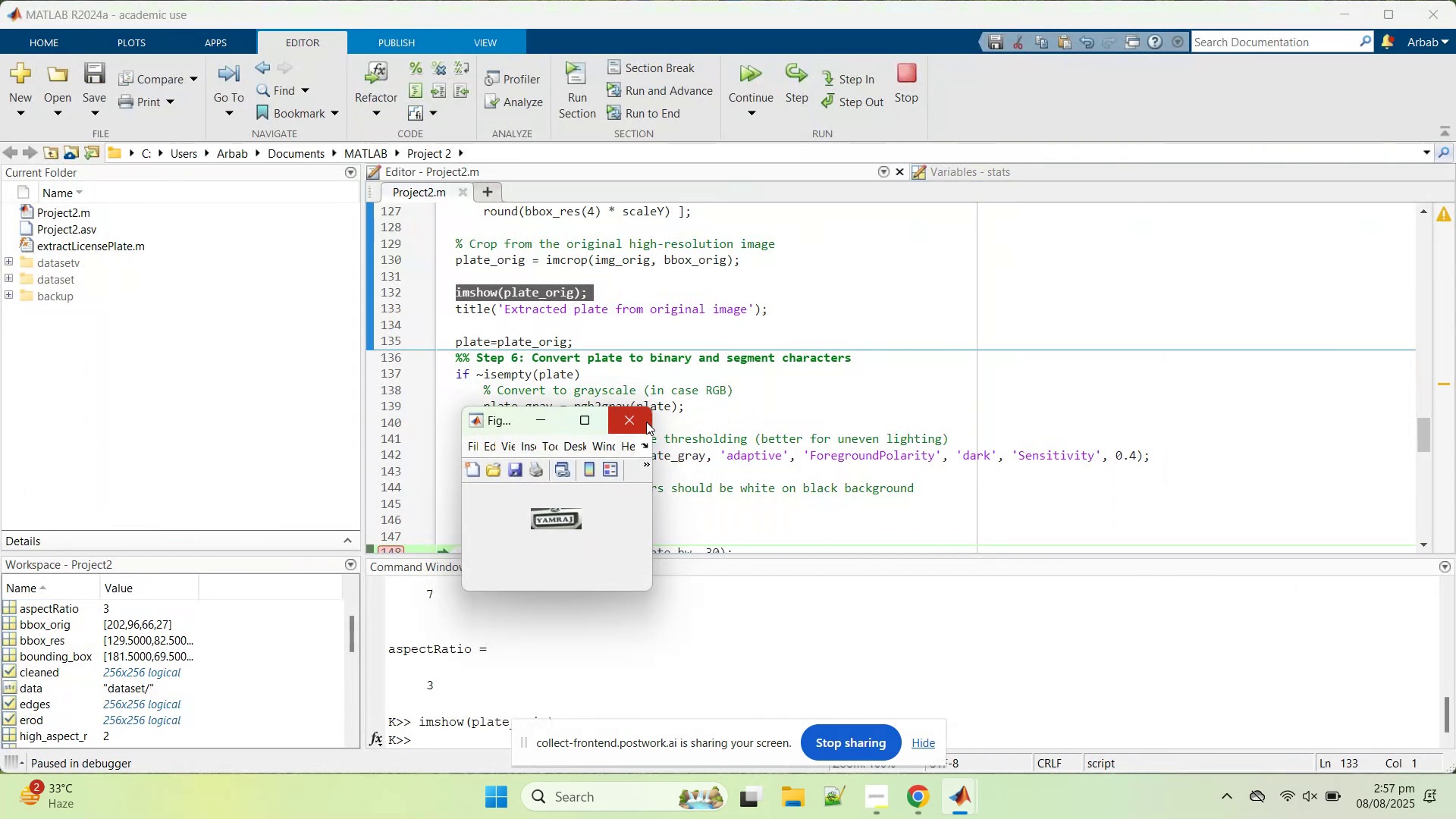 
left_click([643, 424])
 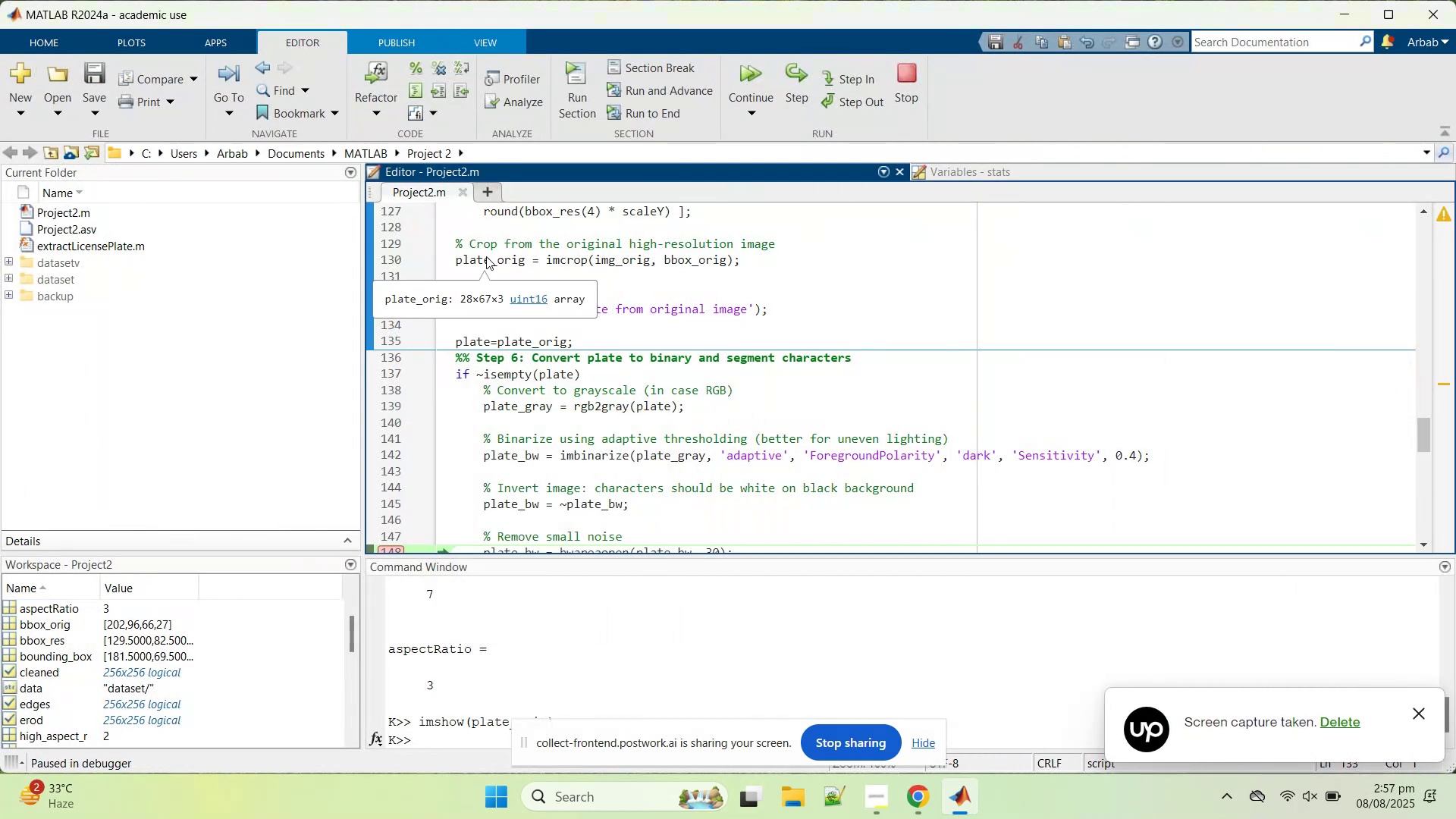 
wait(6.96)
 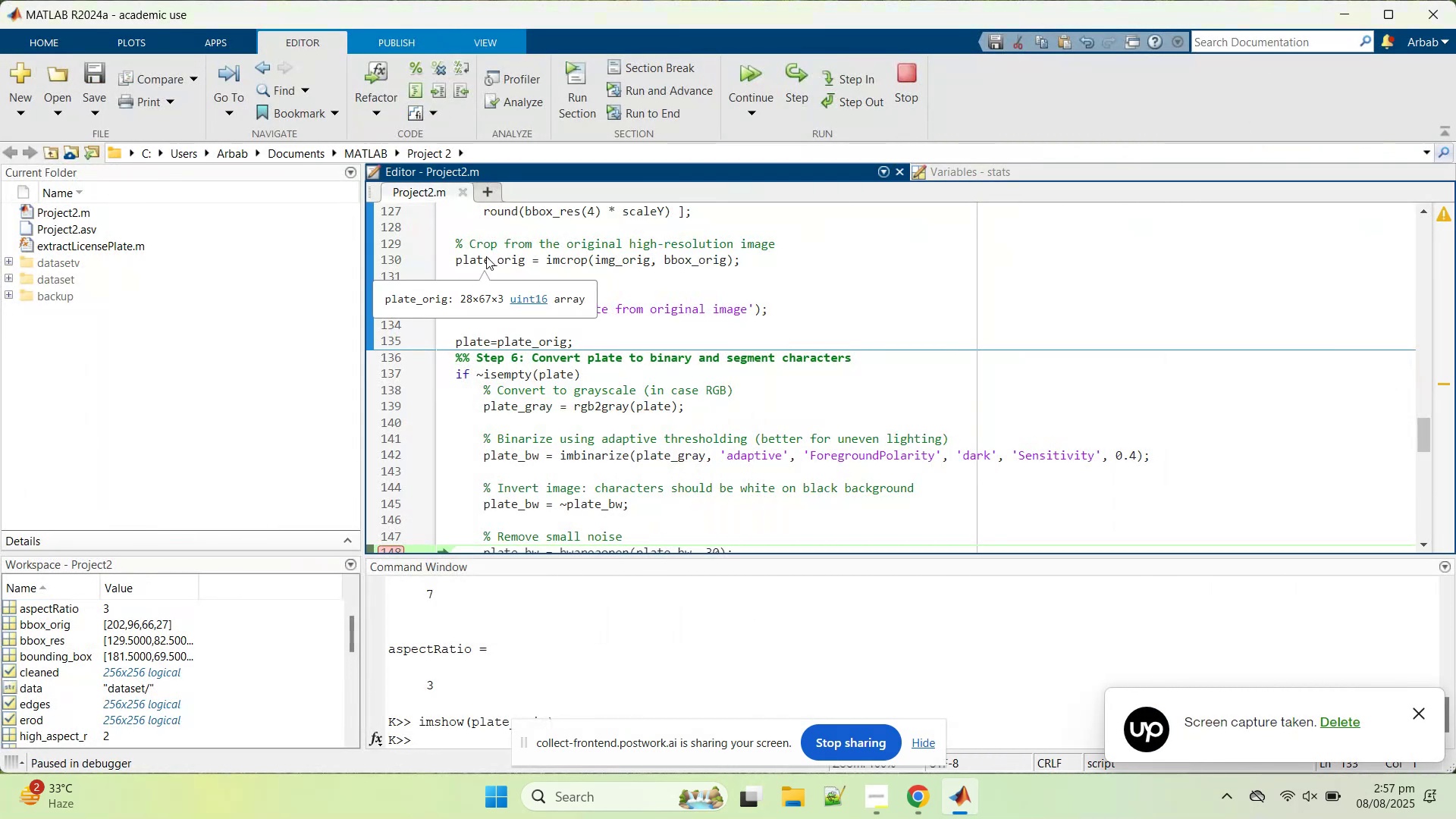 
scroll: coordinate [486, 256], scroll_direction: up, amount: 1.0
 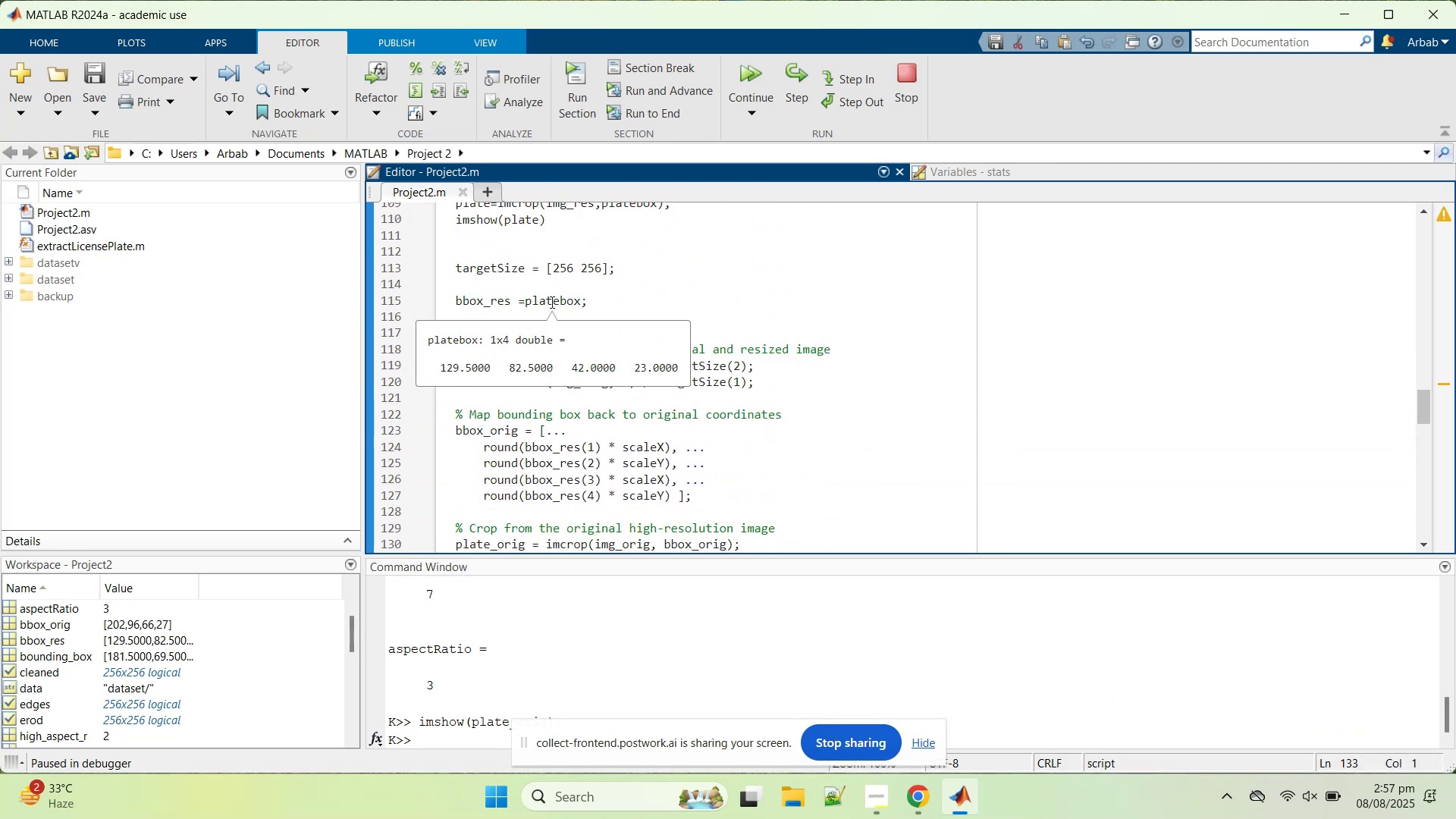 
left_click([756, 276])
 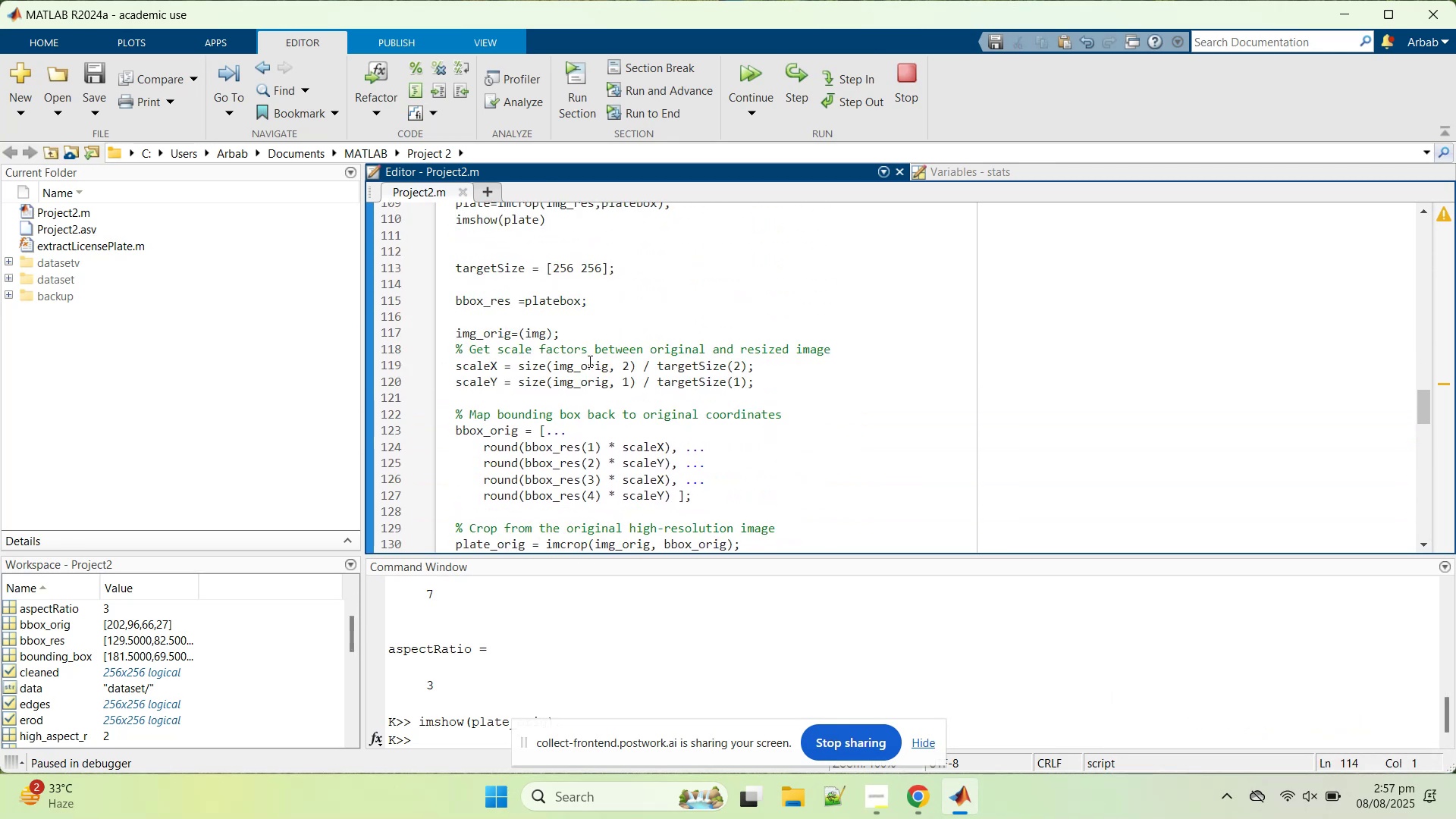 
scroll: coordinate [588, 362], scroll_direction: up, amount: 1.0
 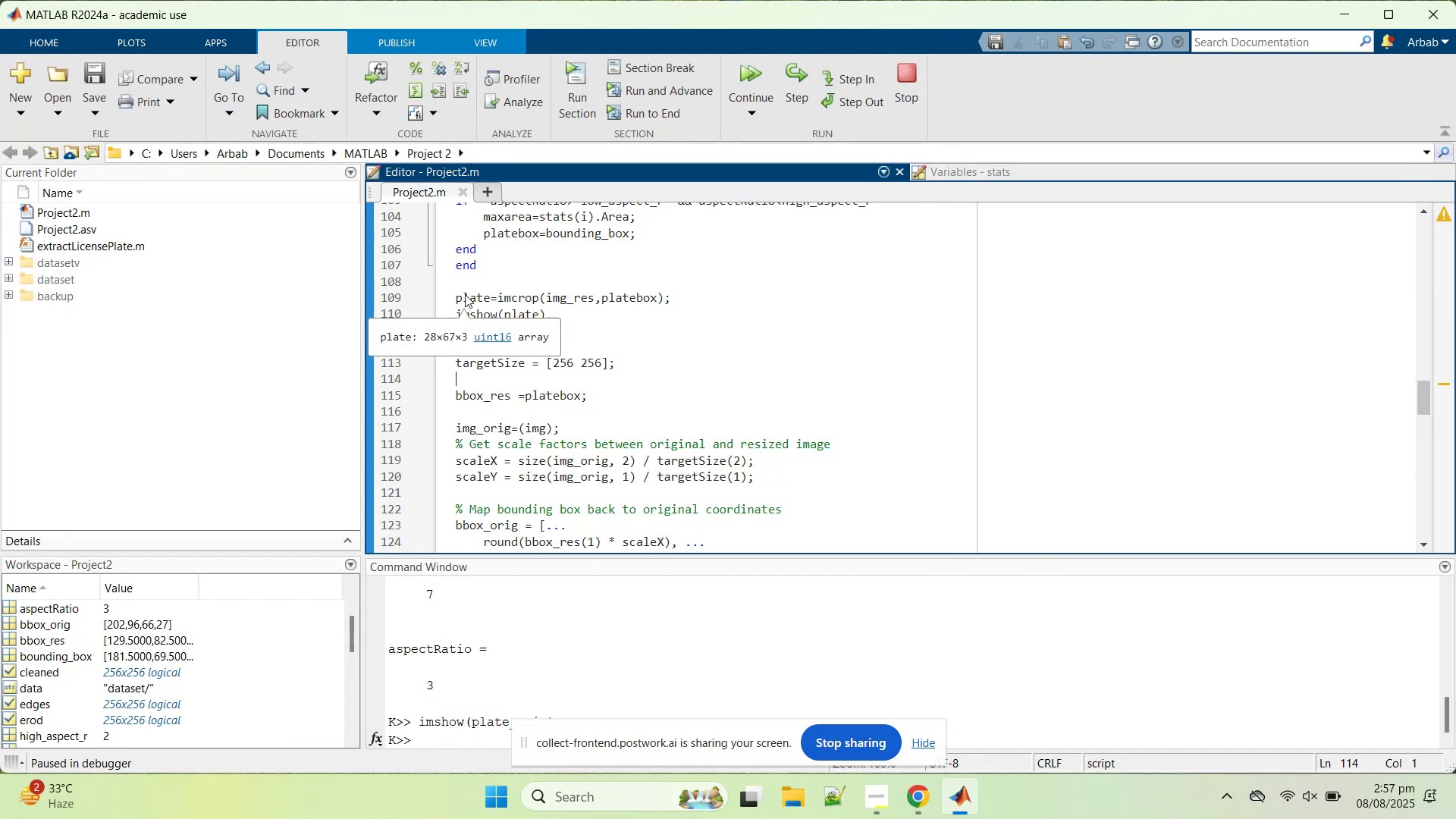 
wait(5.36)
 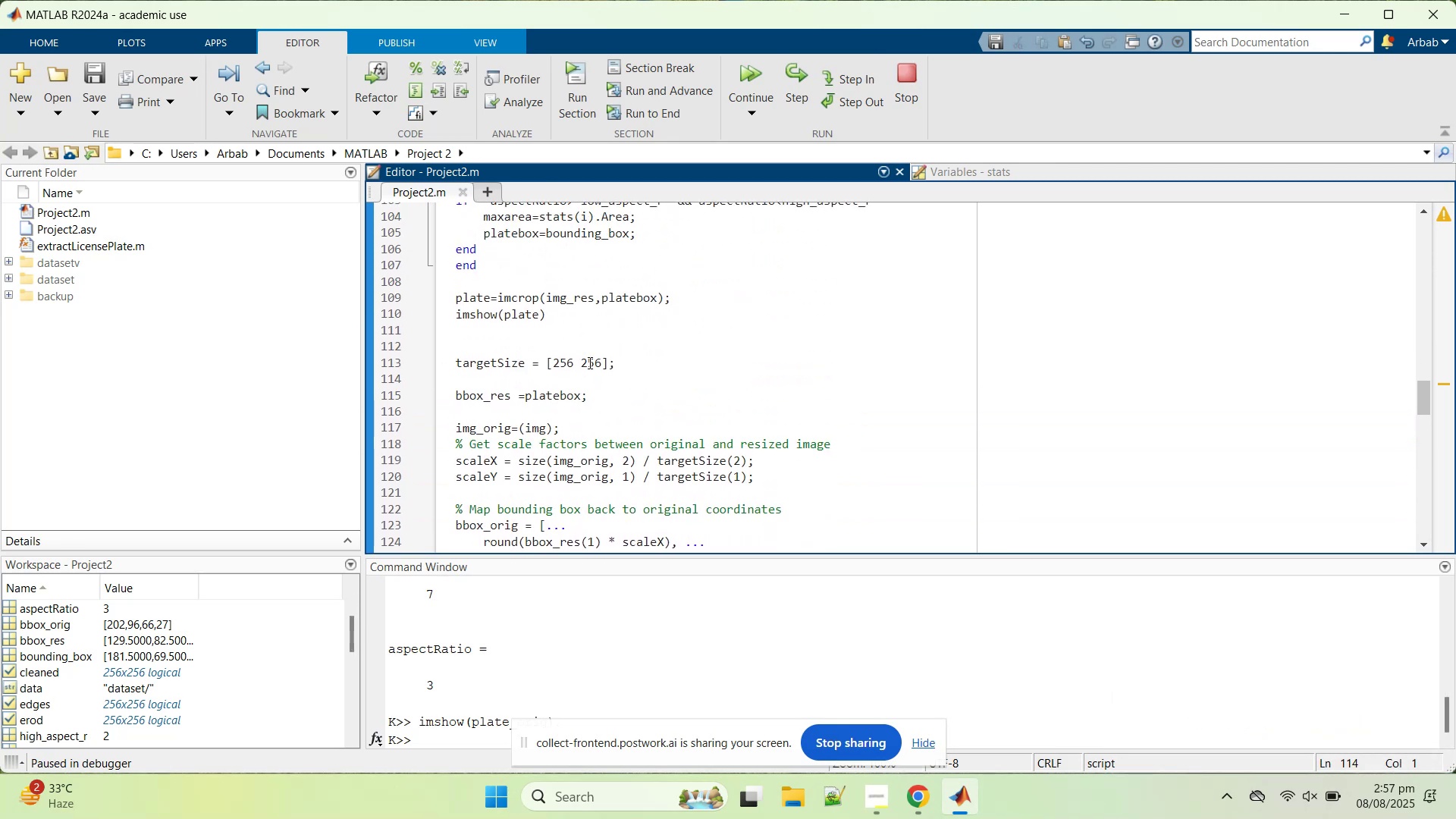 
double_click([465, 294])
 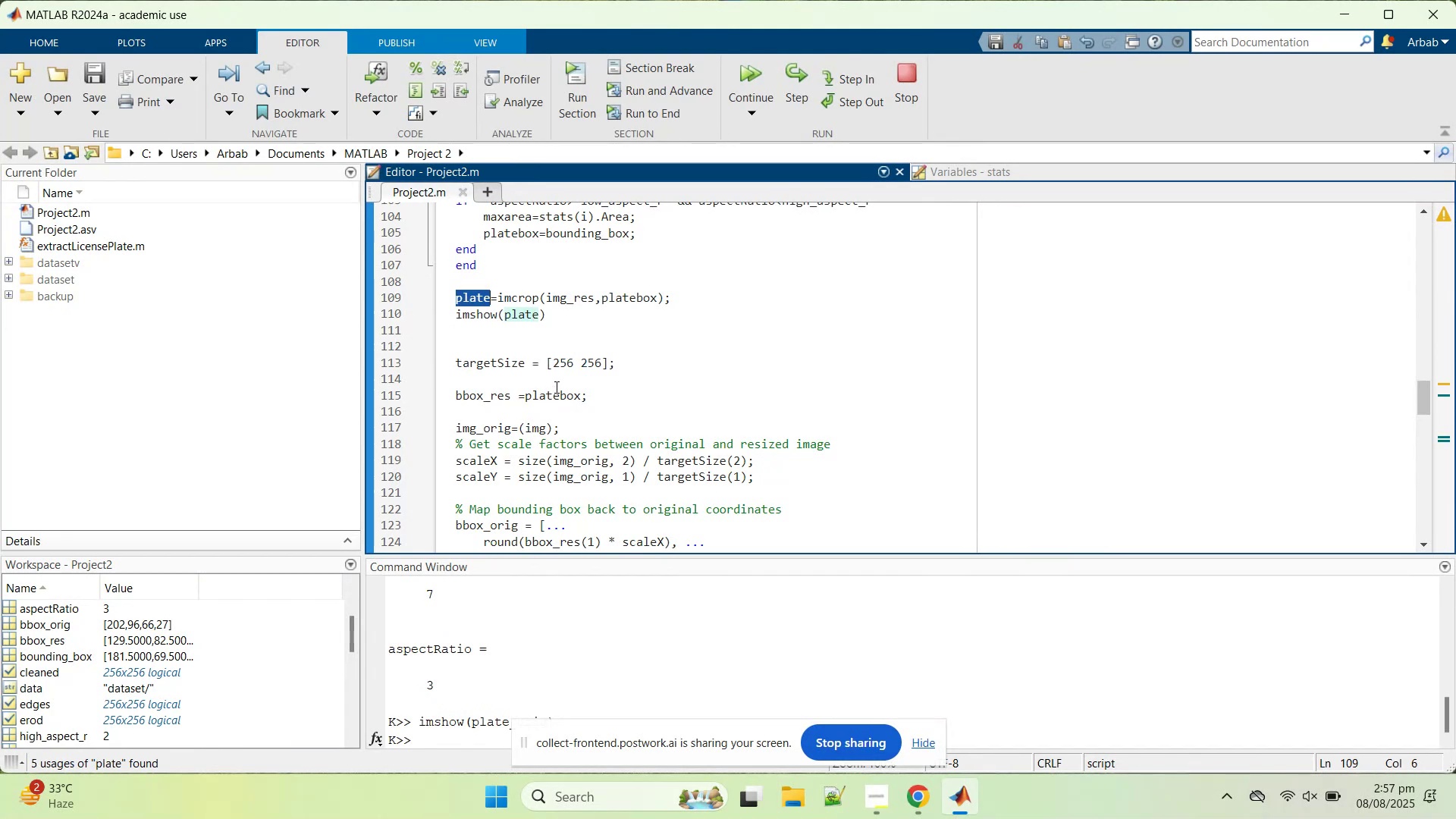 
mouse_move([496, 475])
 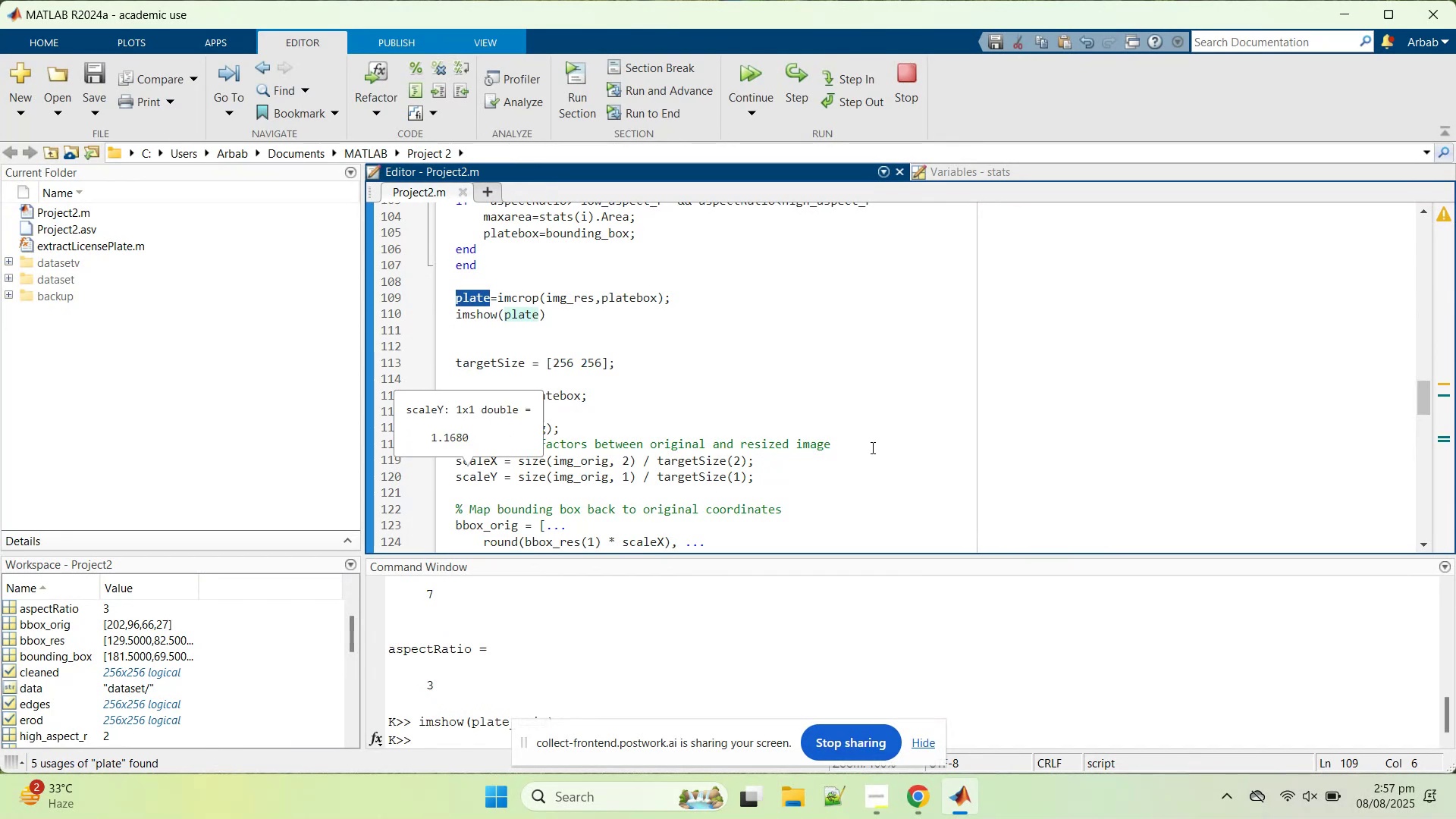 
scroll: coordinate [856, 447], scroll_direction: down, amount: 2.0
 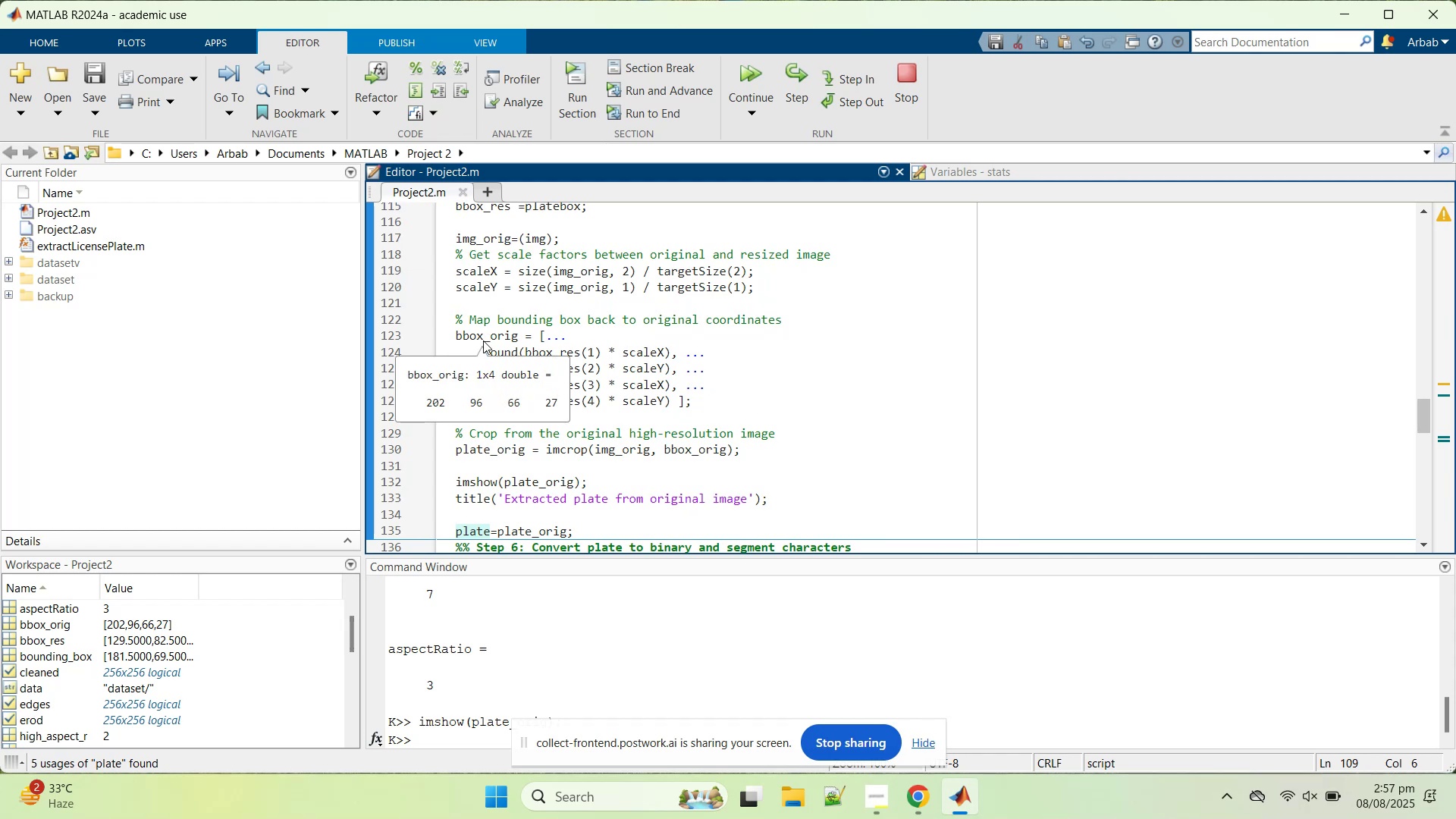 
wait(9.07)
 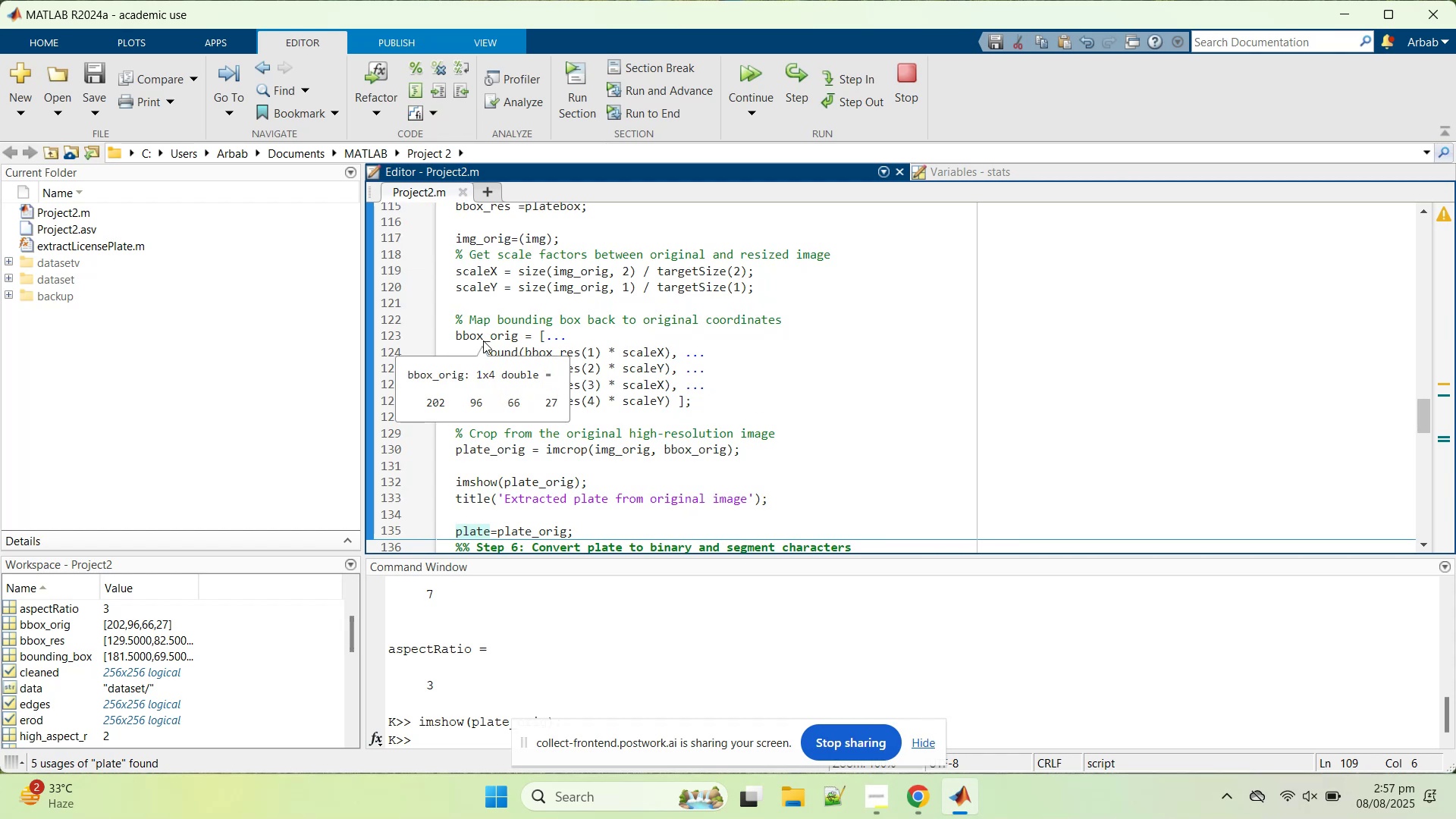 
double_click([483, 340])
 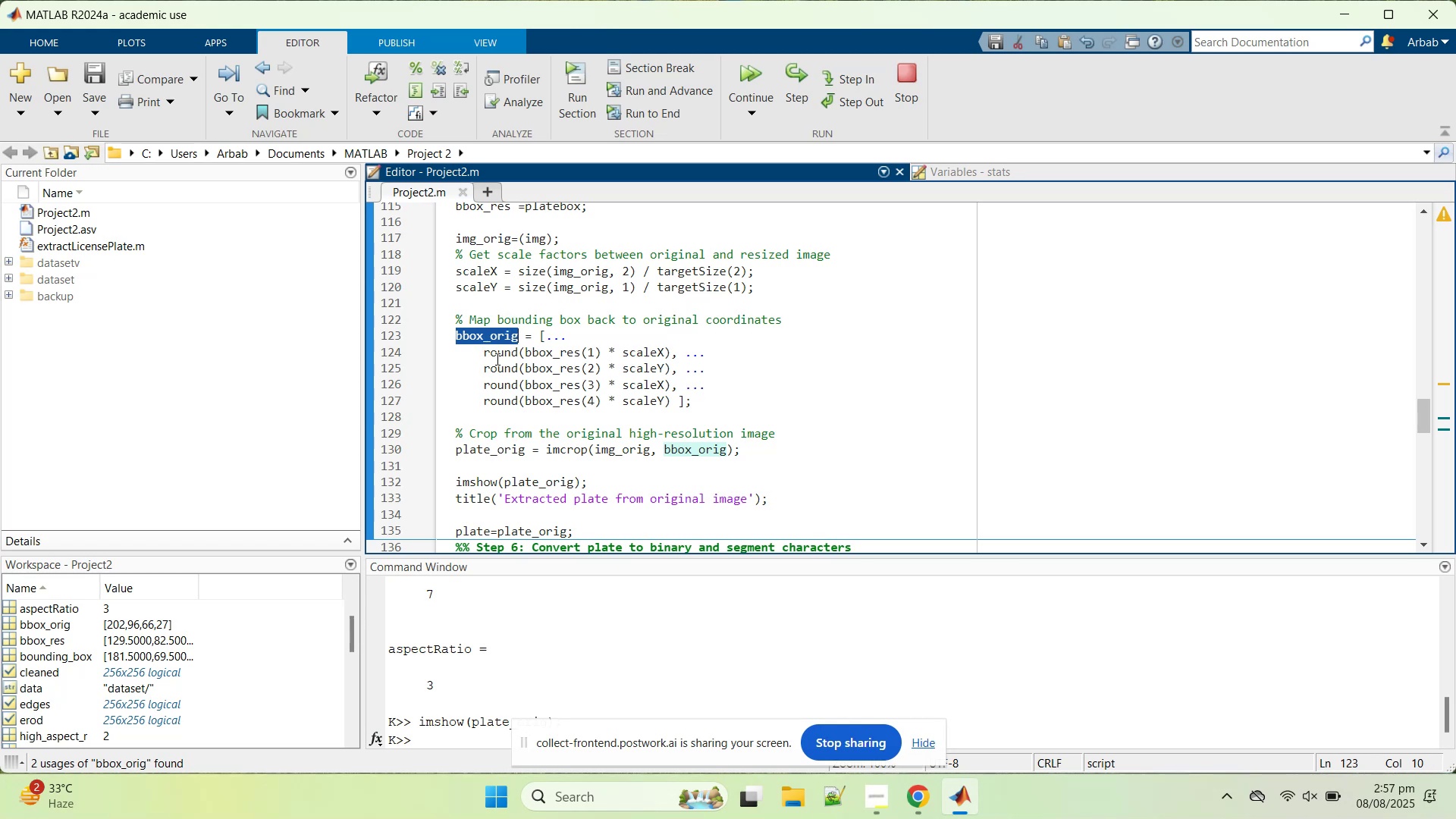 
wait(5.66)
 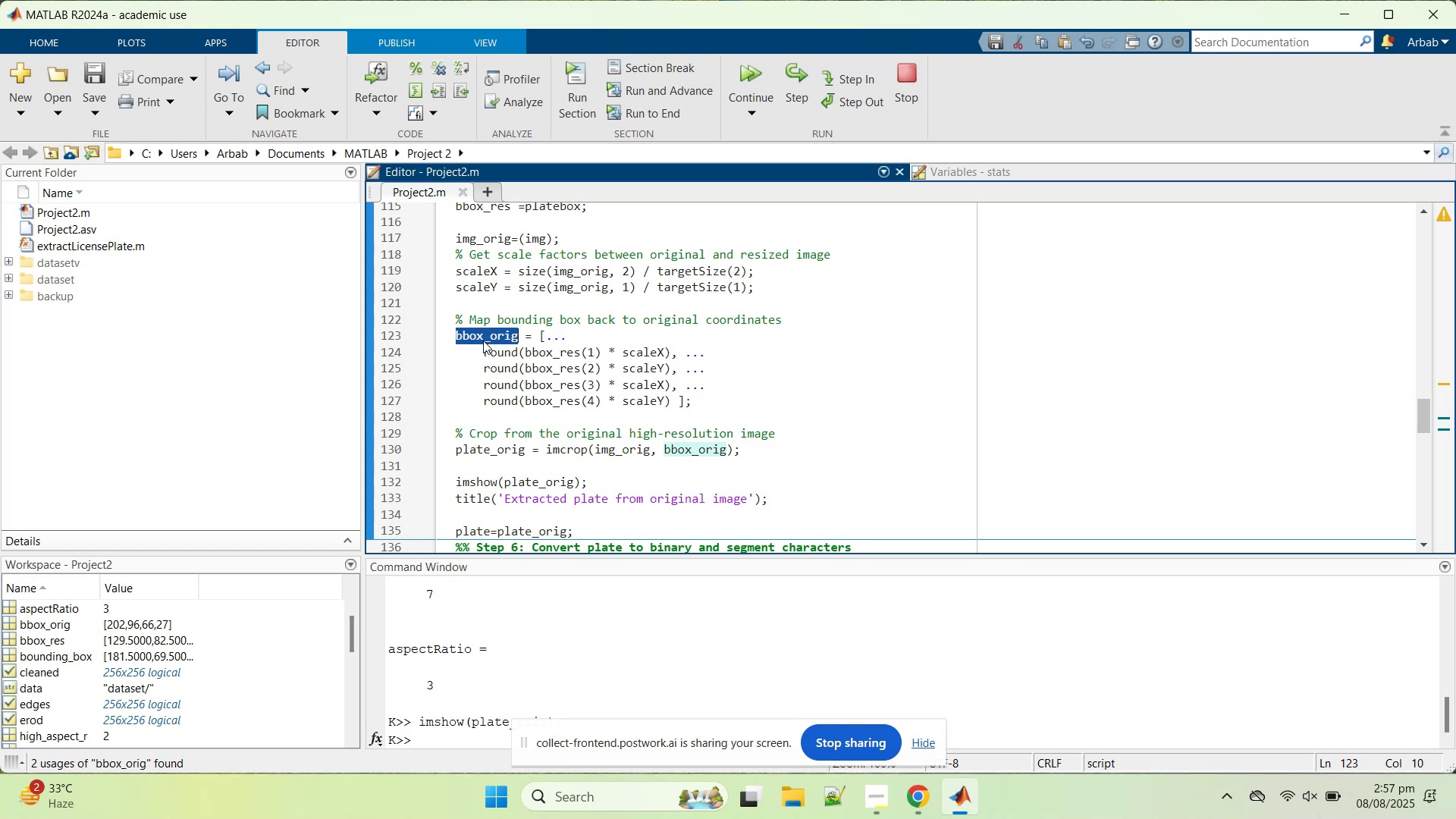 
mouse_move([511, 351])
 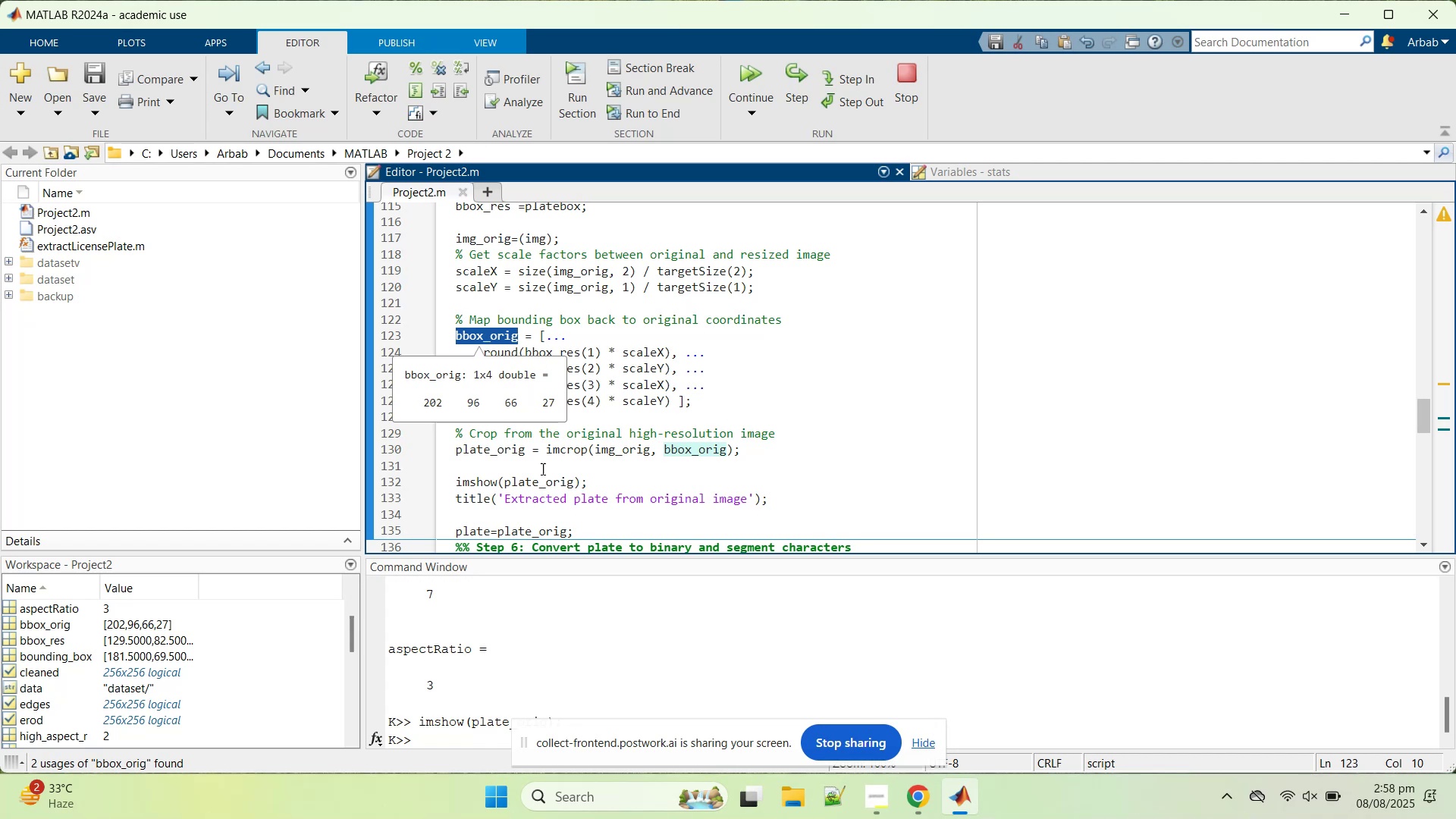 
mouse_move([537, 449])
 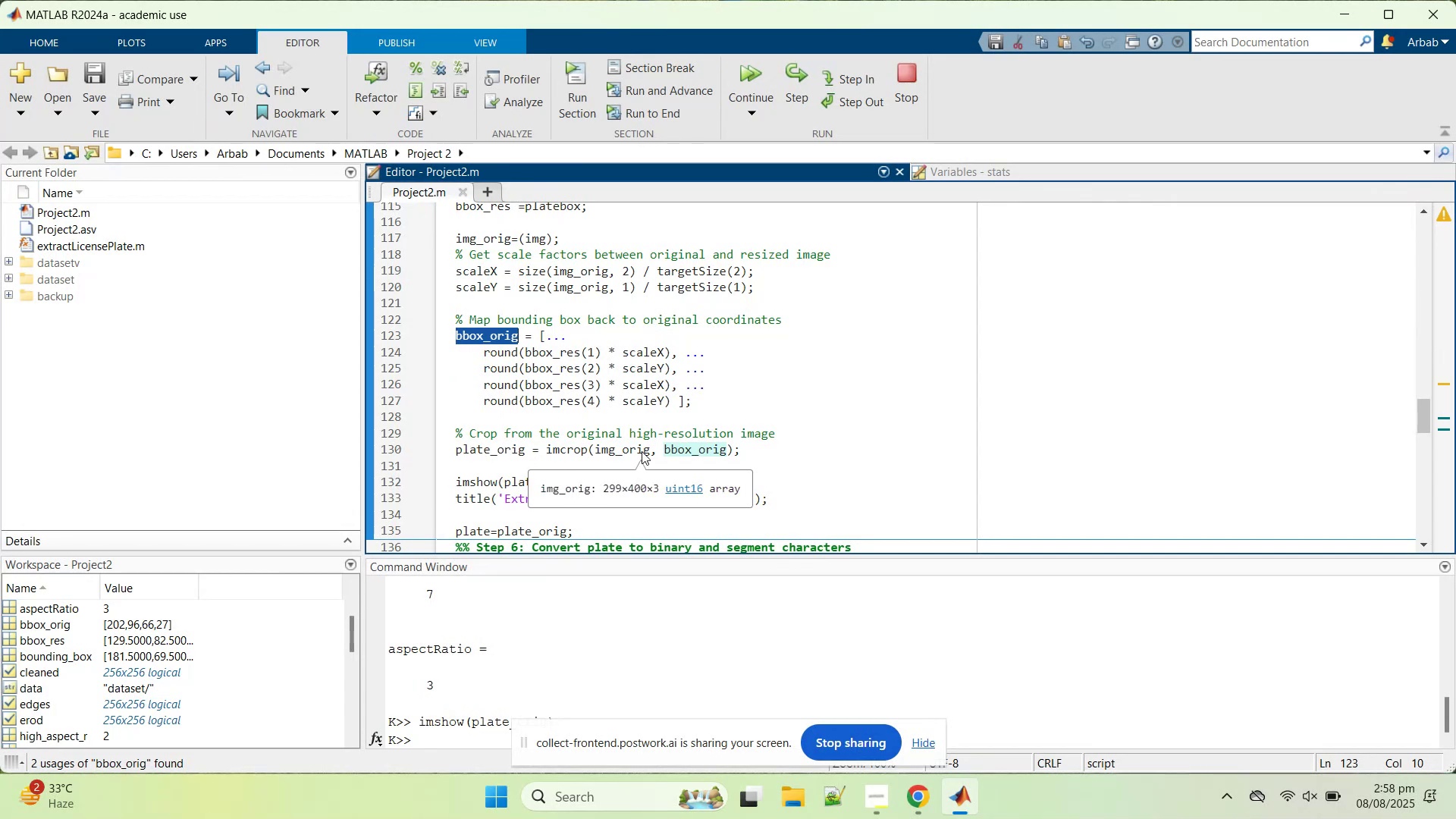 
wait(8.72)
 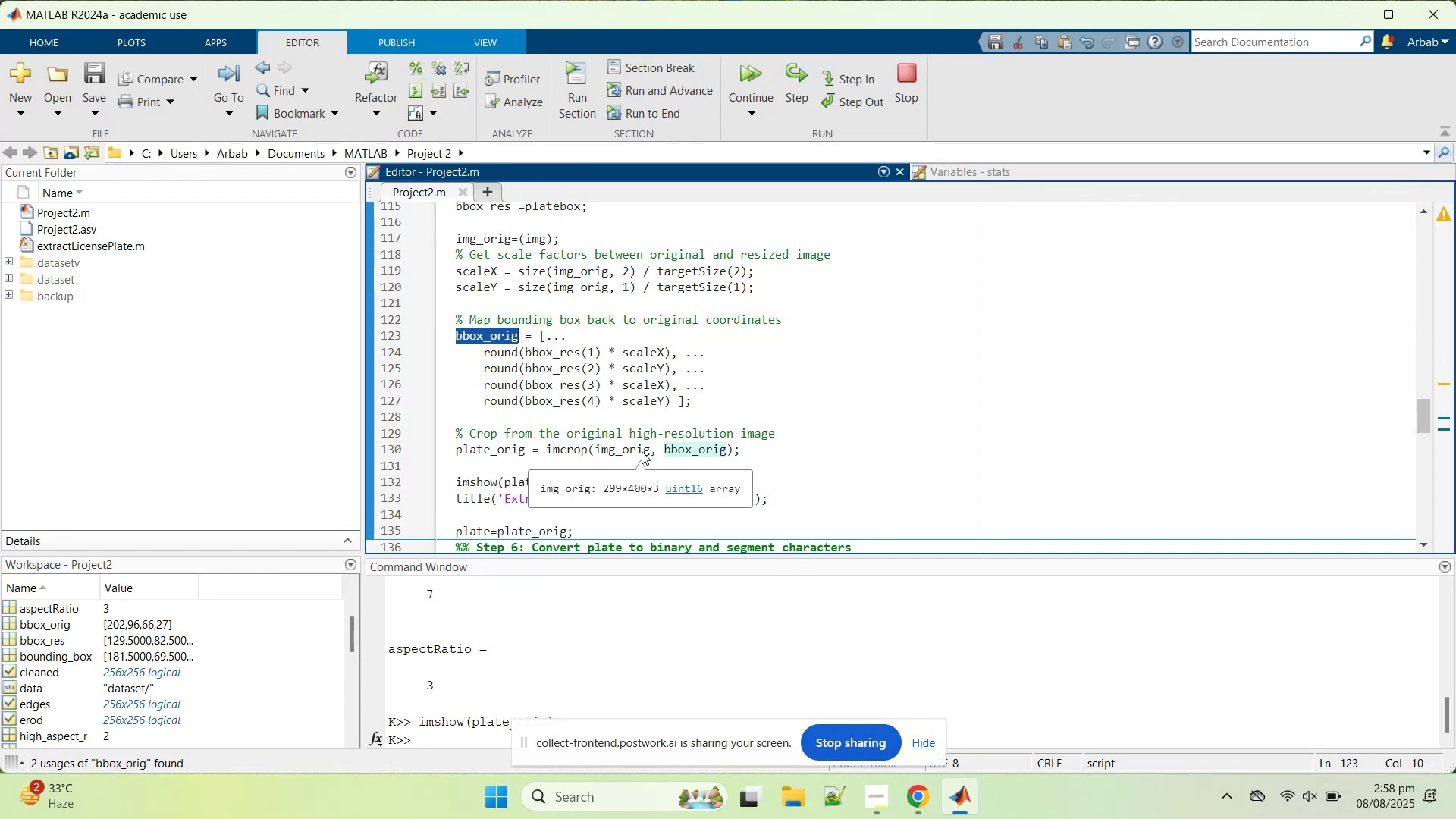 
double_click([679, 449])
 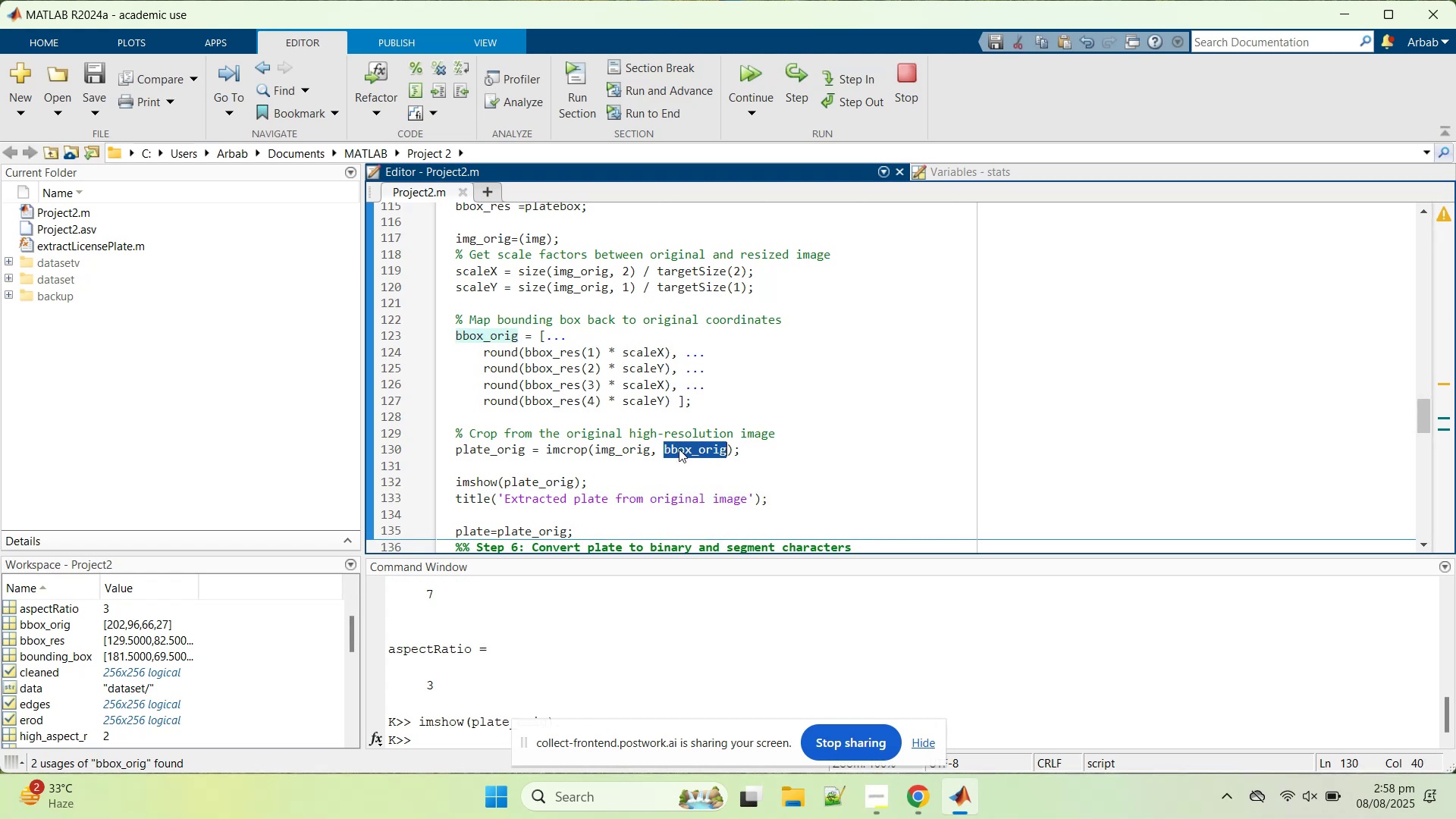 
scroll: coordinate [679, 449], scroll_direction: up, amount: 1.0
 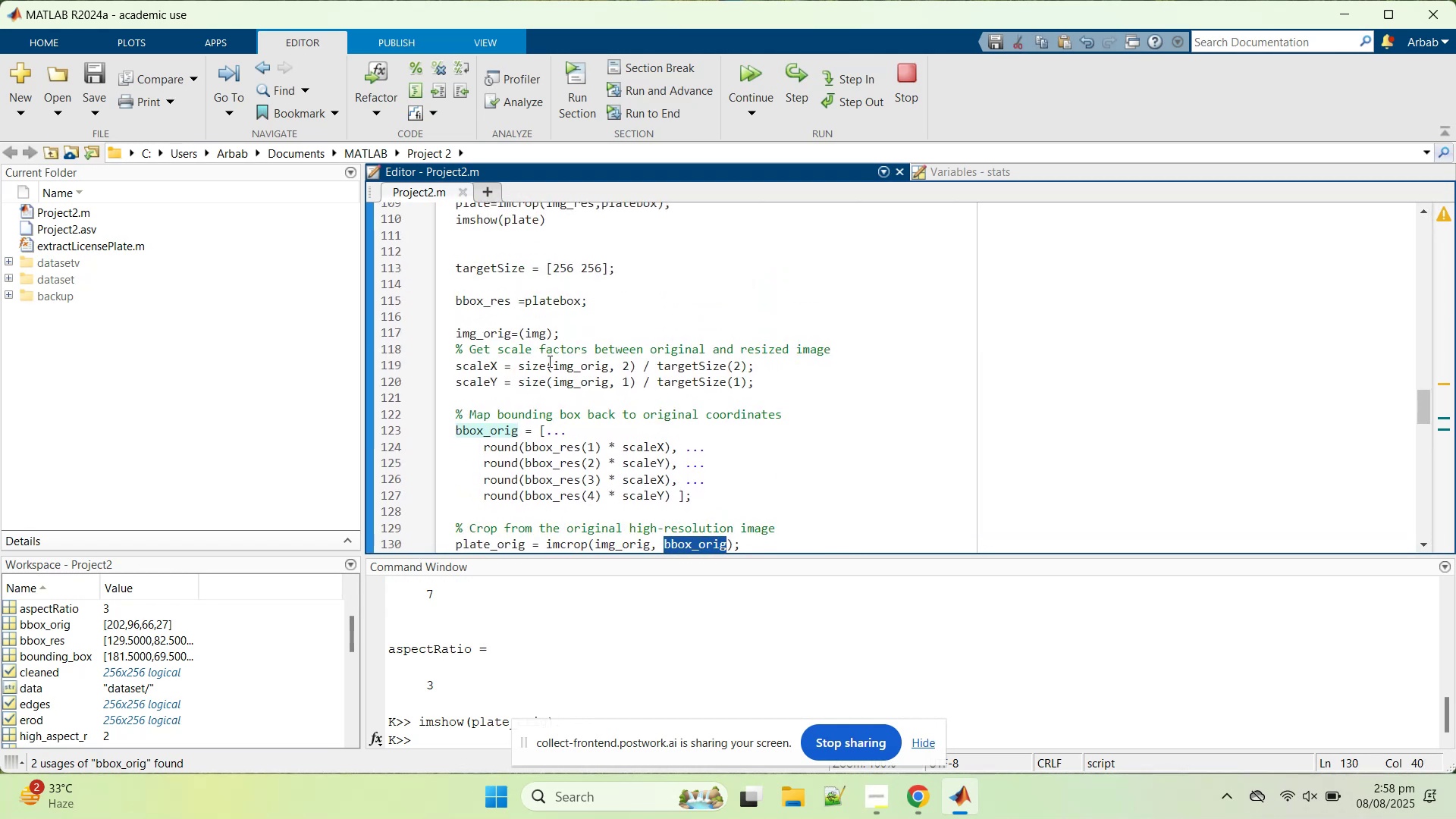 
mouse_move([489, 294])
 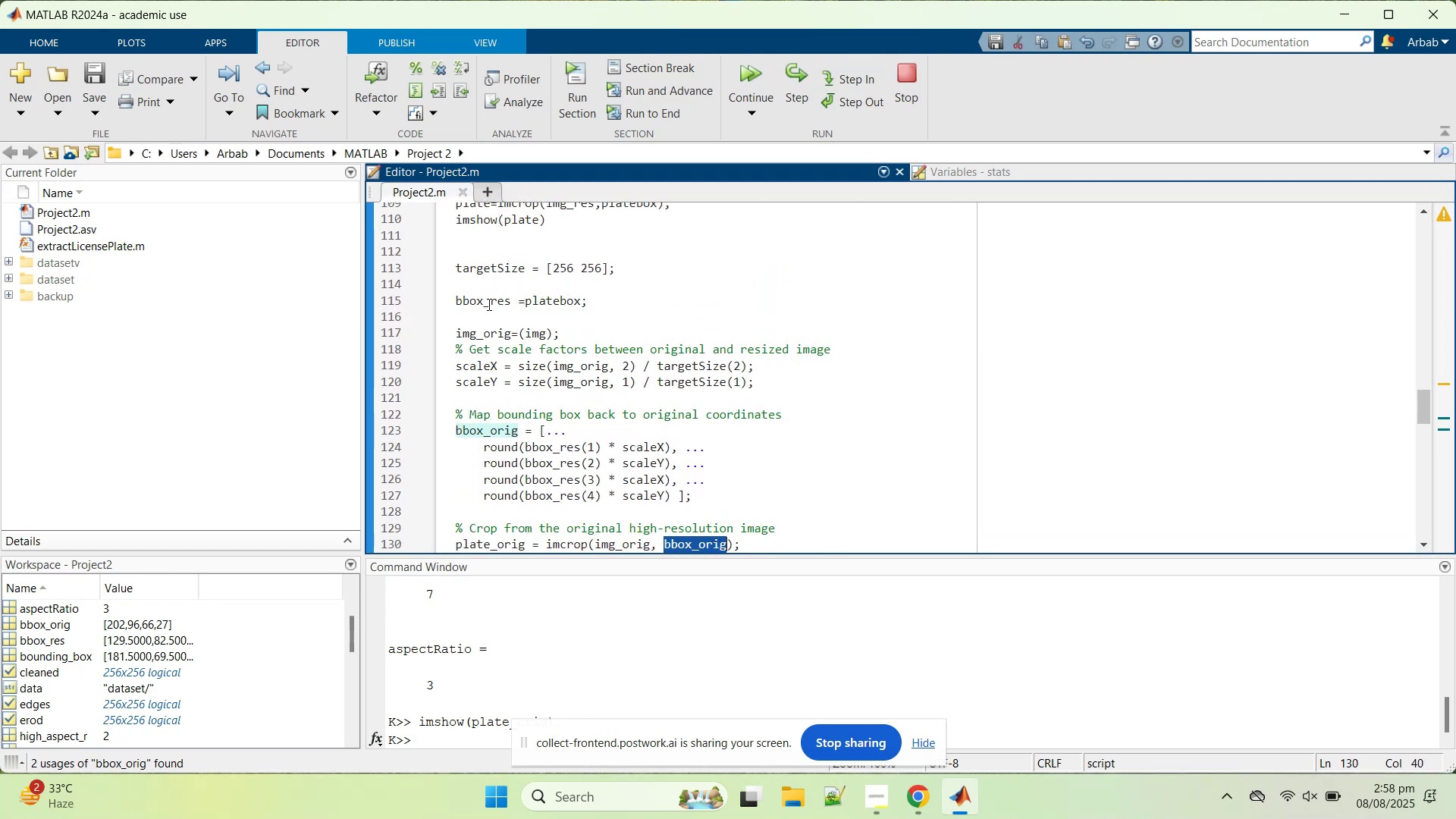 
left_click([488, 305])
 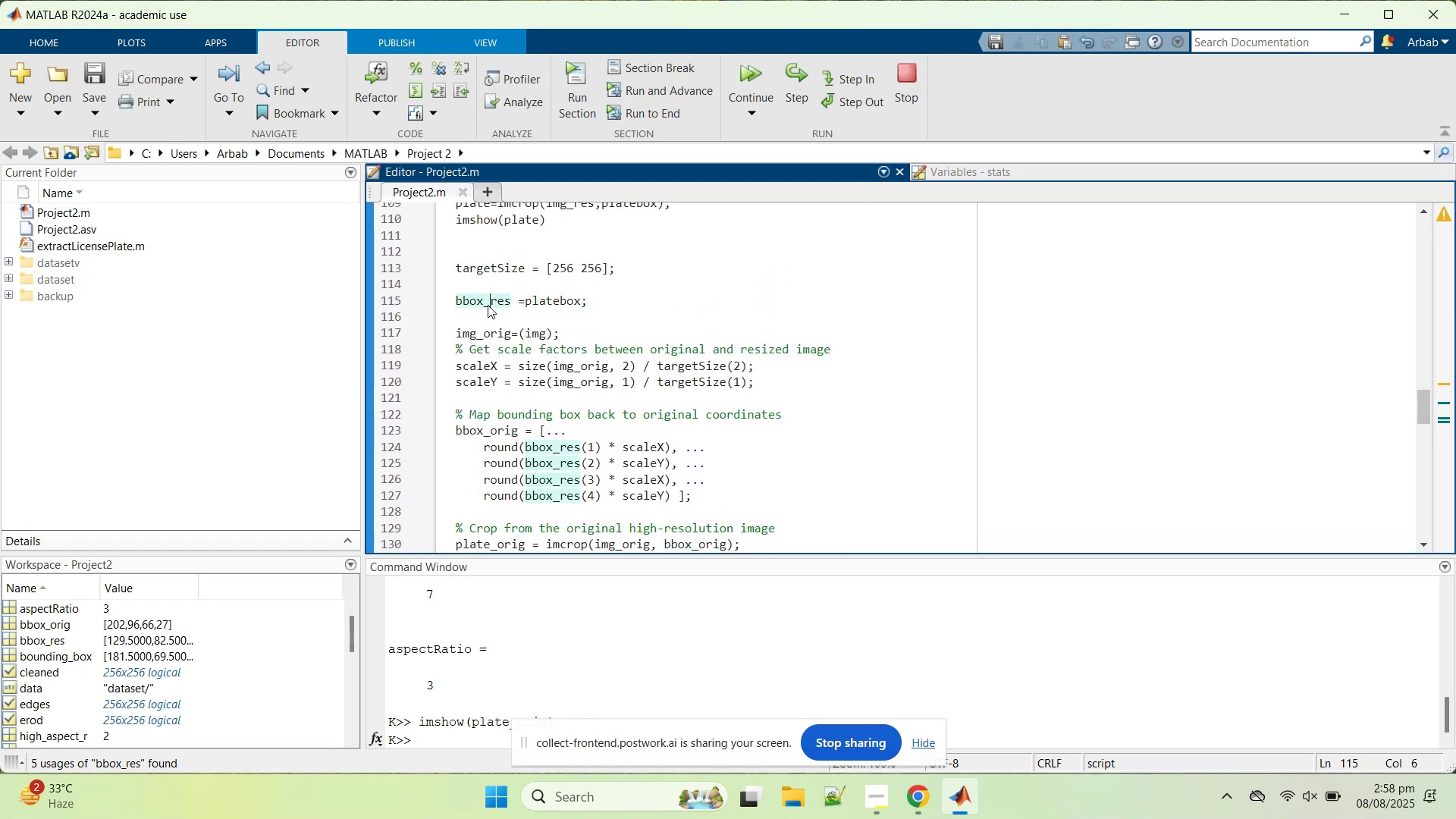 
double_click([488, 305])
 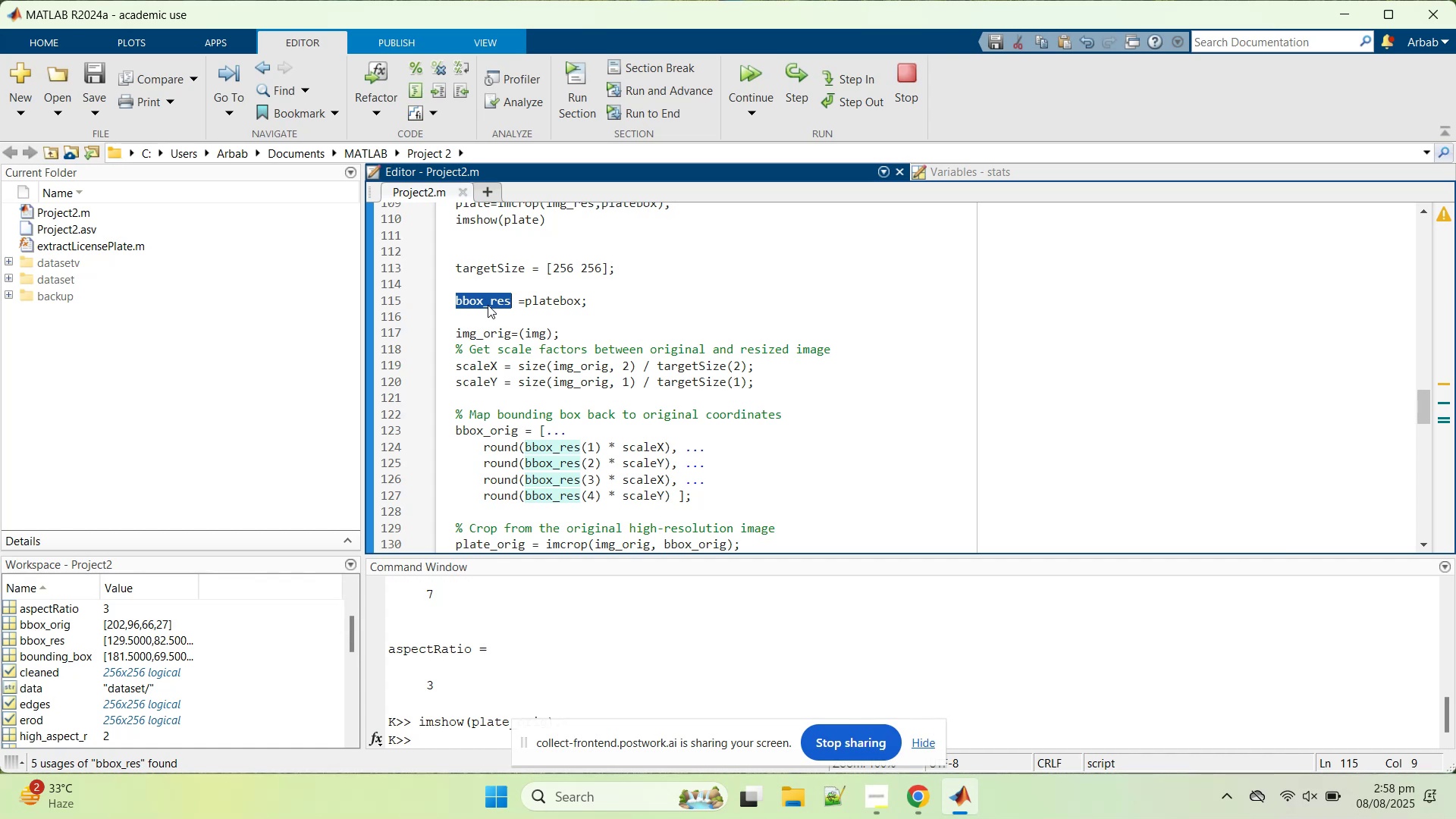 
wait(11.36)
 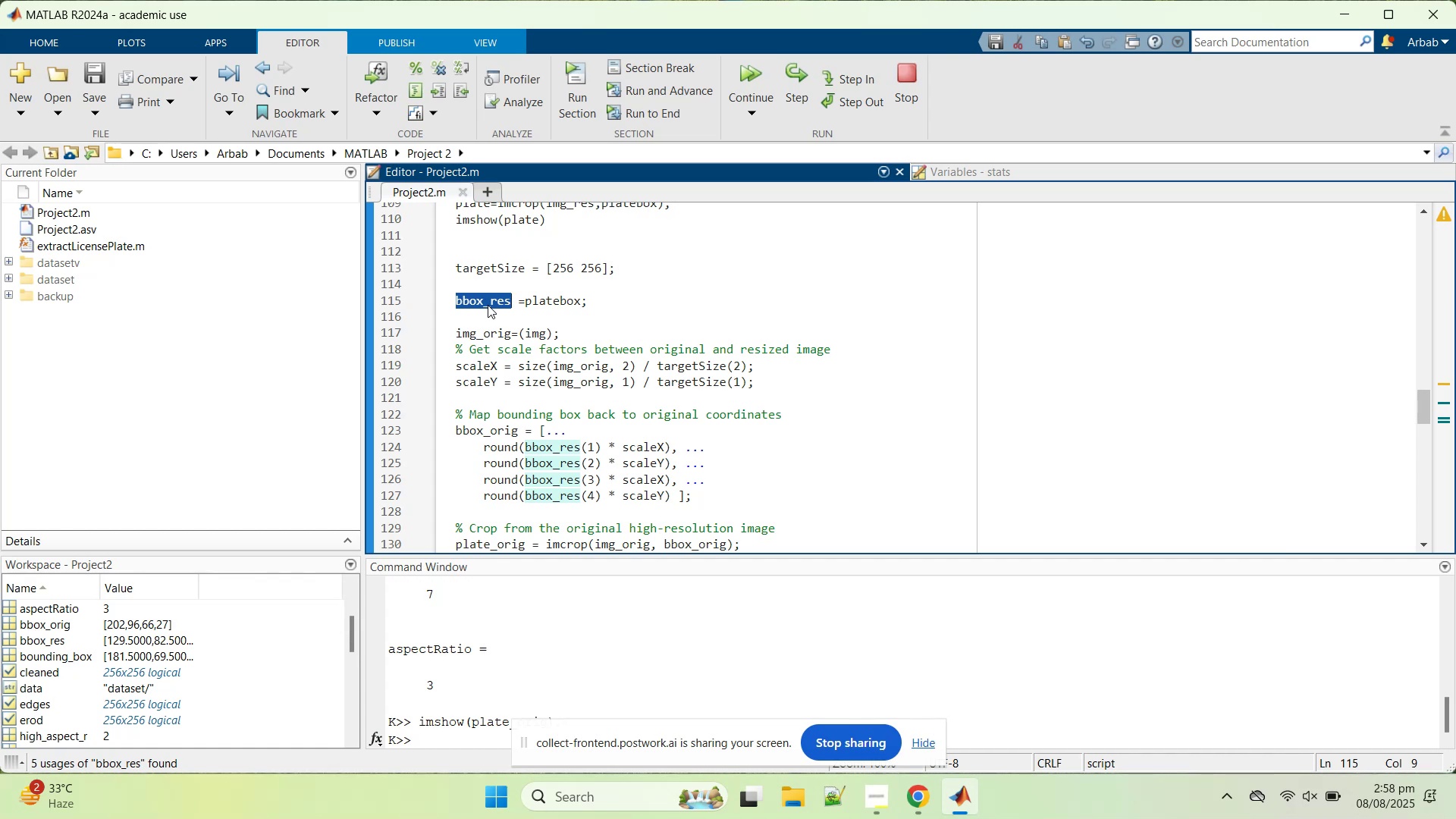 
left_click_drag(start_coordinate=[664, 447], to_coordinate=[527, 441])
 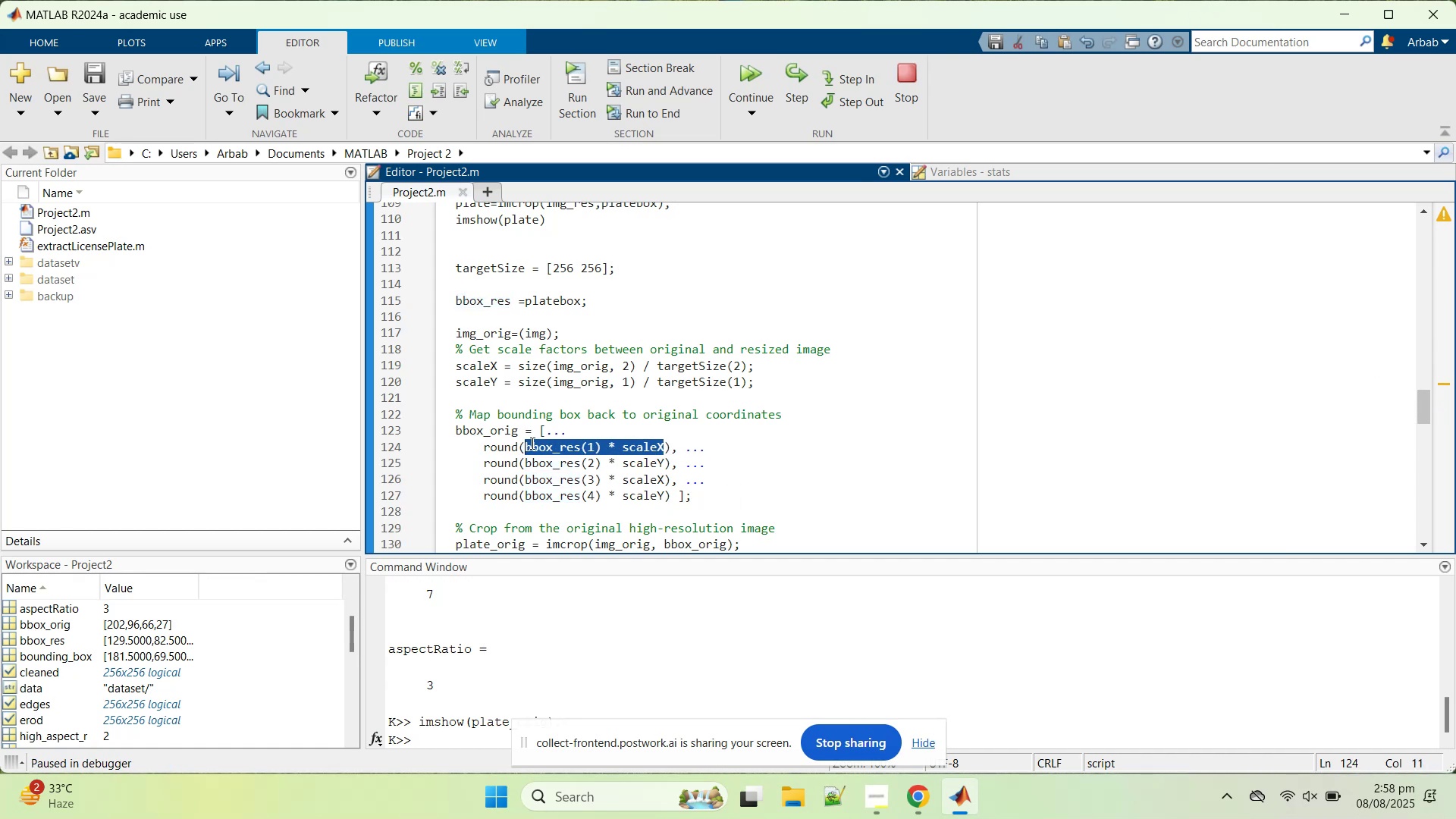 
right_click([531, 443])
 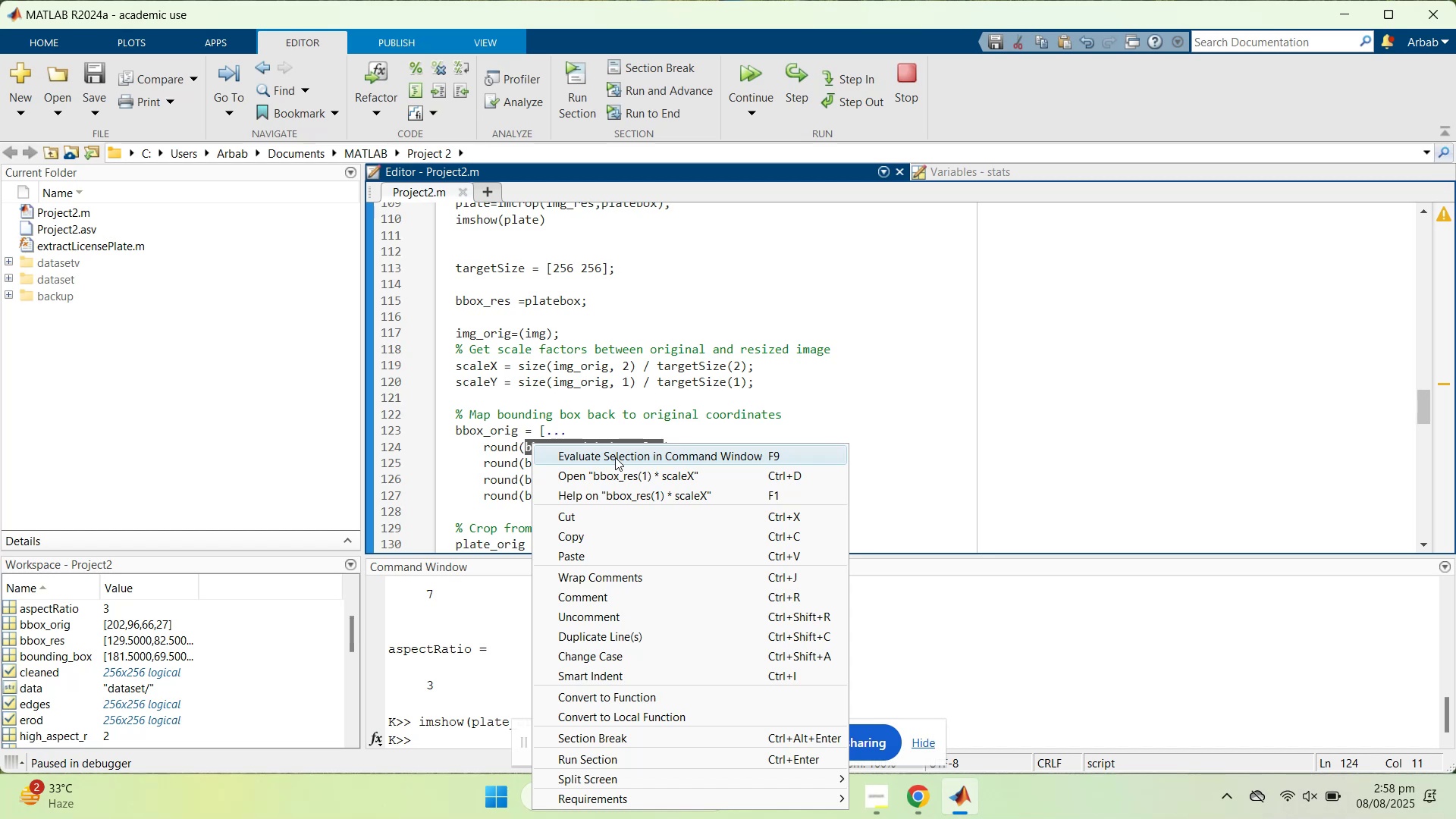 
left_click([615, 457])
 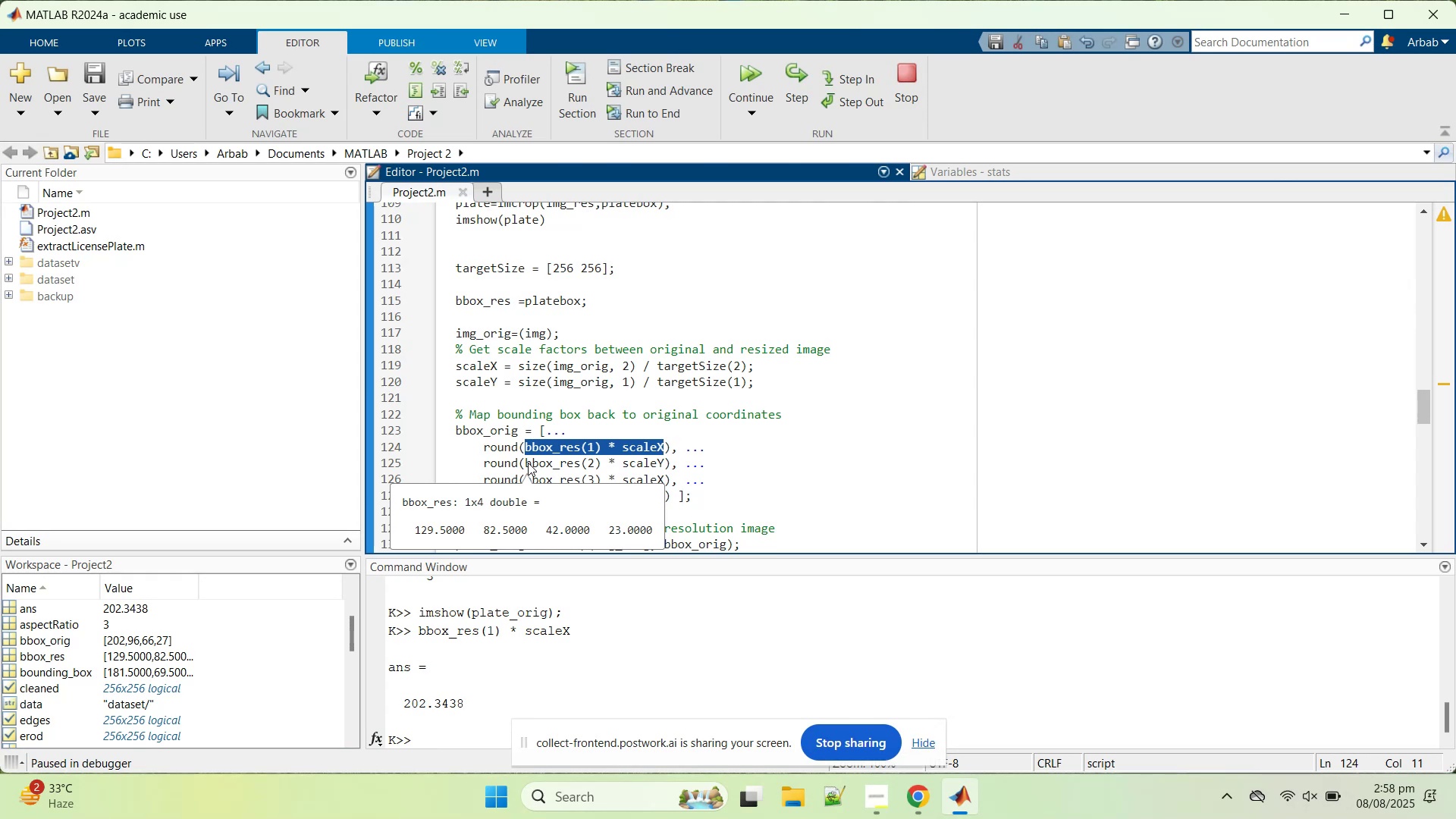 
wait(18.24)
 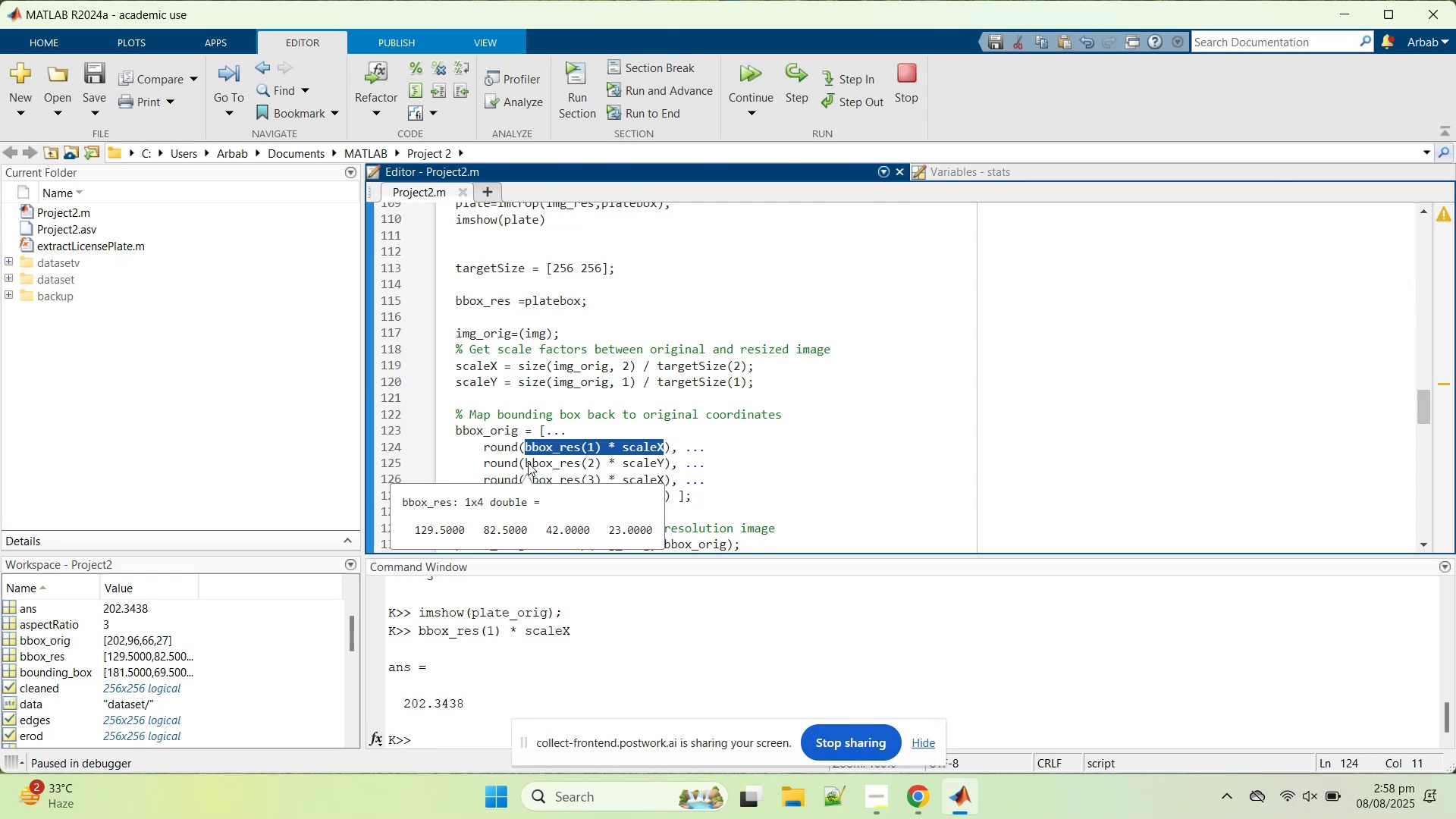 
mouse_move([561, 448])
 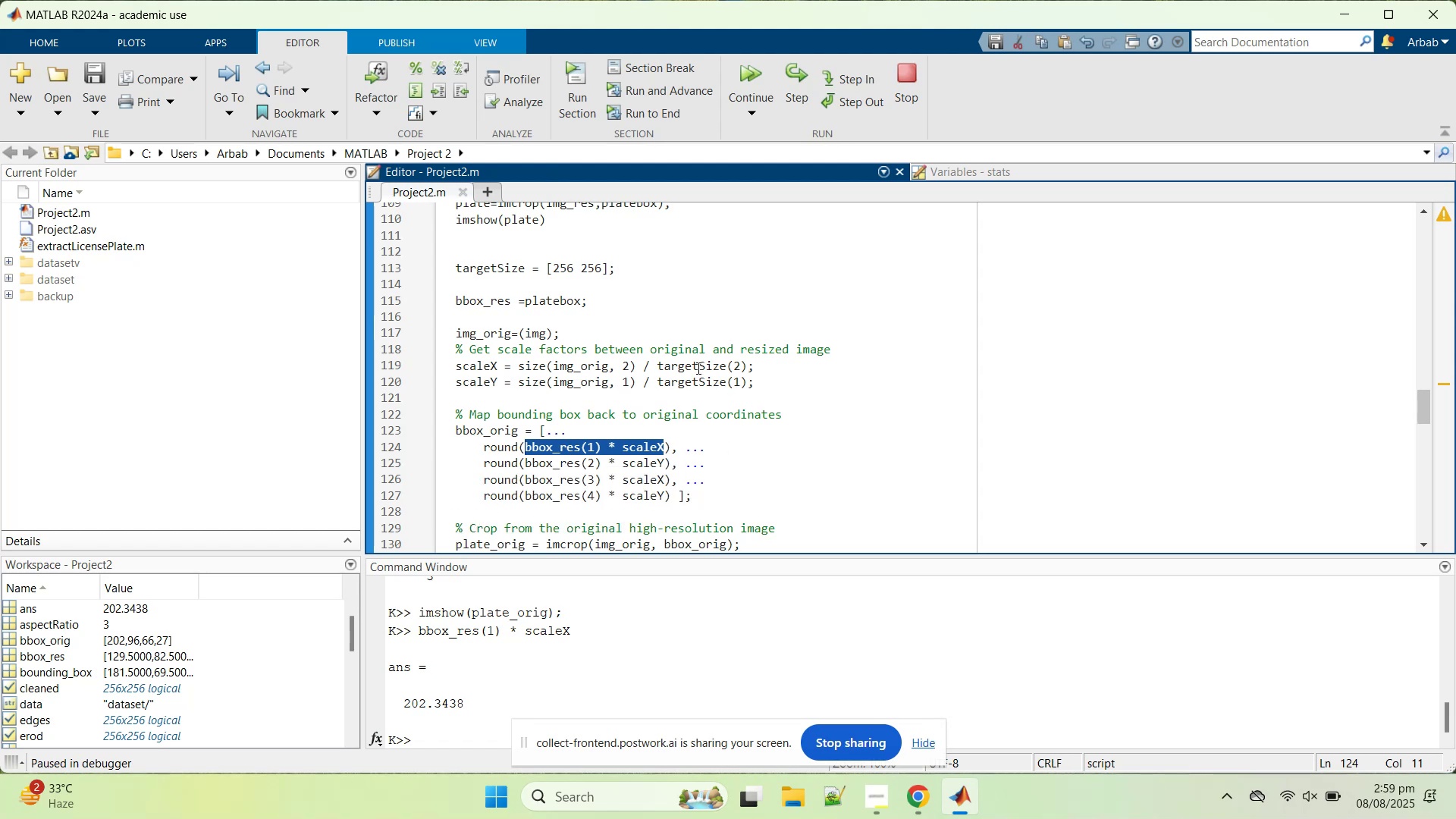 
wait(6.52)
 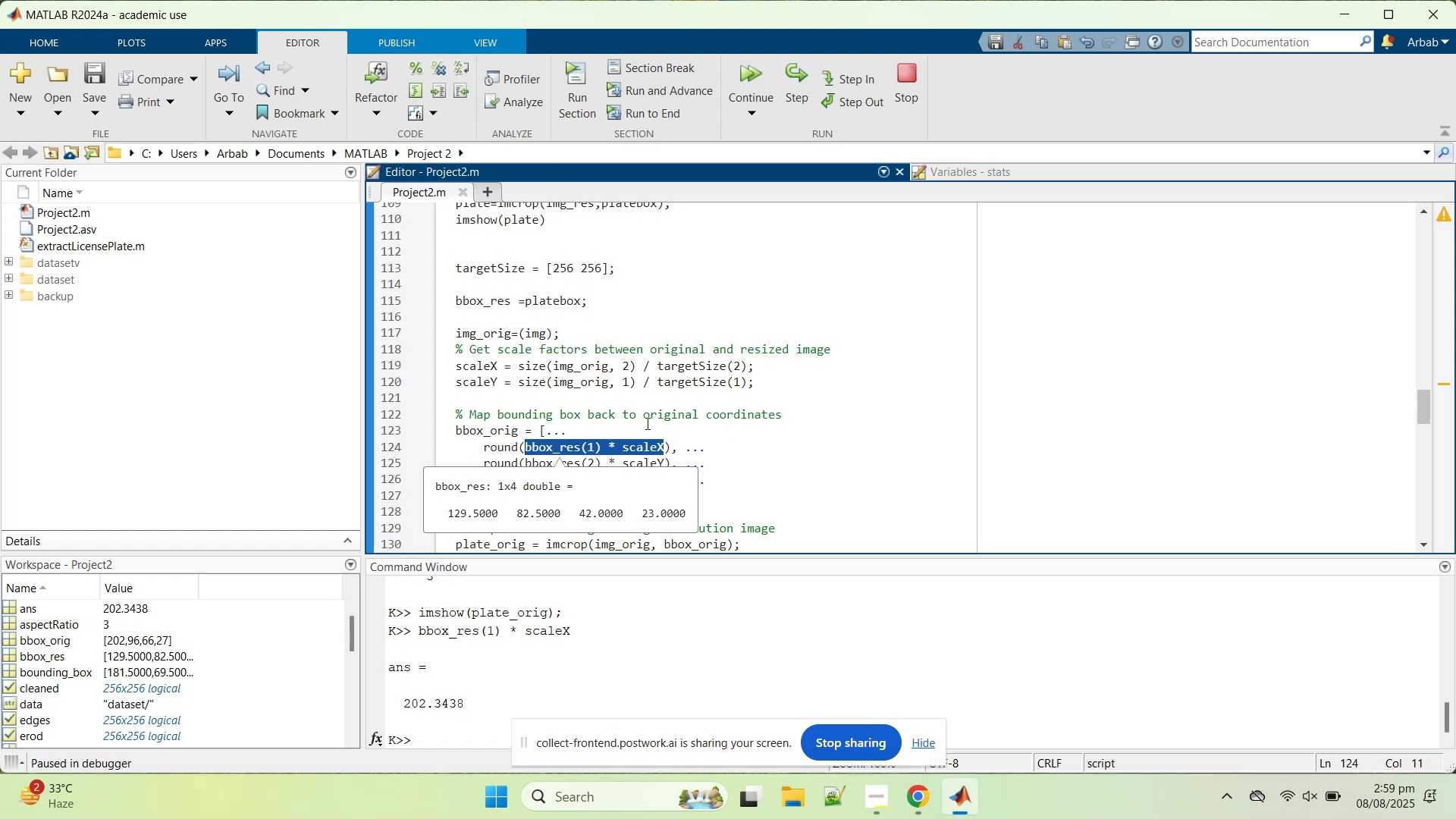 
left_click([697, 368])
 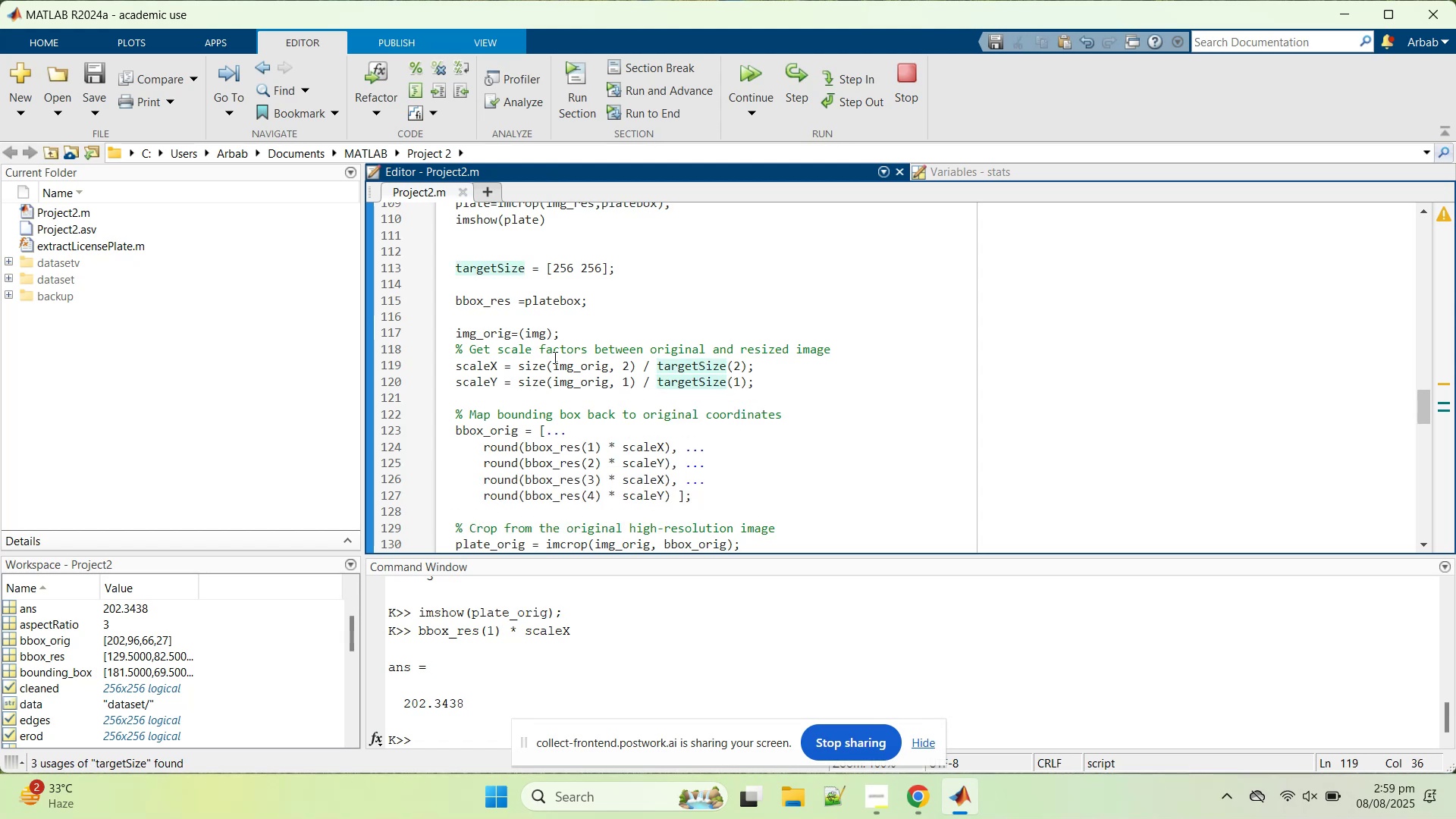 
mouse_move([568, 381])
 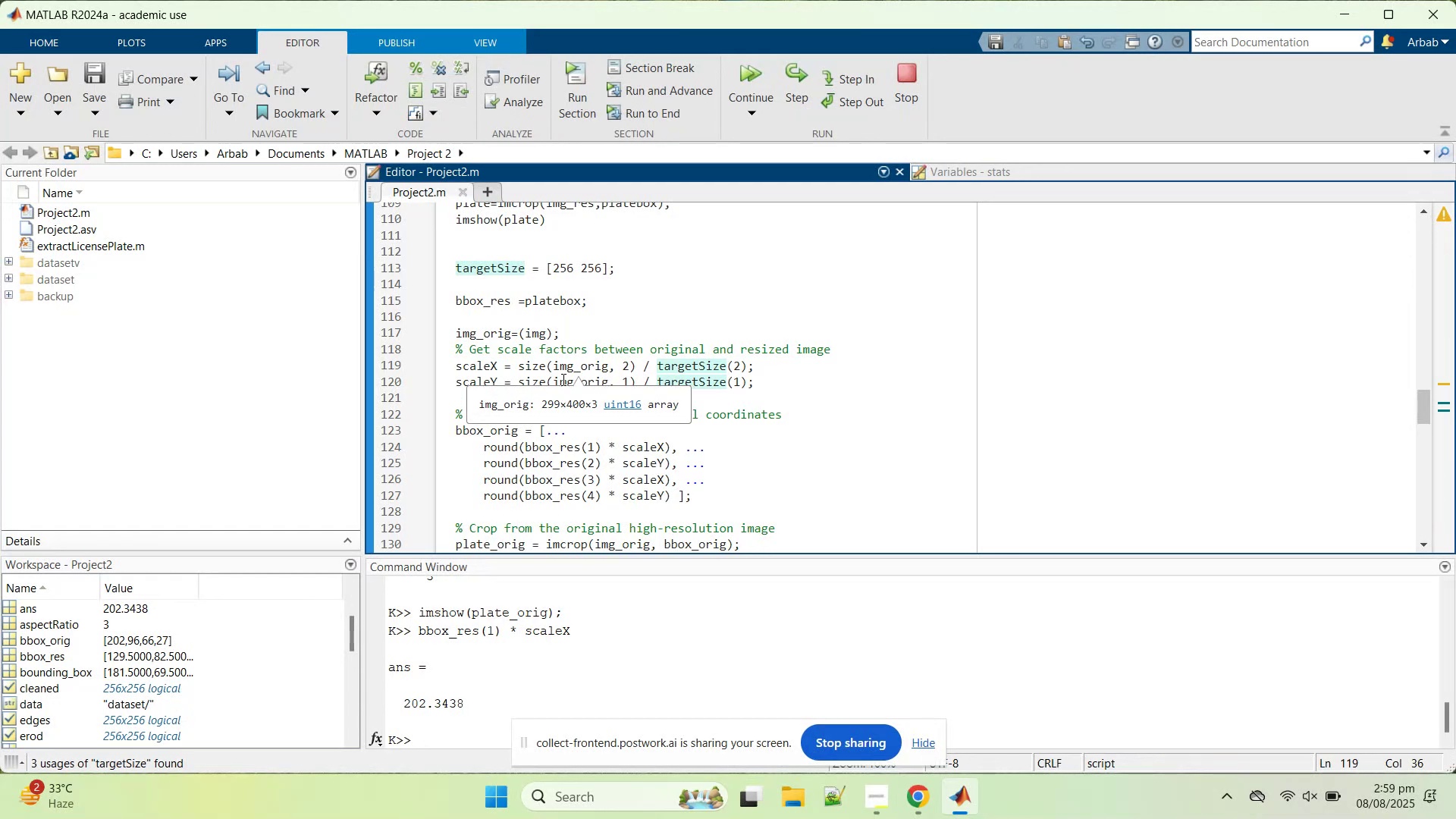 
mouse_move([561, 365])
 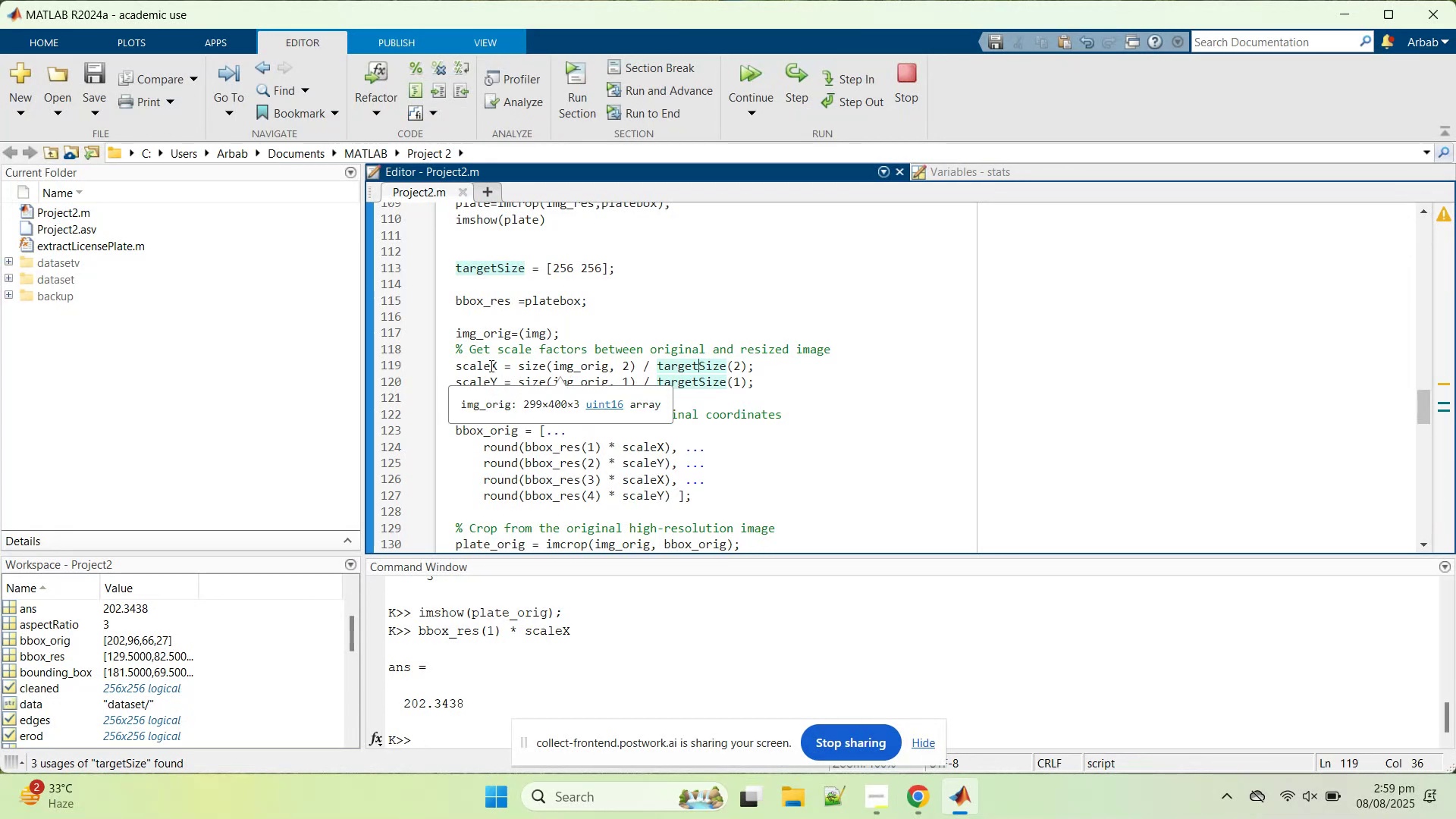 
mouse_move([483, 398])
 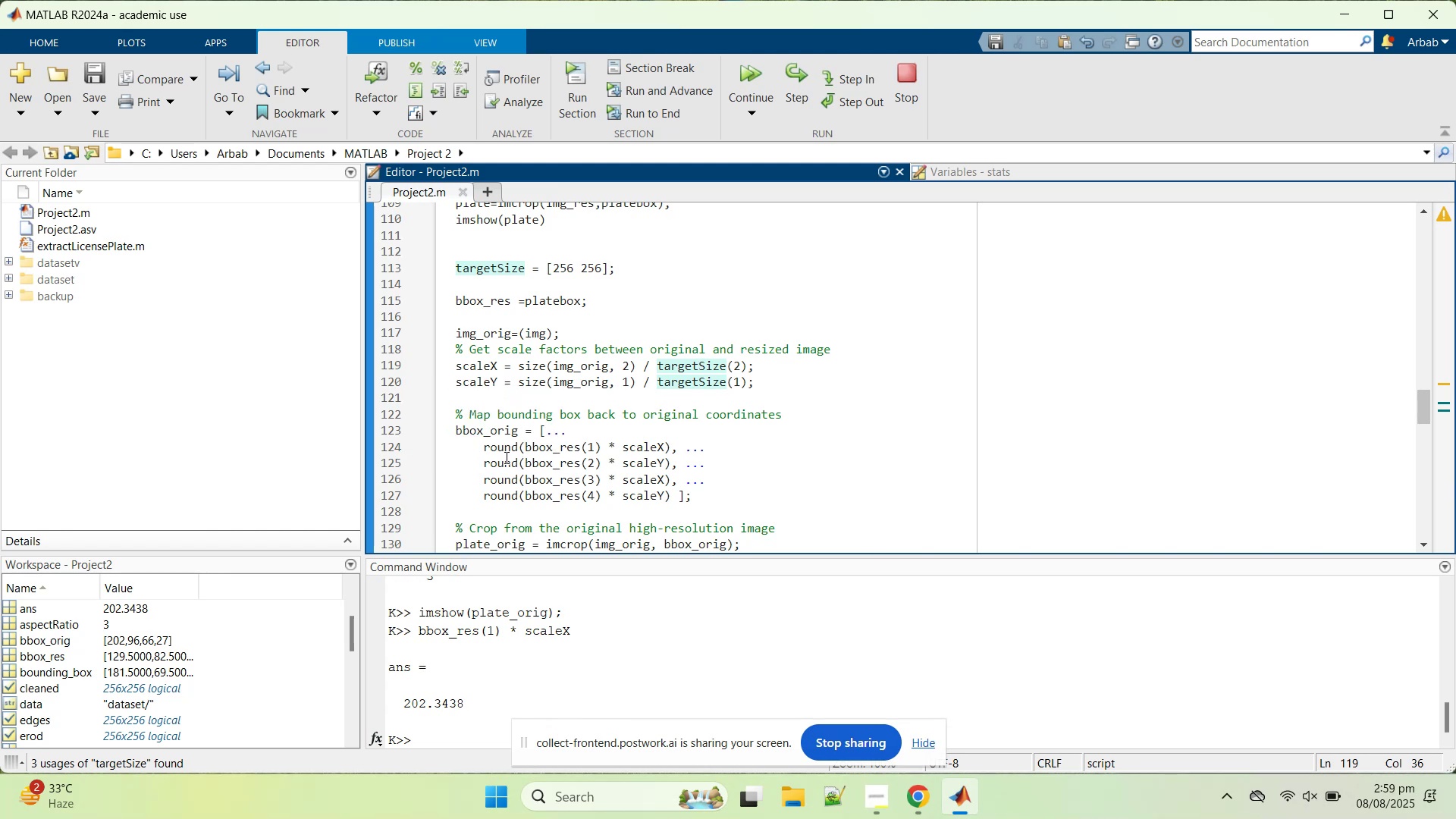 
scroll: coordinate [506, 448], scroll_direction: down, amount: 2.0
 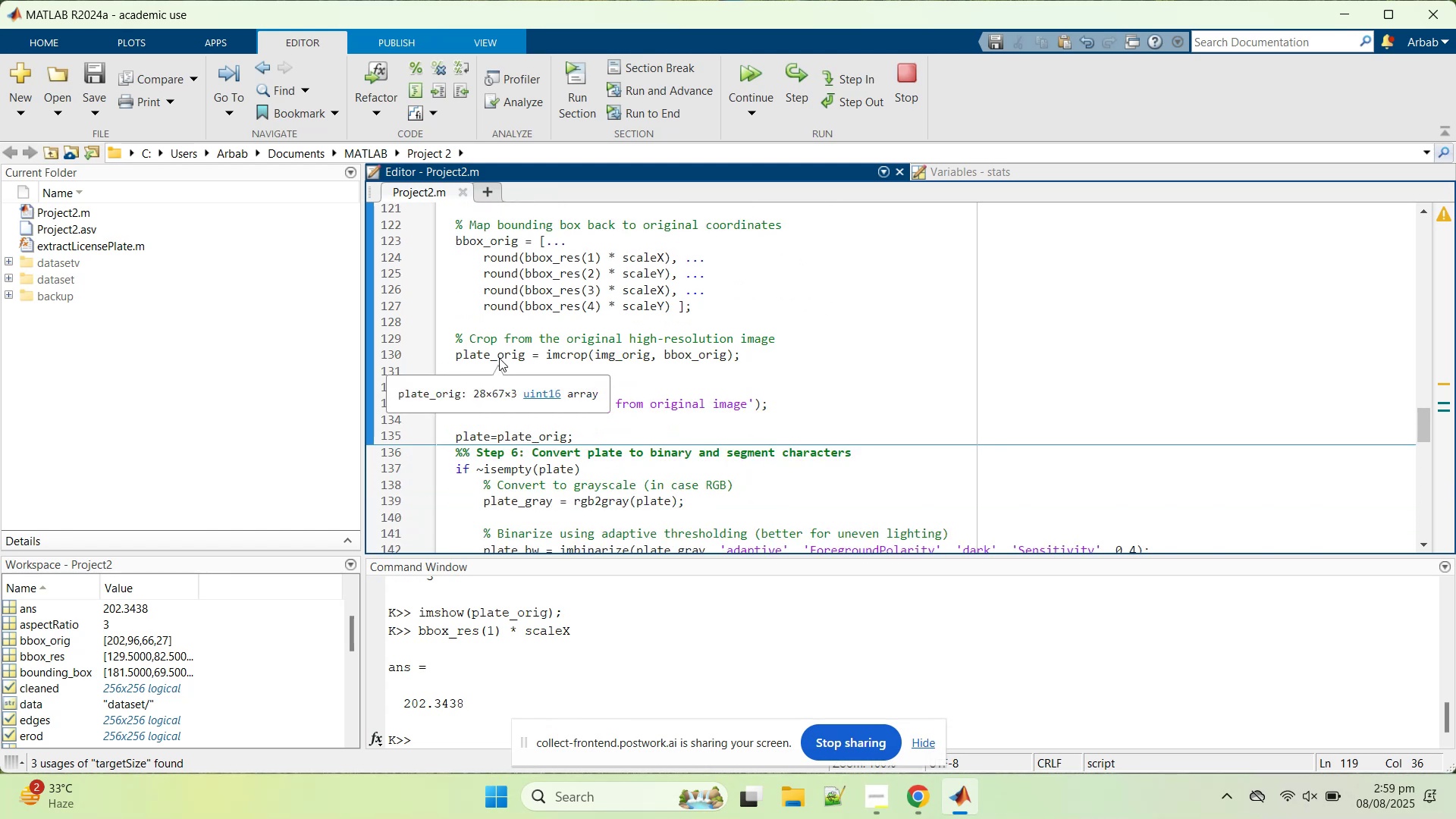 
wait(6.28)
 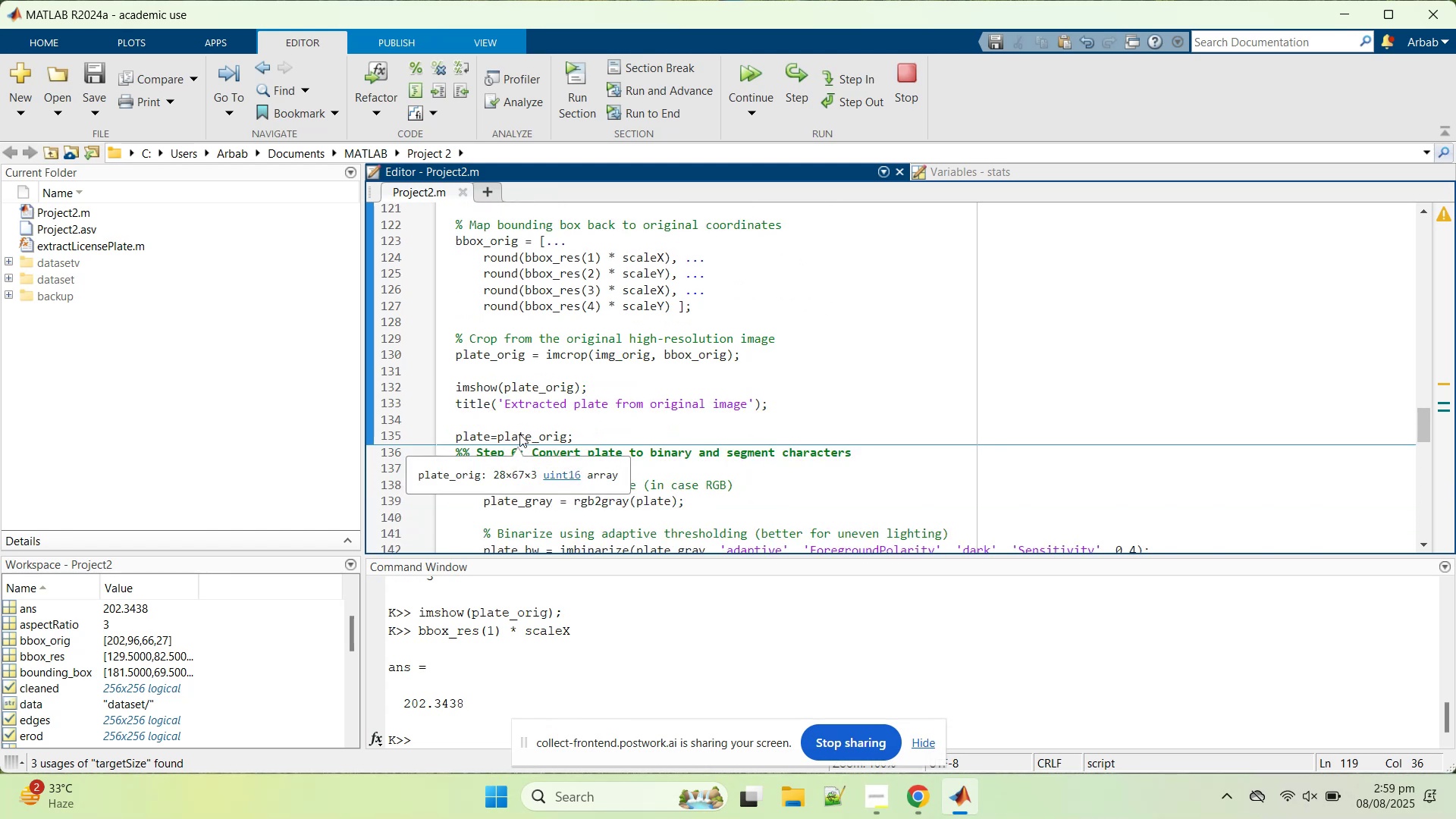 
left_click([841, 388])
 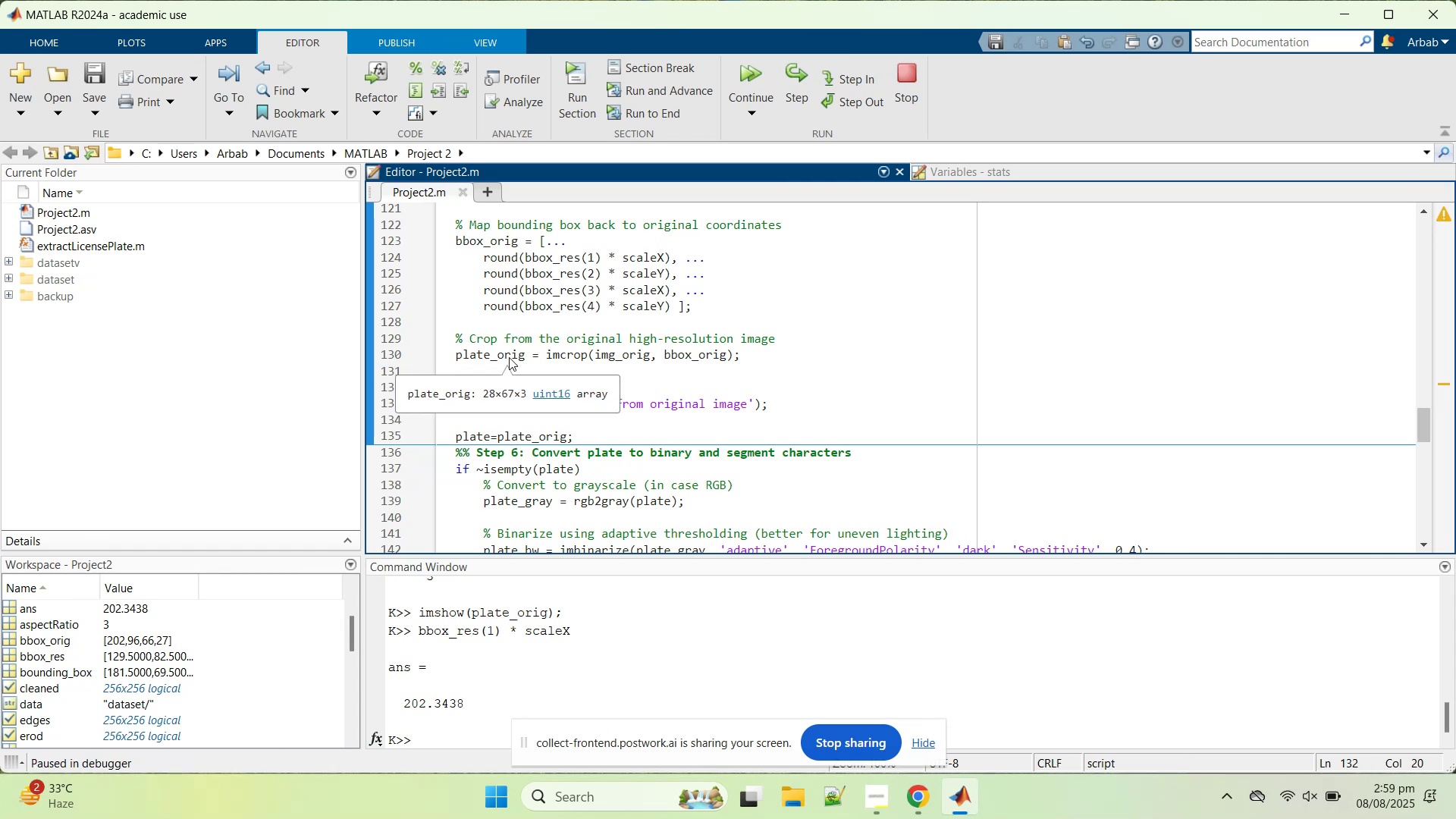 
scroll: coordinate [509, 357], scroll_direction: up, amount: 2.0
 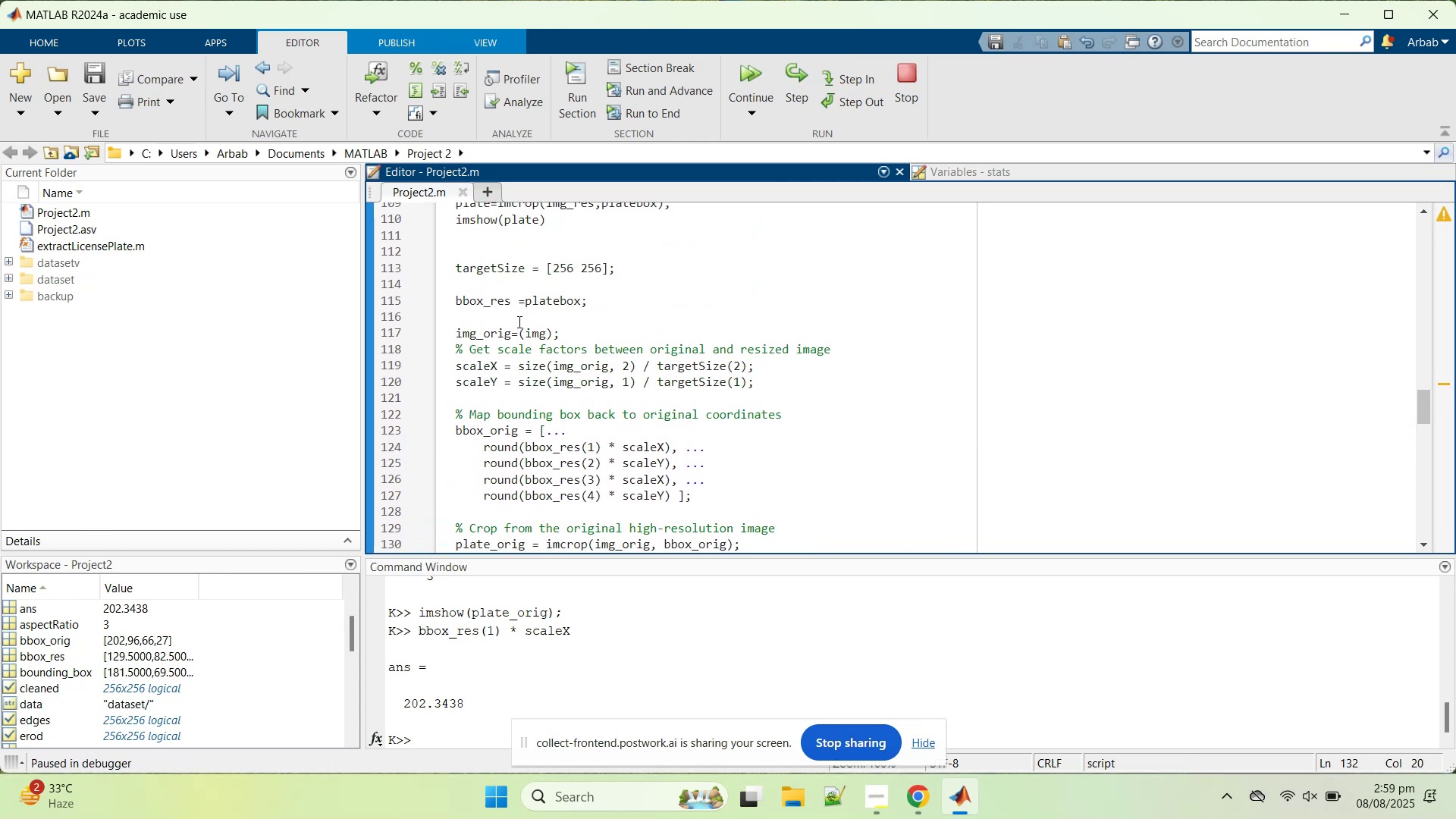 
mouse_move([507, 285])
 